 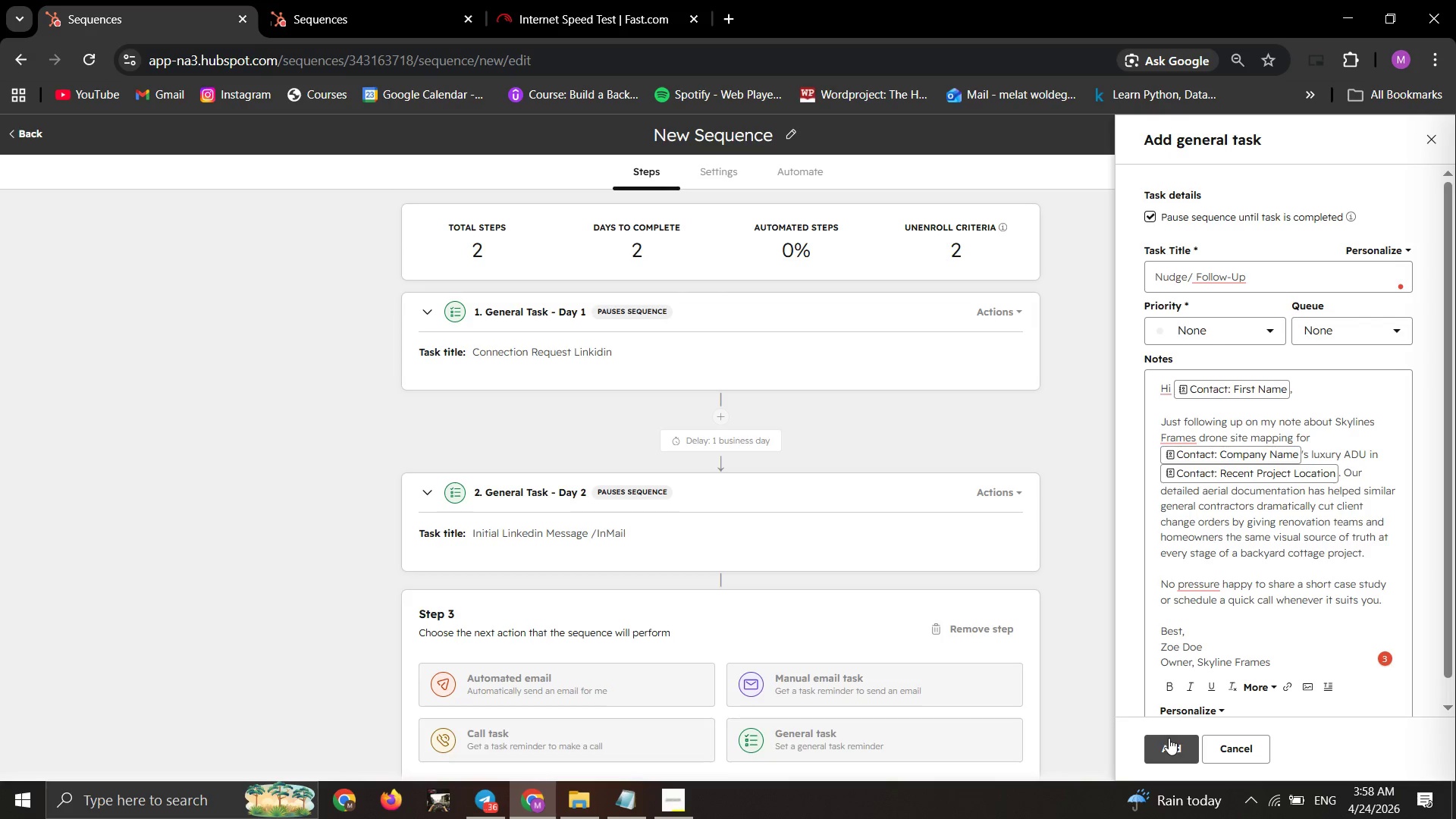 
left_click([1169, 738])
 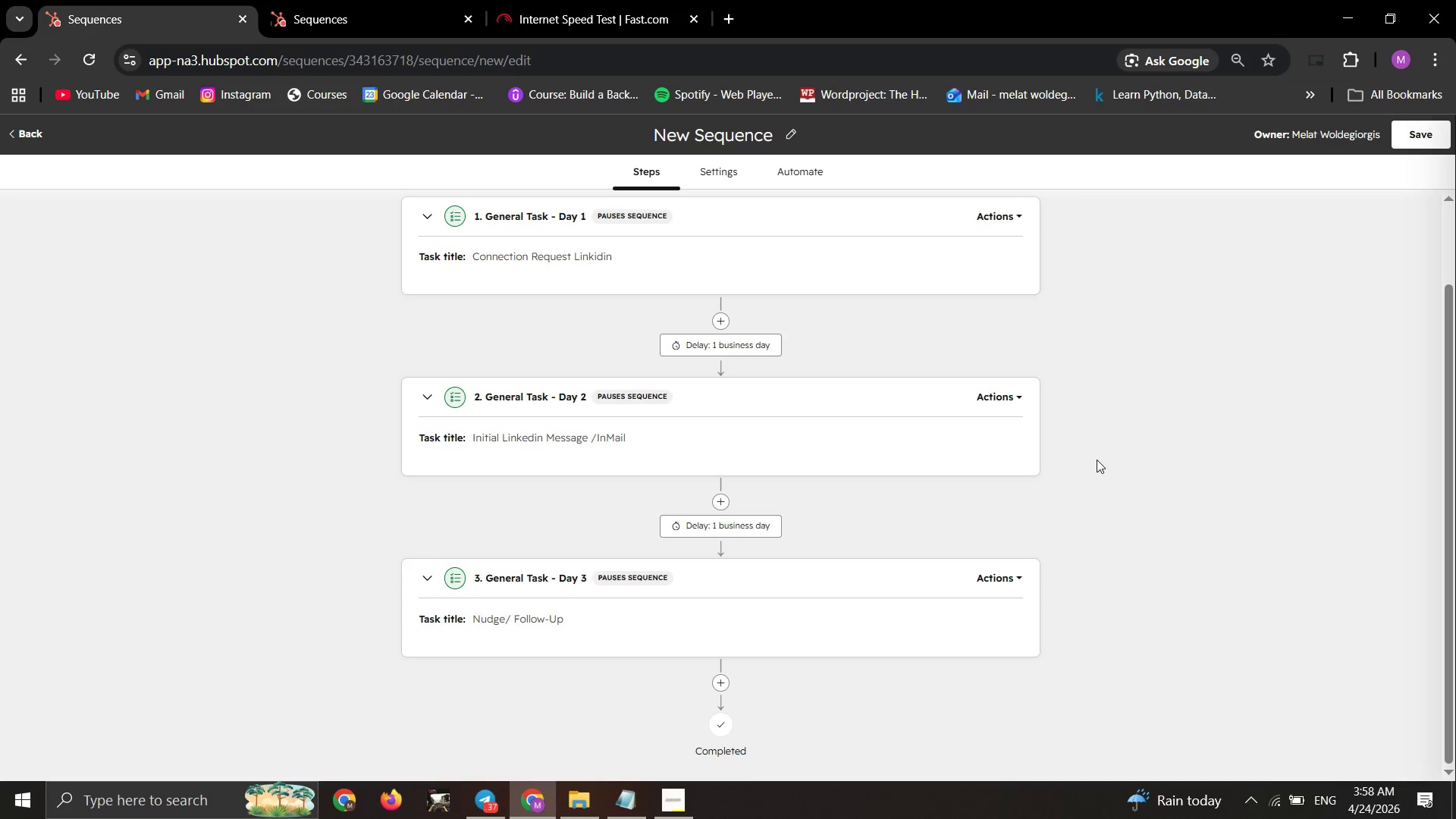 
wait(12.92)
 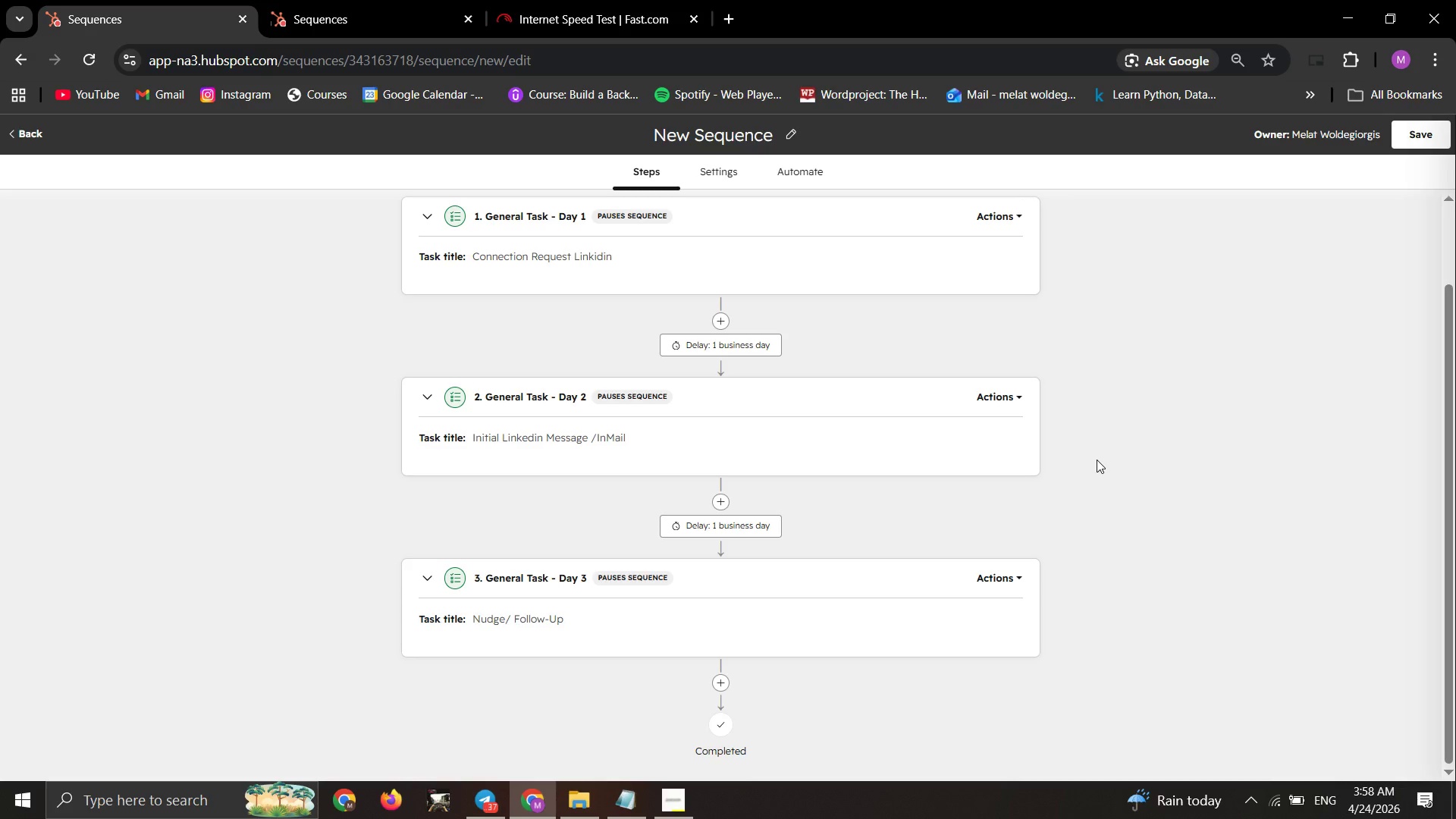 
left_click([723, 346])
 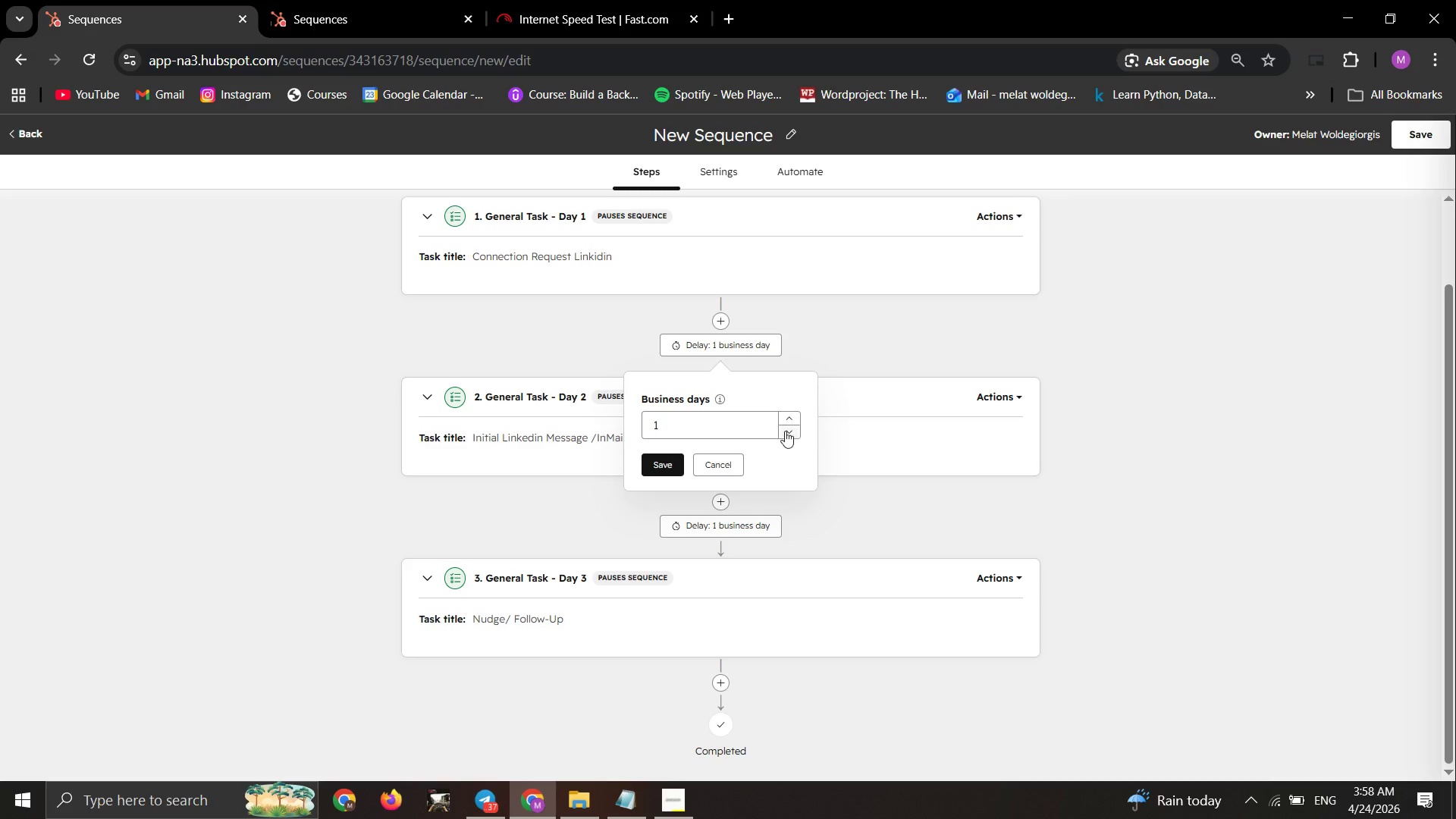 
left_click([785, 427])
 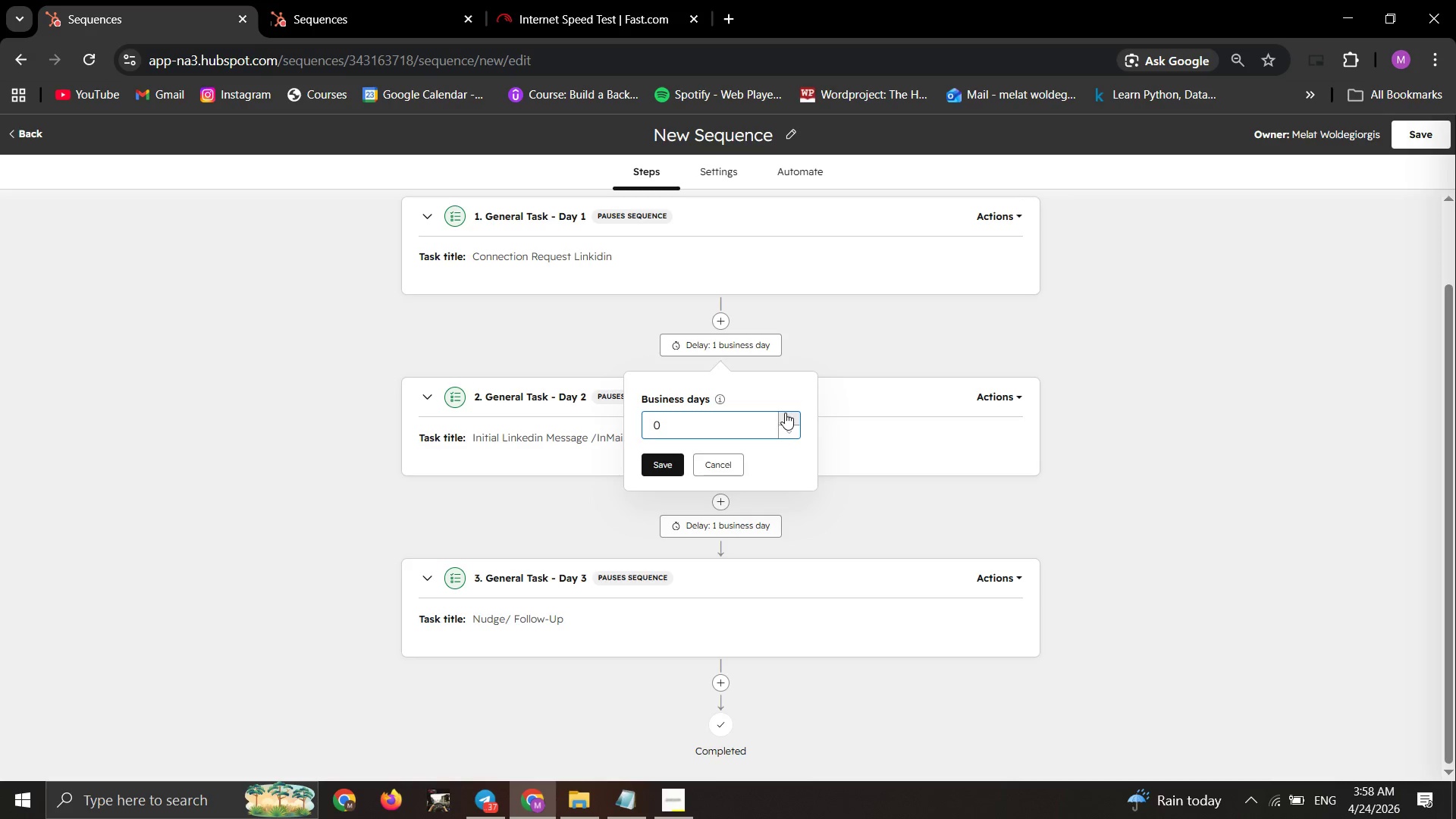 
left_click([785, 413])
 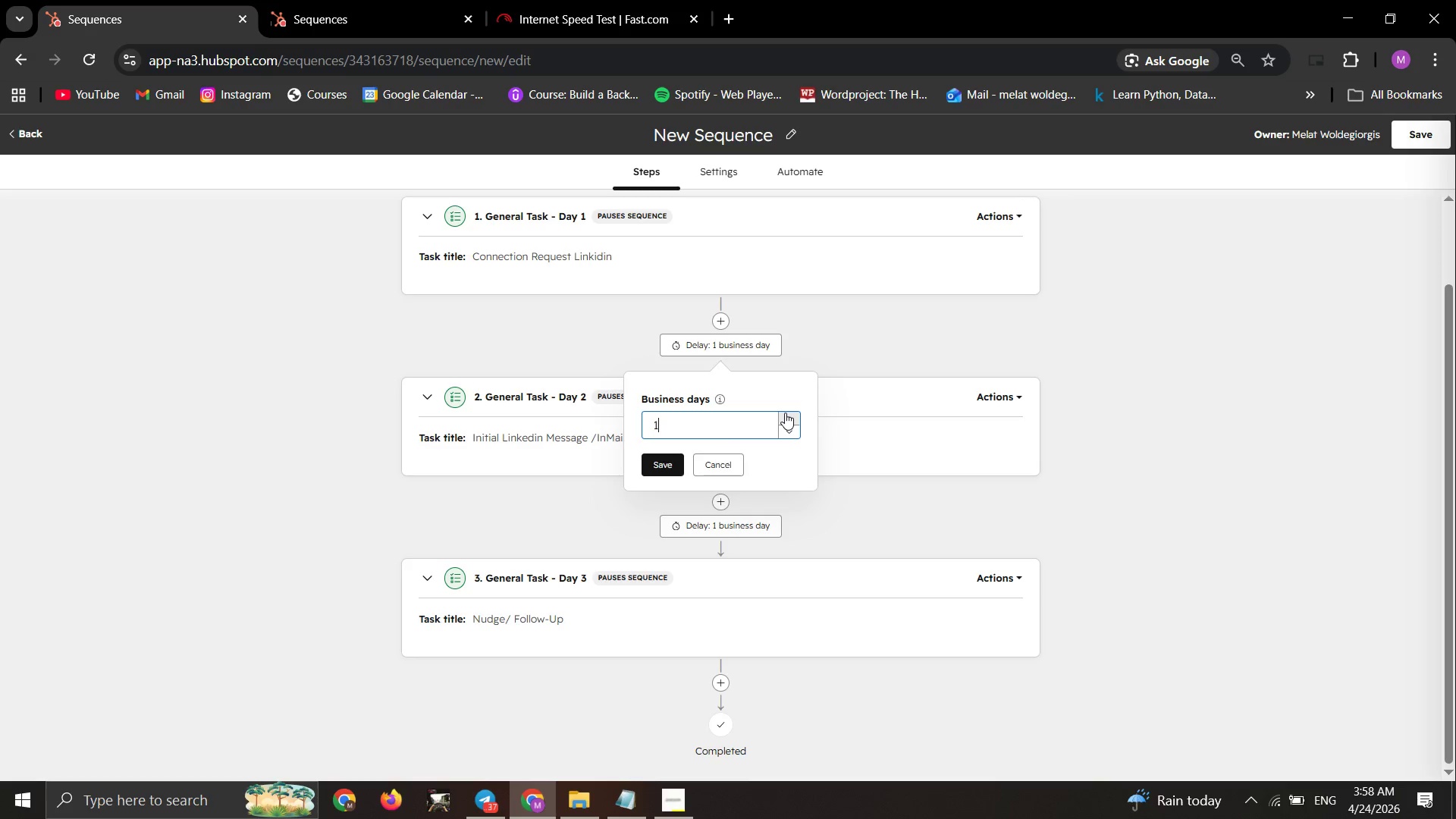 
left_click([785, 413])
 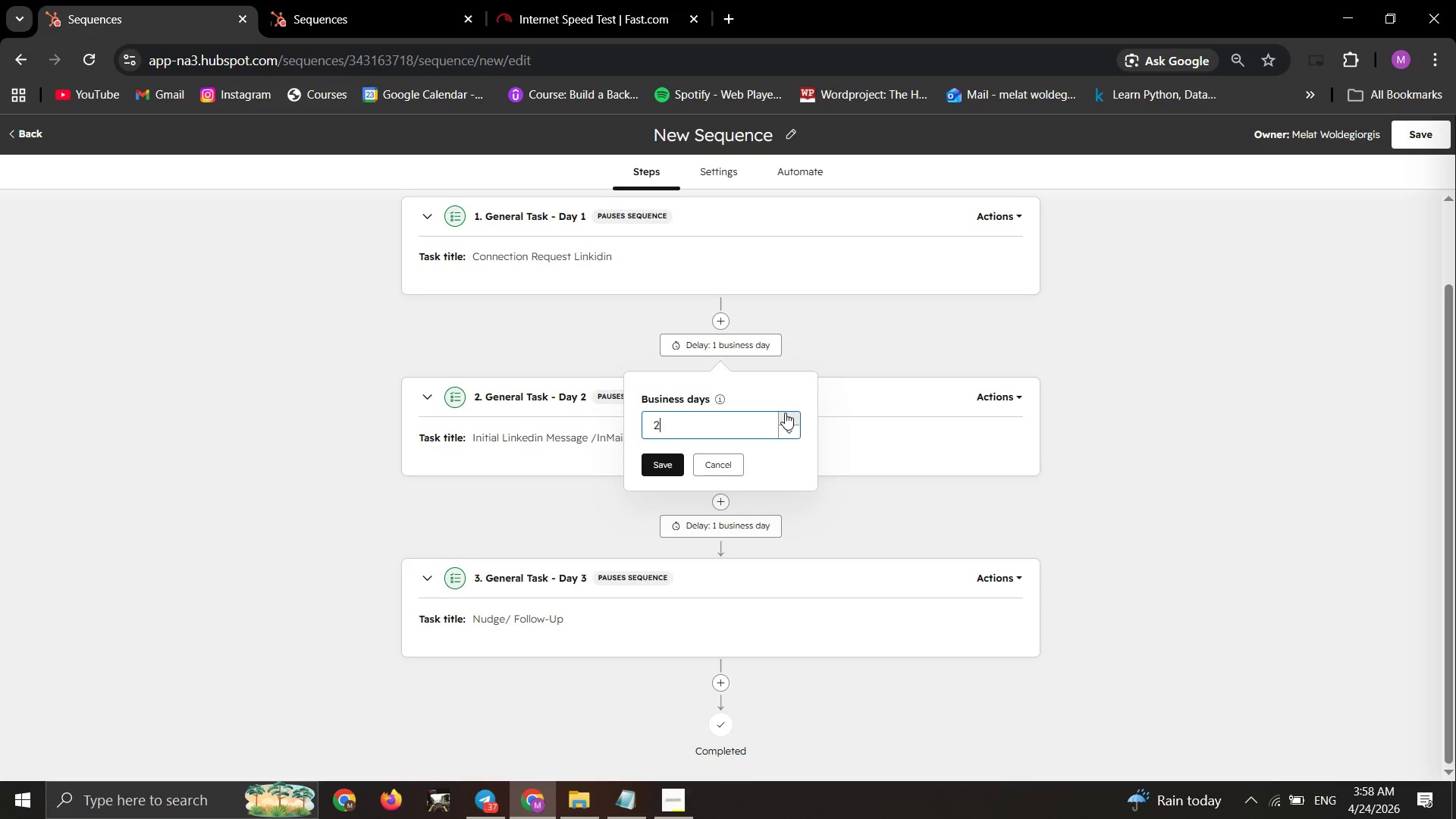 
left_click([785, 413])
 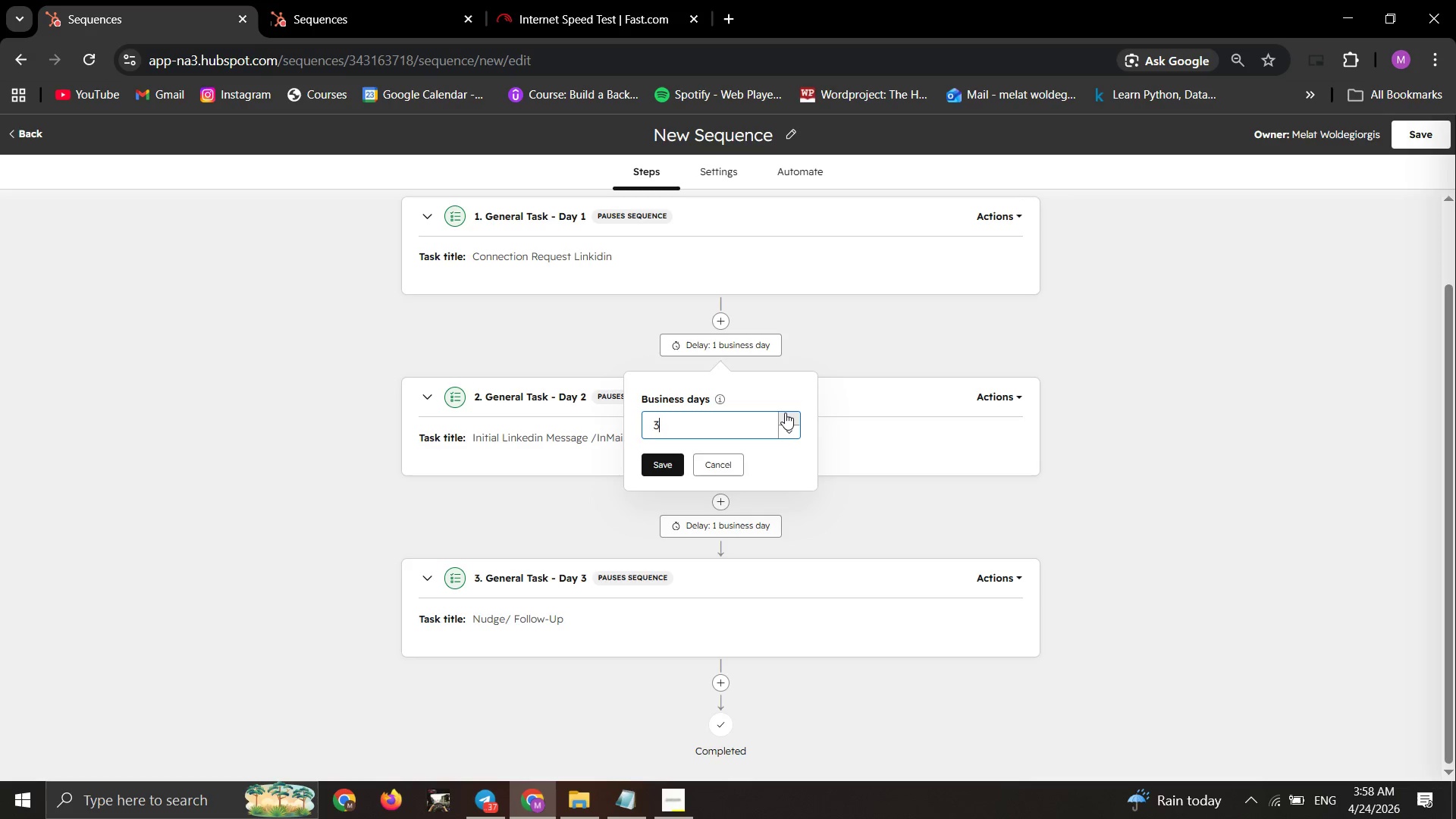 
left_click([785, 413])
 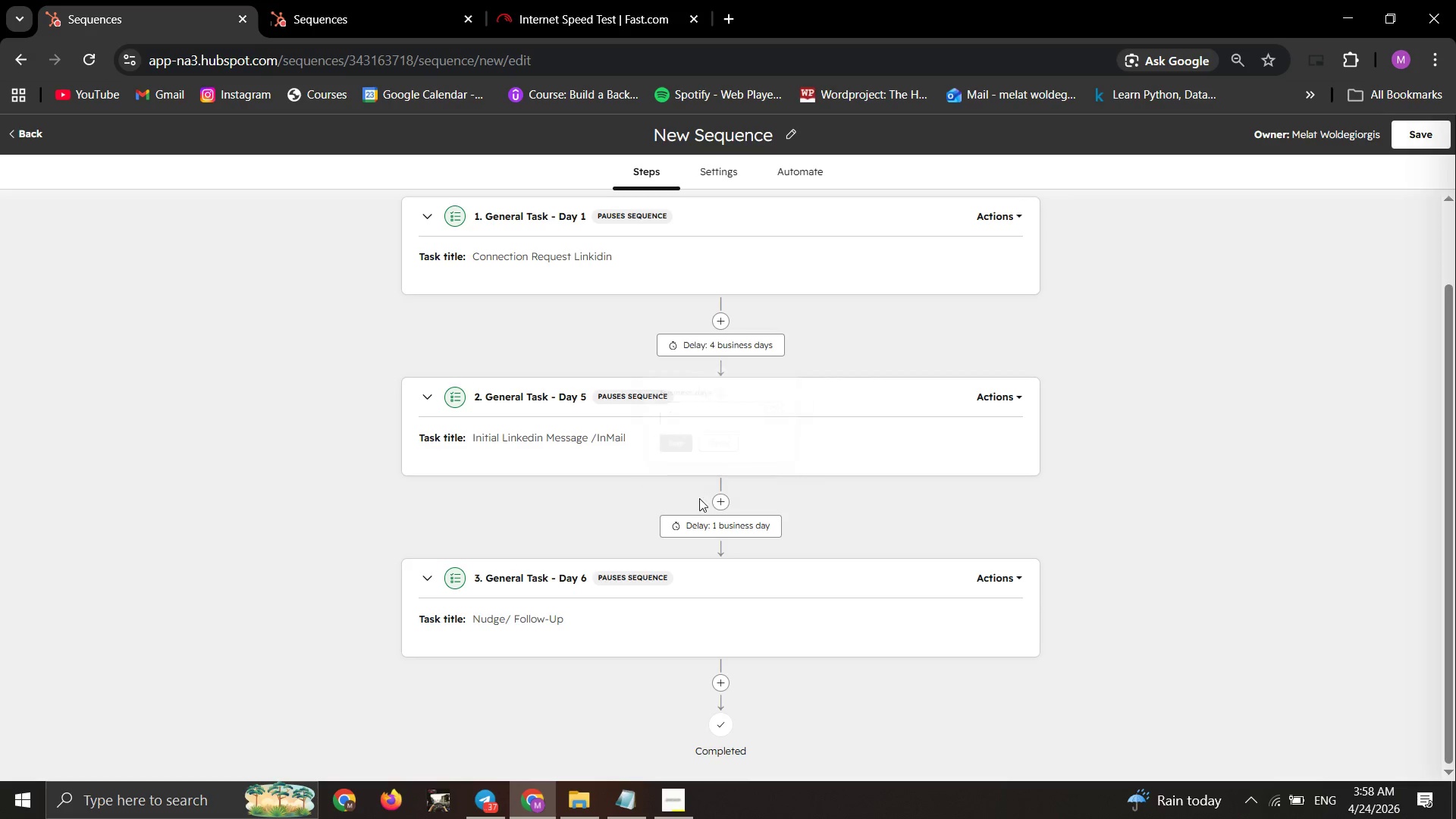 
left_click([708, 531])
 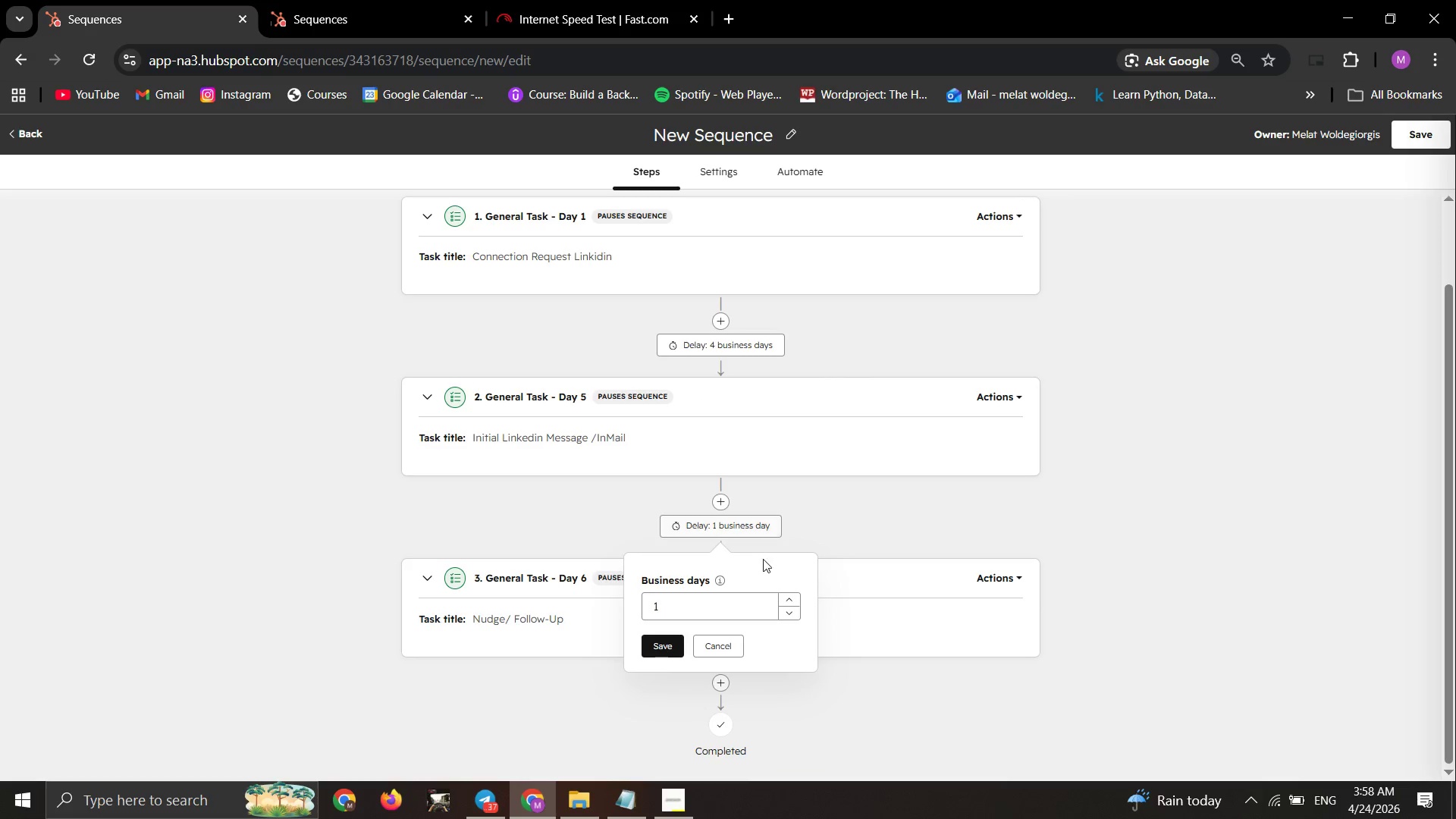 
left_click([788, 600])
 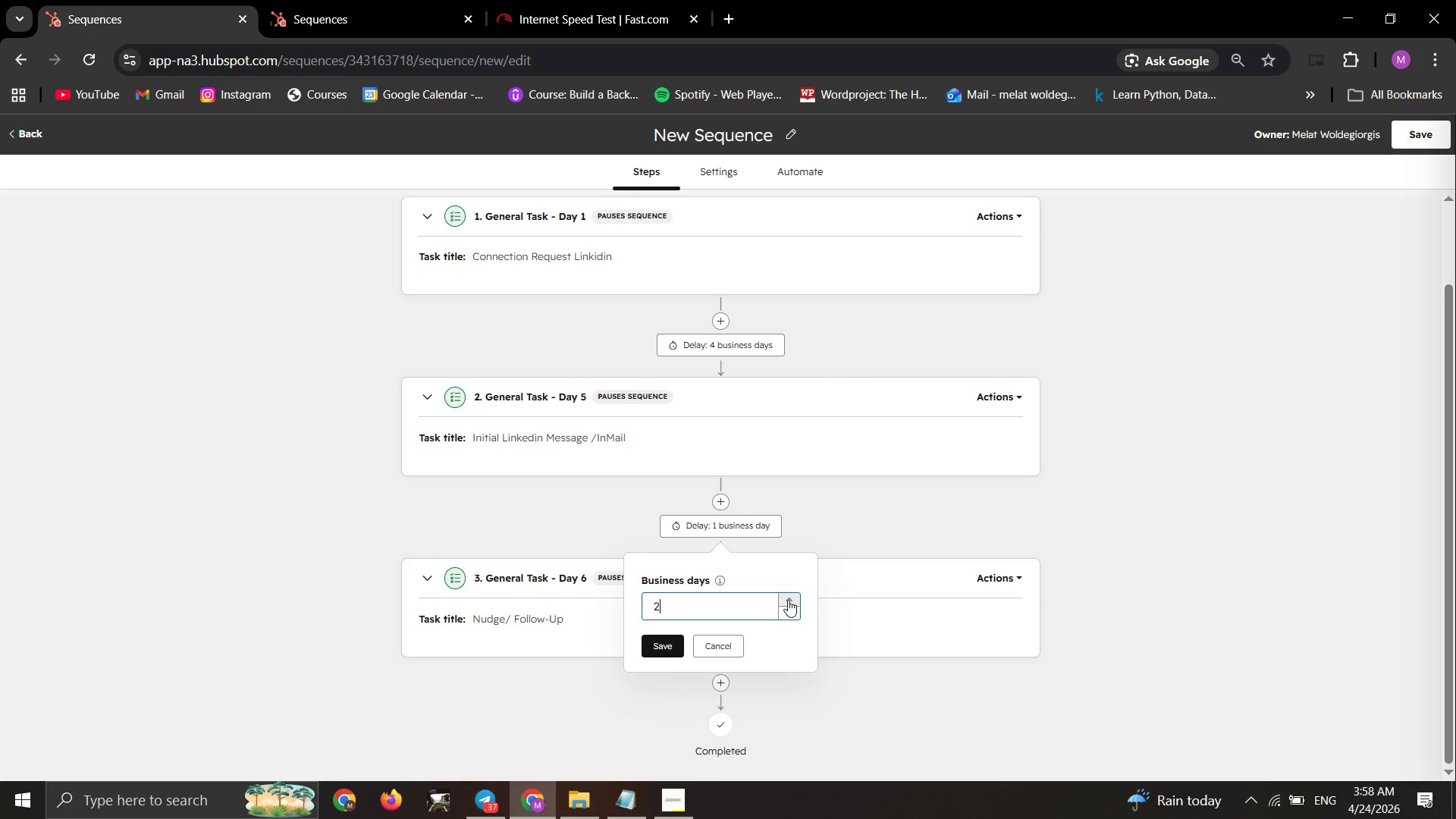 
left_click([788, 600])
 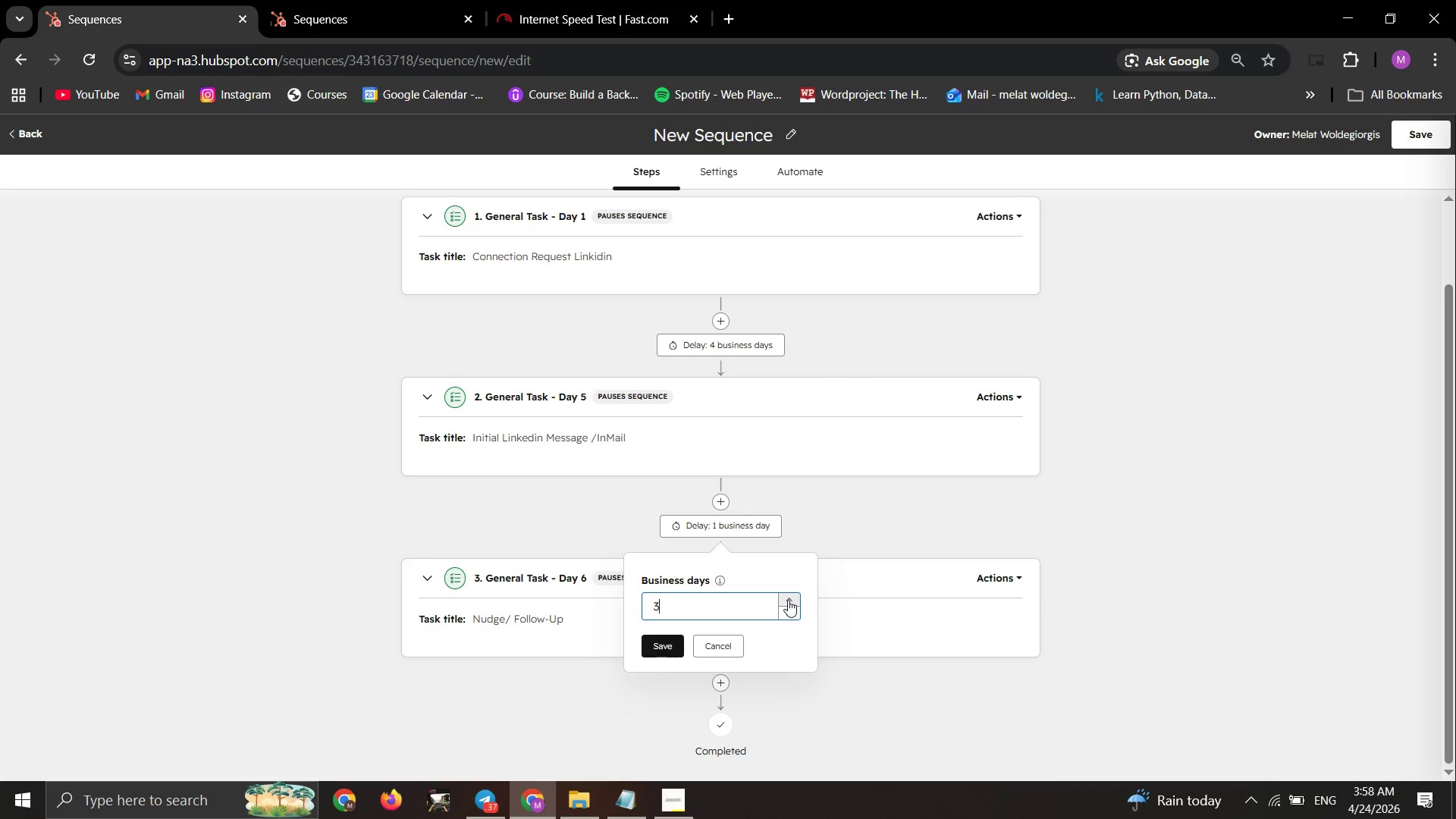 
left_click([788, 600])
 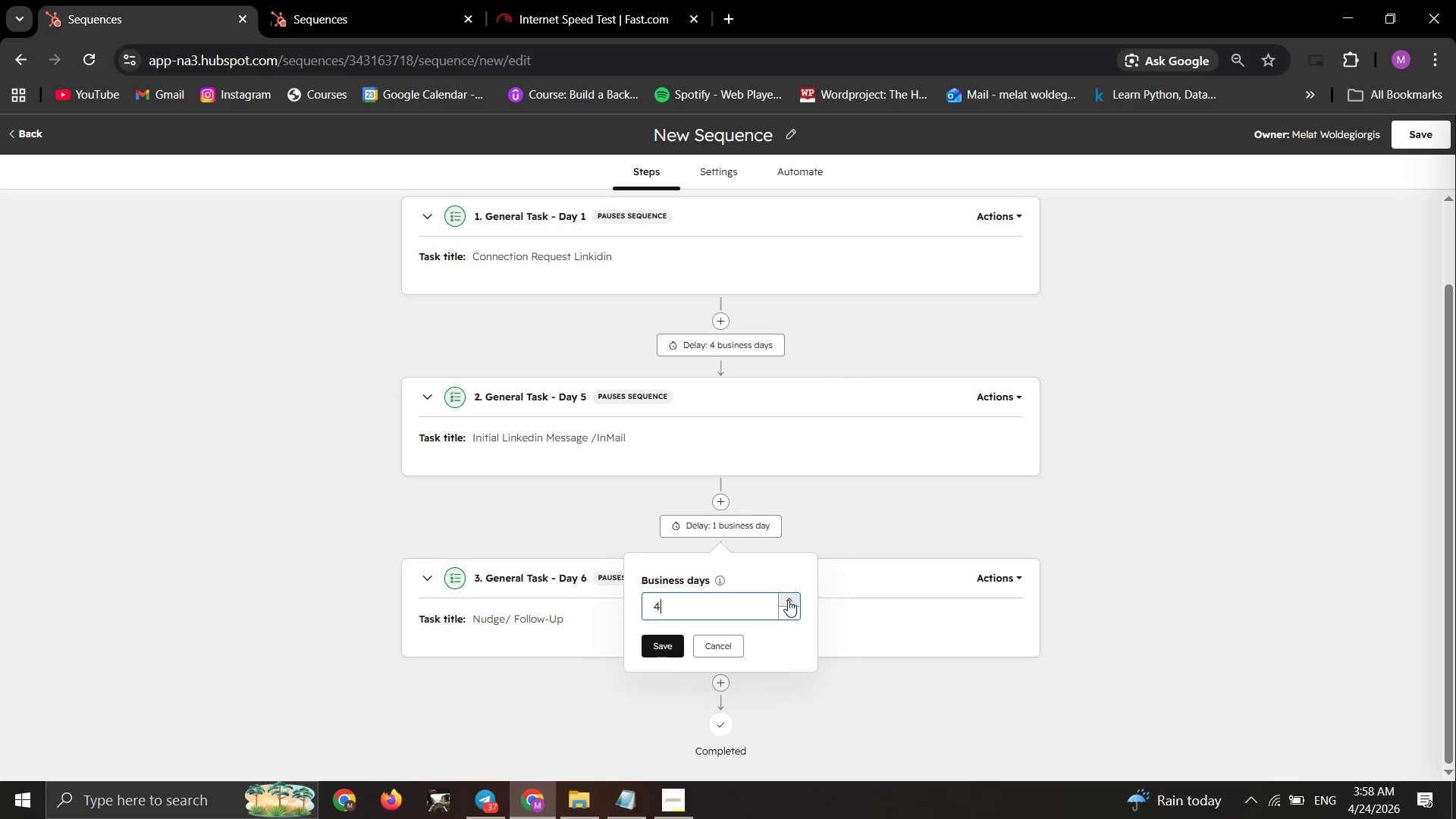 
left_click([788, 600])
 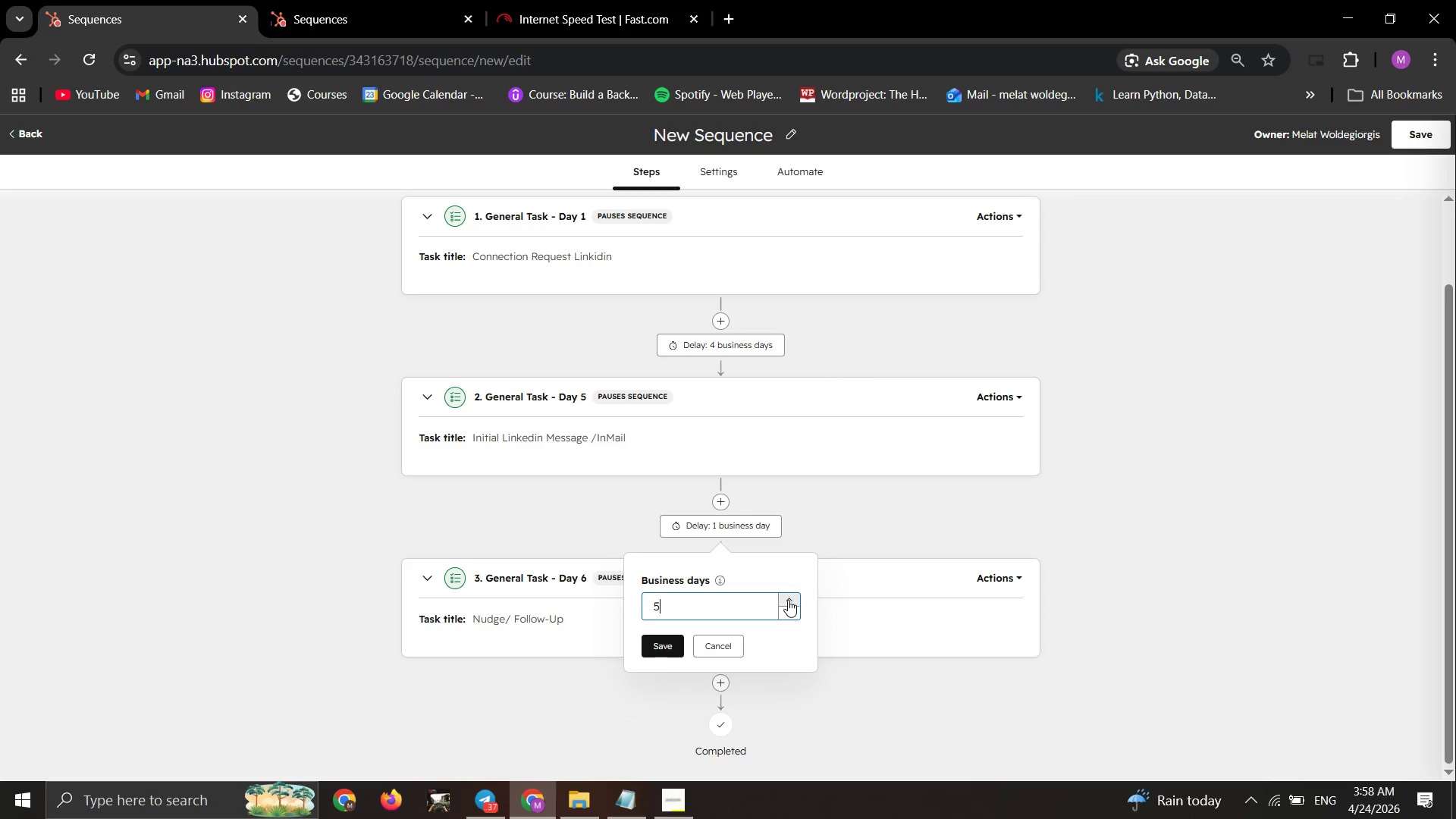 
left_click([788, 600])
 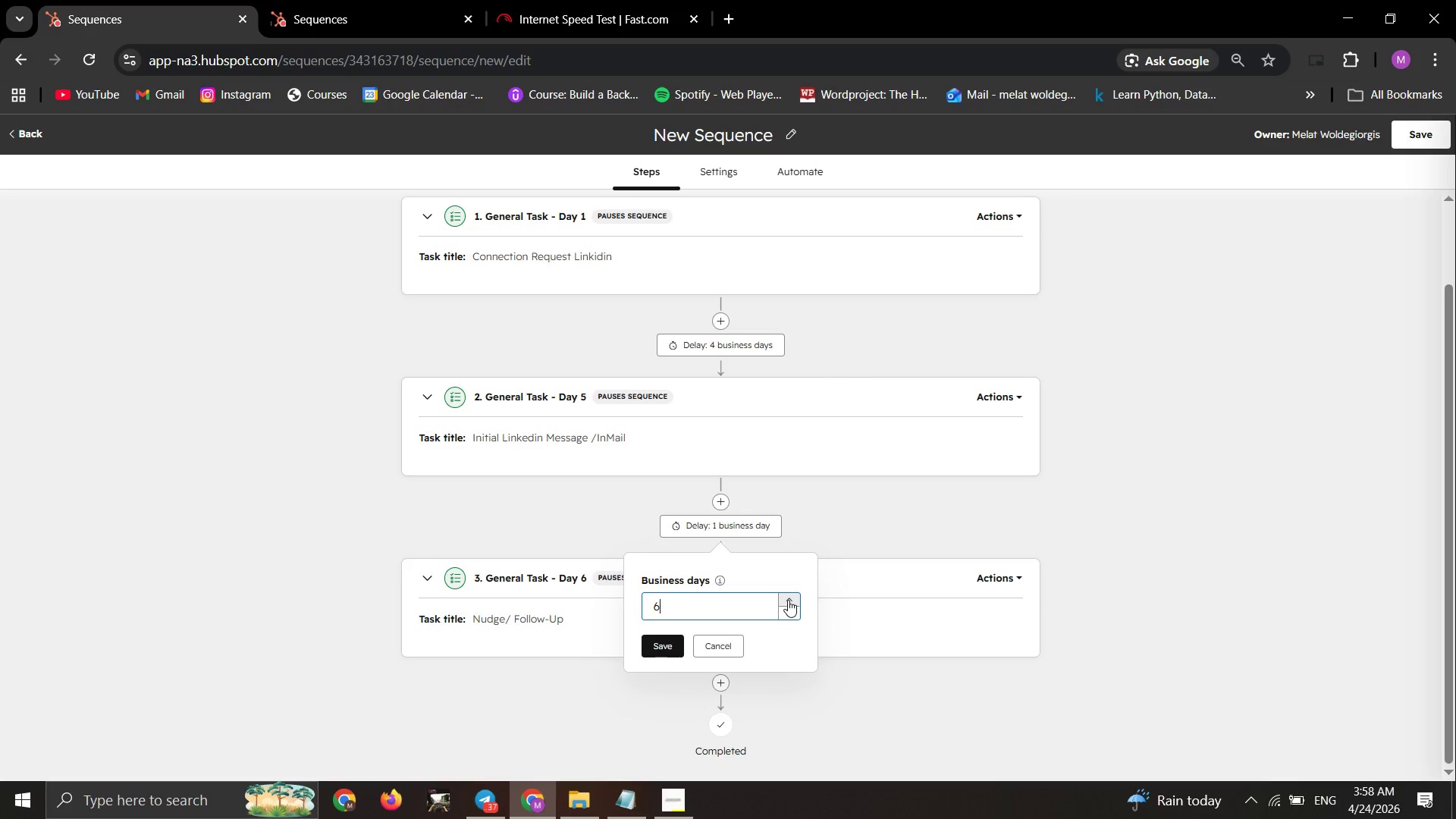 
left_click([788, 600])
 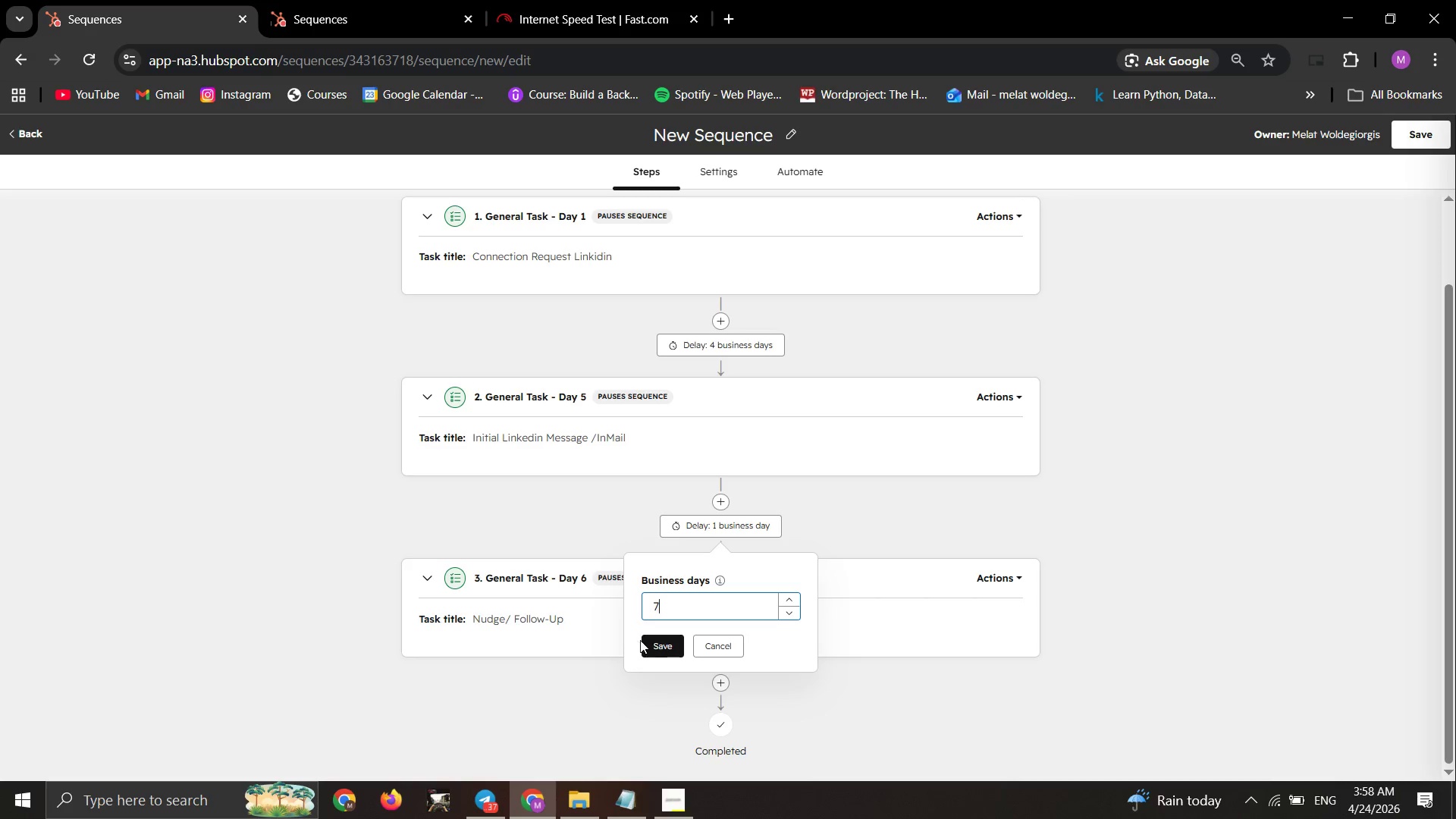 
left_click([648, 644])
 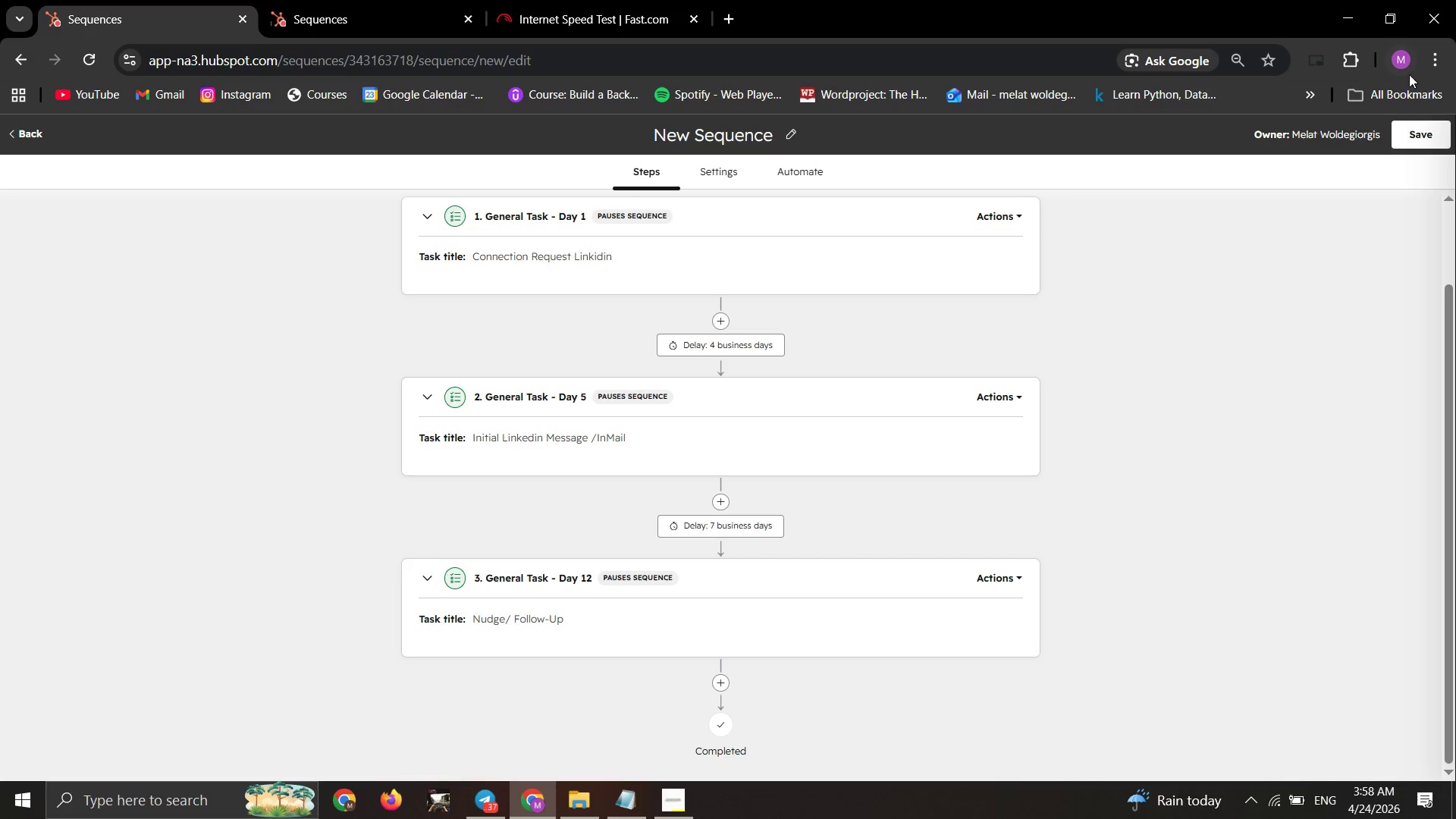 
left_click([1420, 128])
 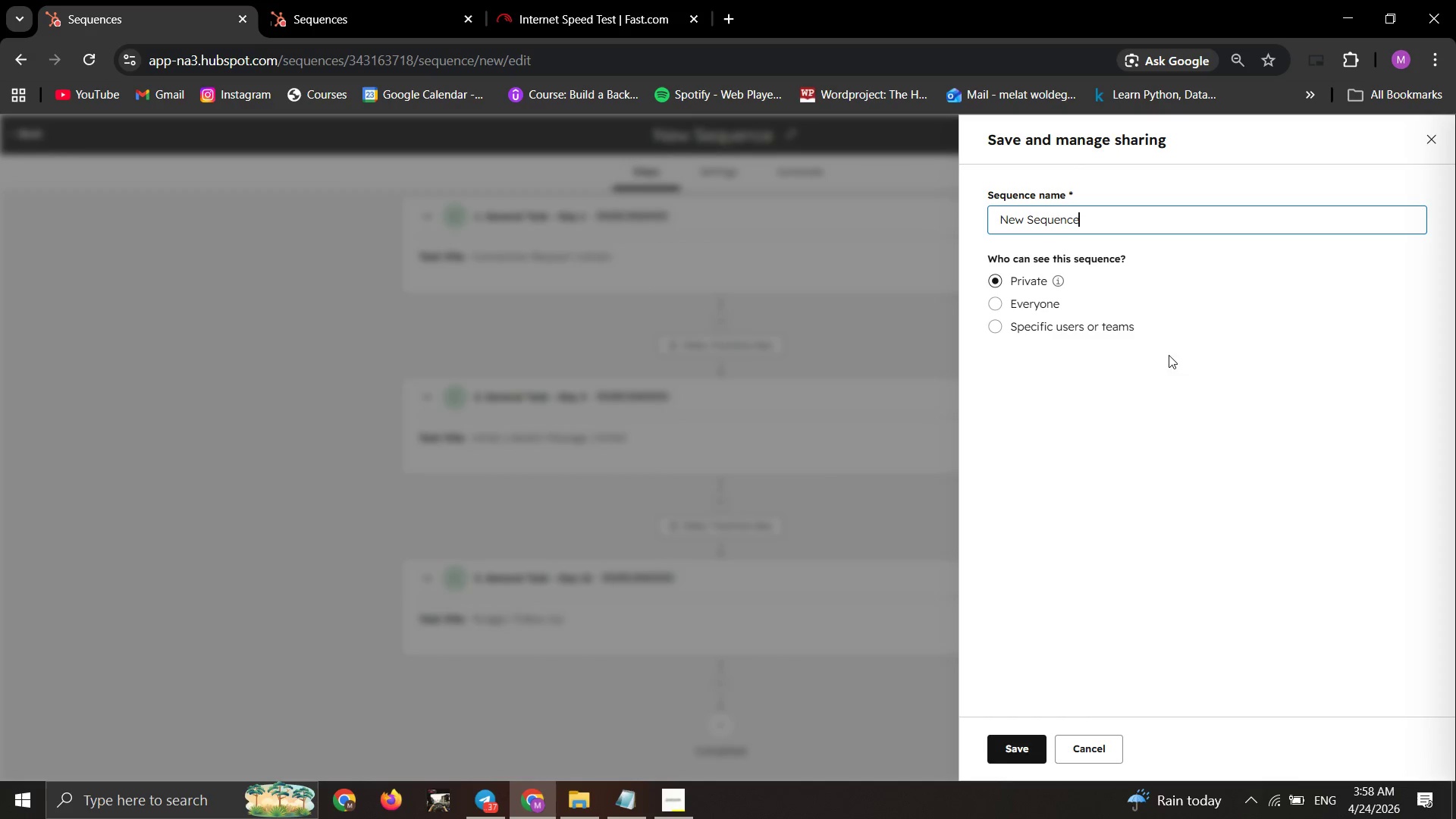 
left_click([1025, 303])
 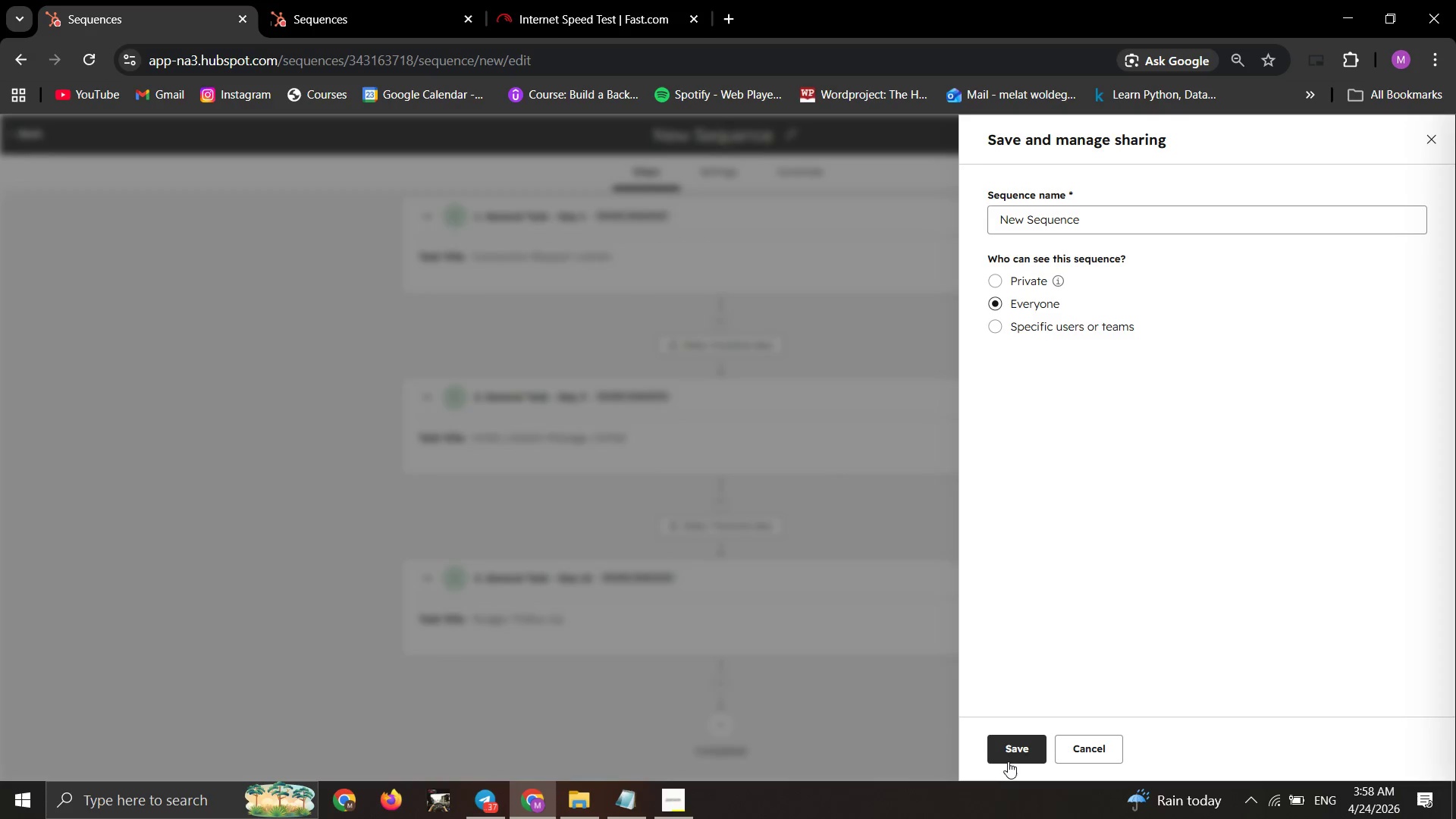 
left_click([1008, 761])
 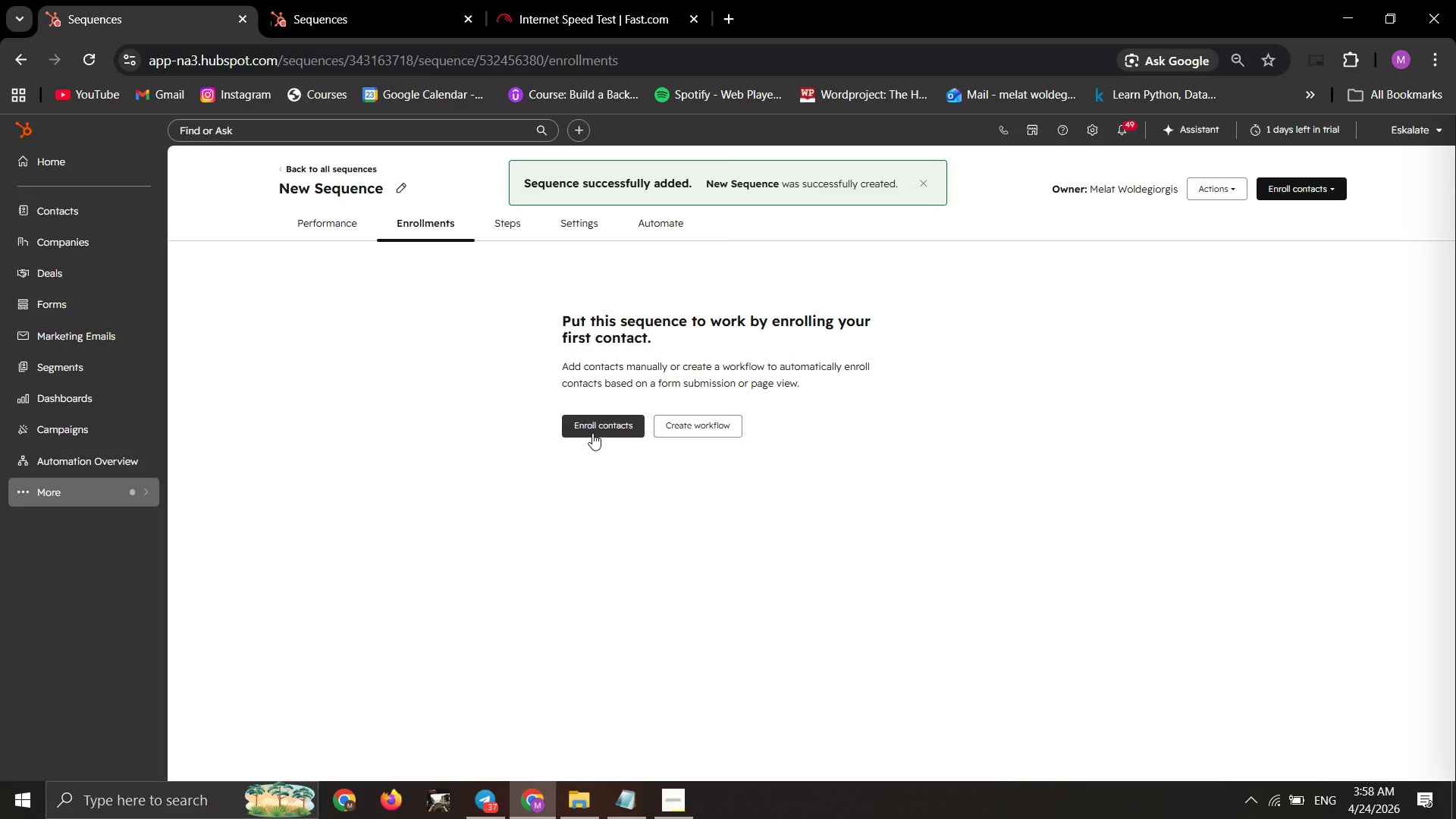 
wait(5.88)
 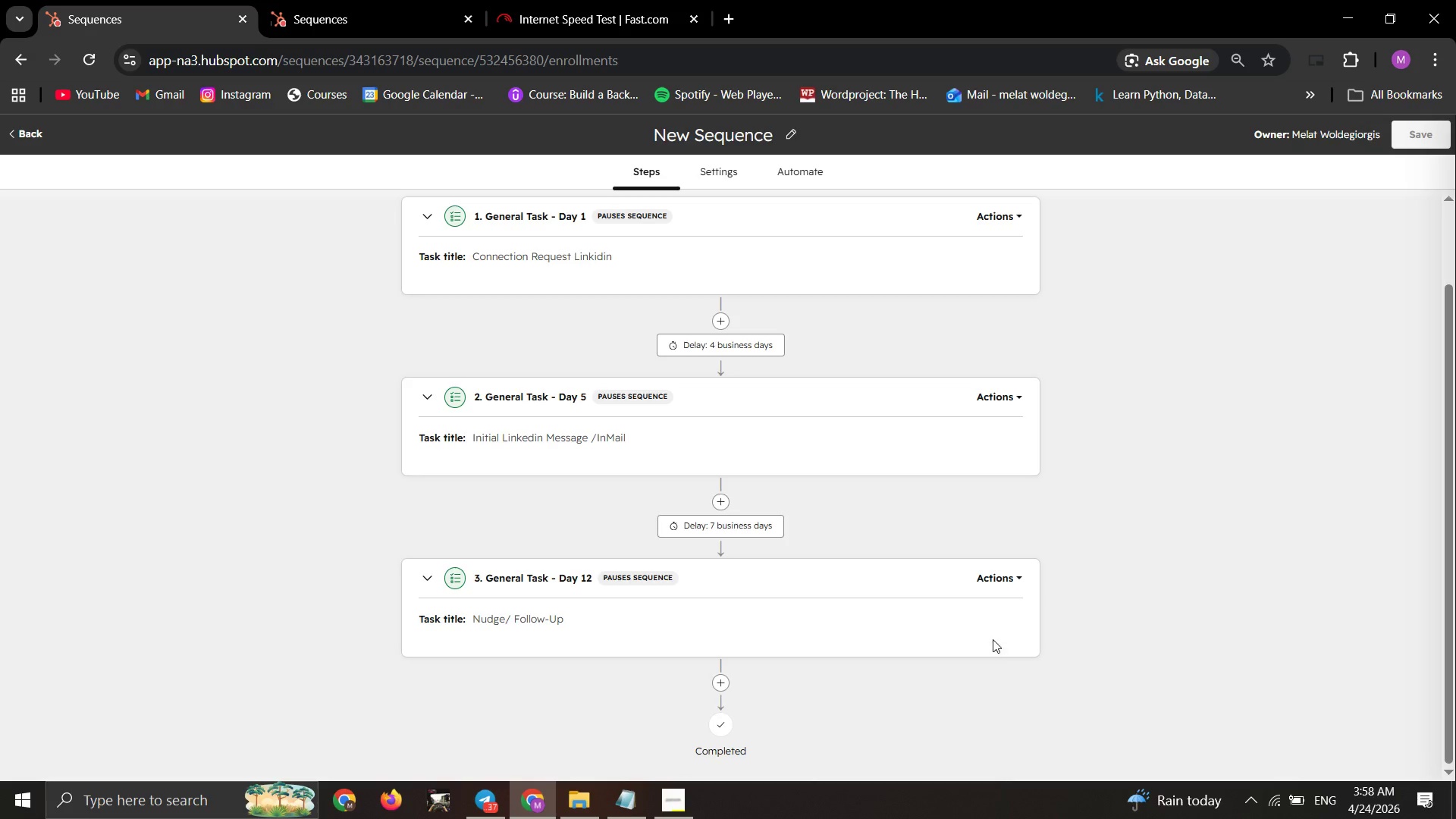 
left_click([607, 425])
 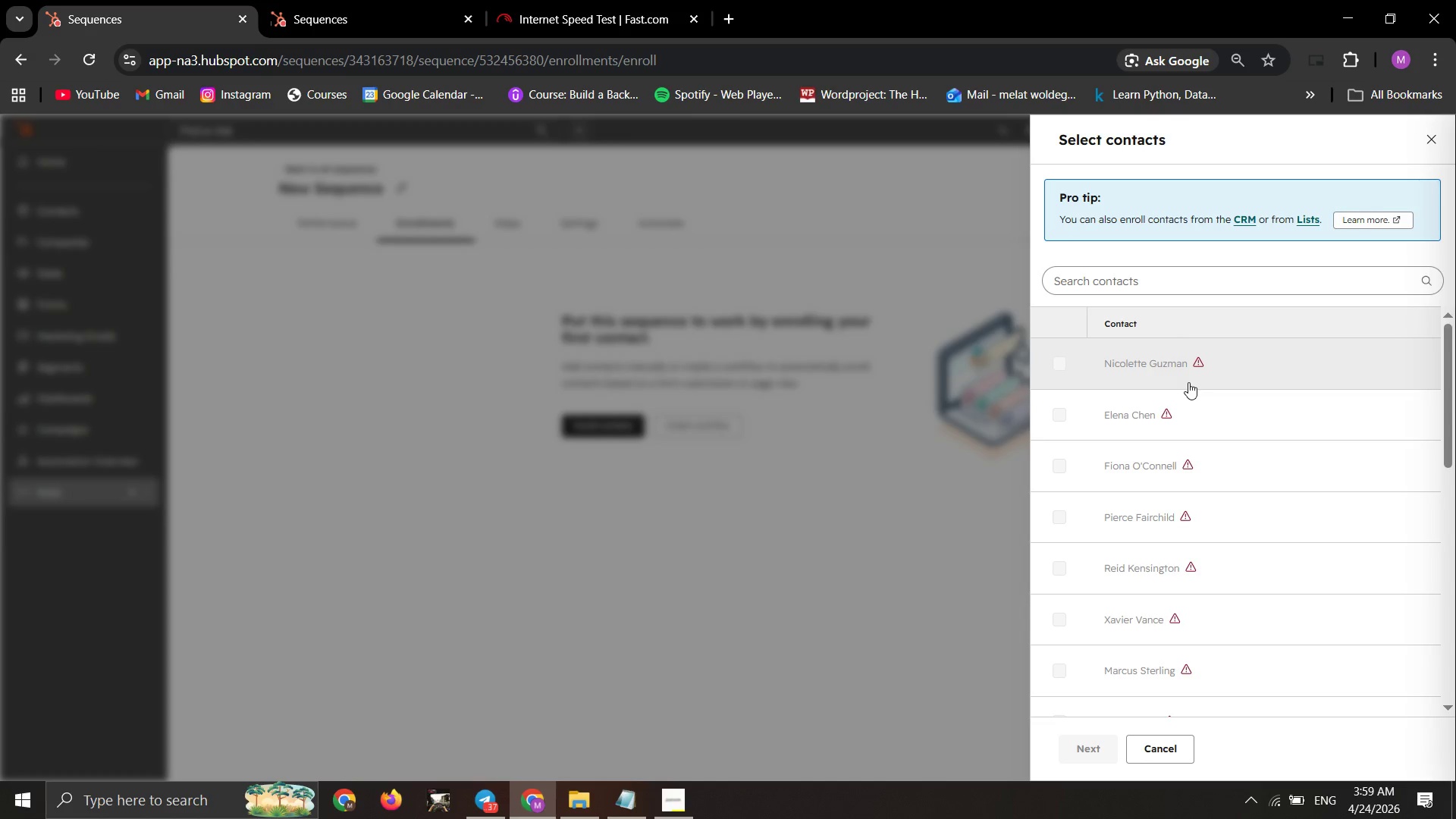 
wait(6.95)
 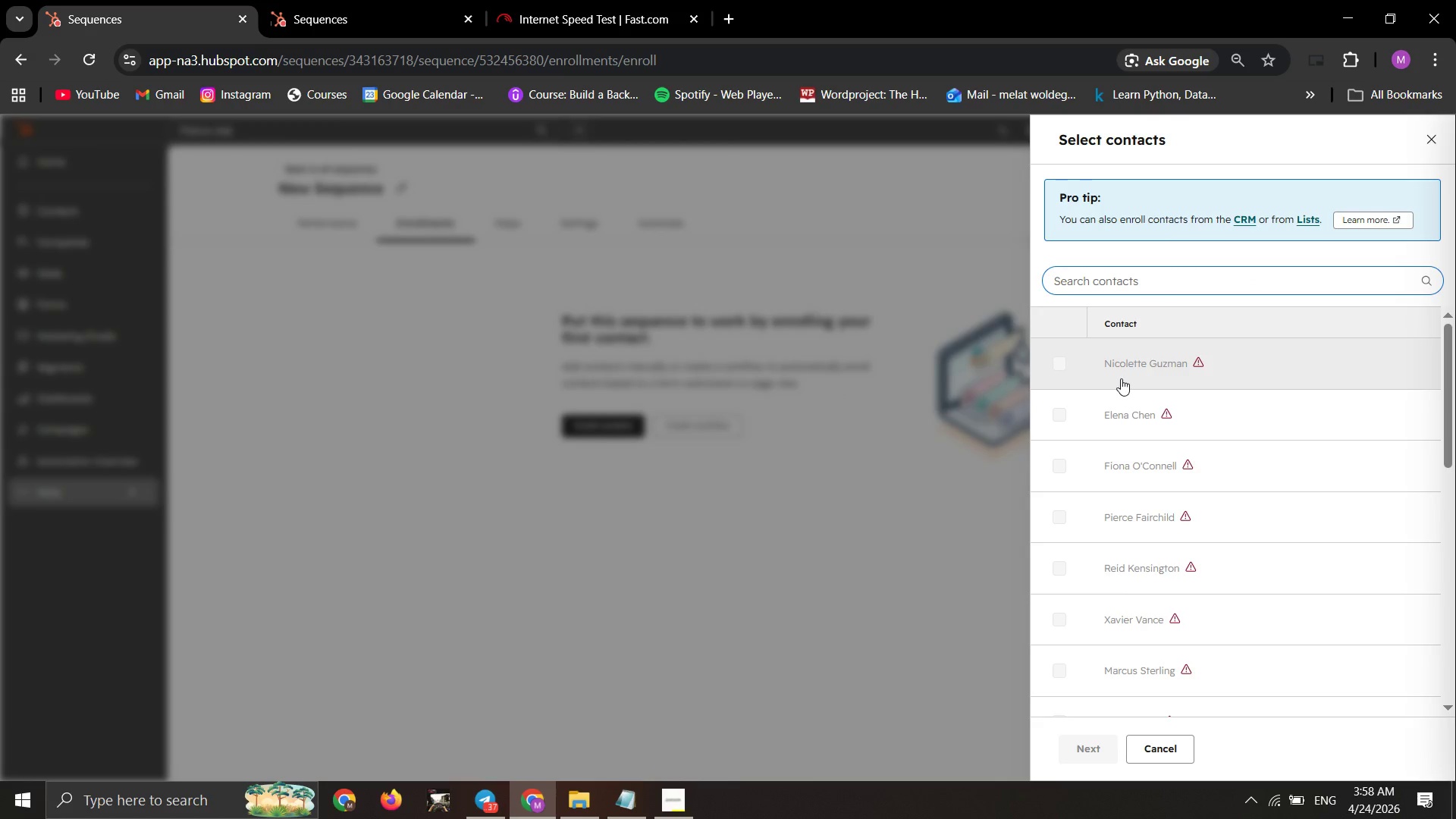 
left_click([1169, 739])
 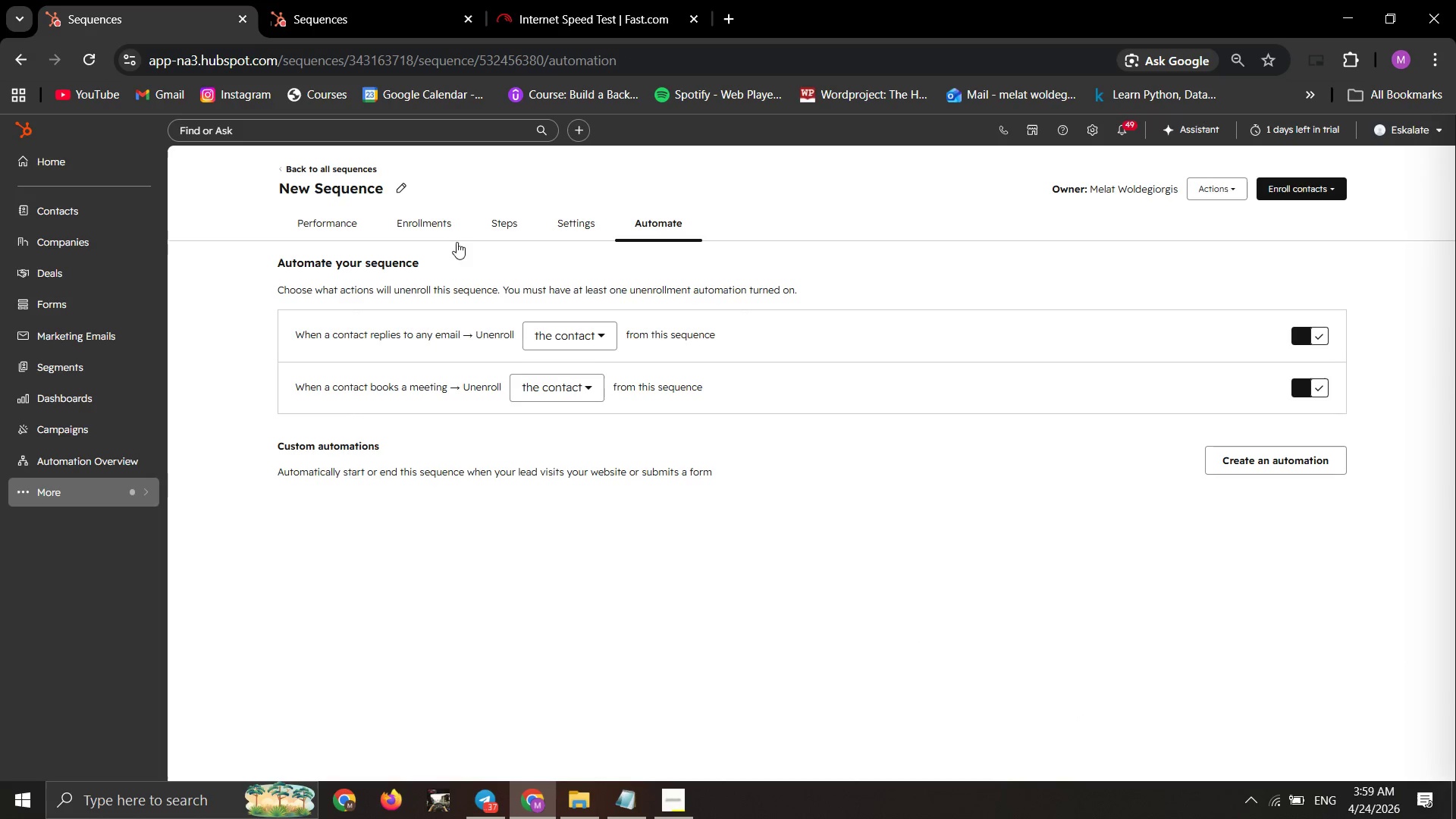 
wait(7.88)
 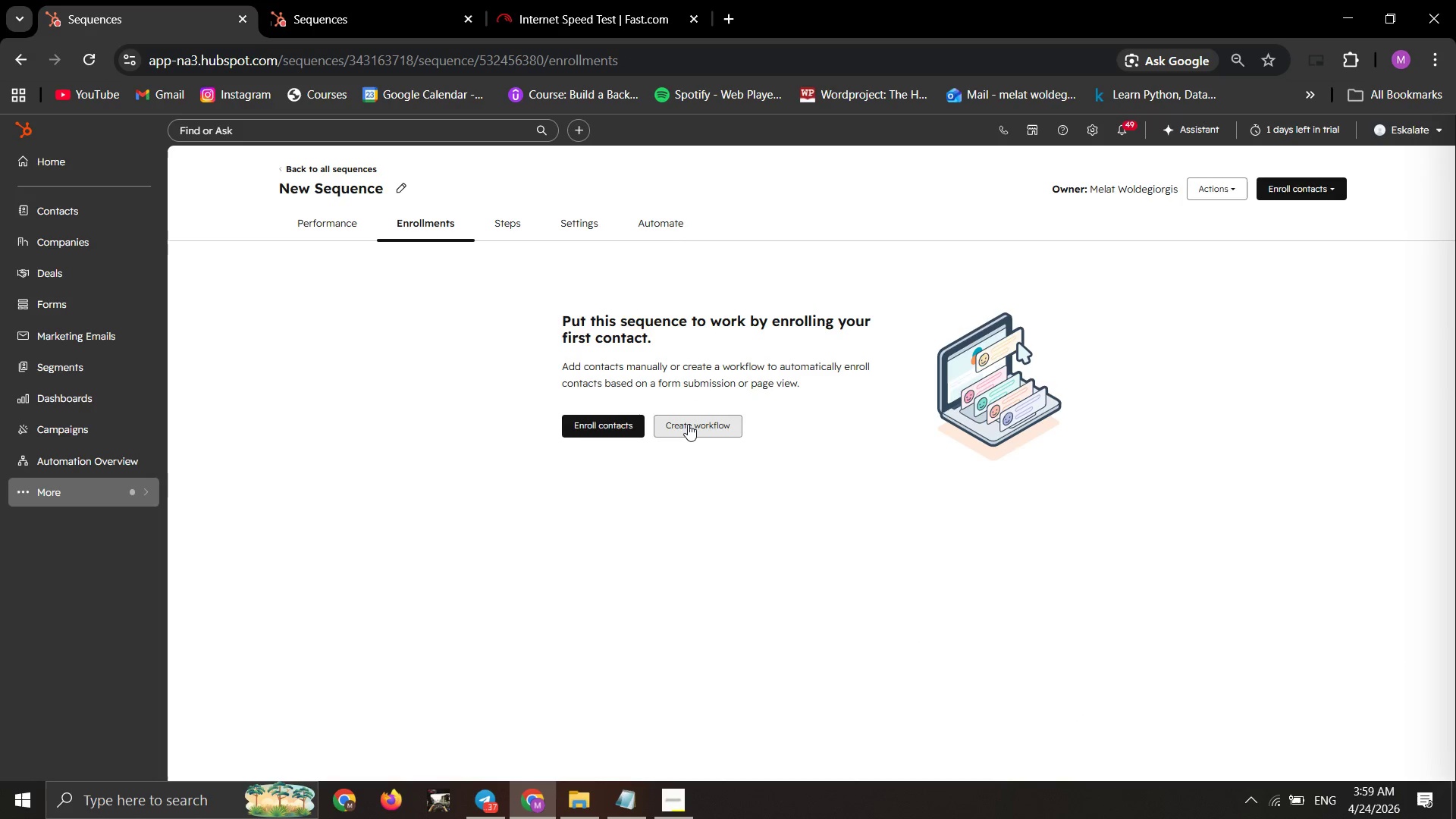 
left_click([627, 782])
 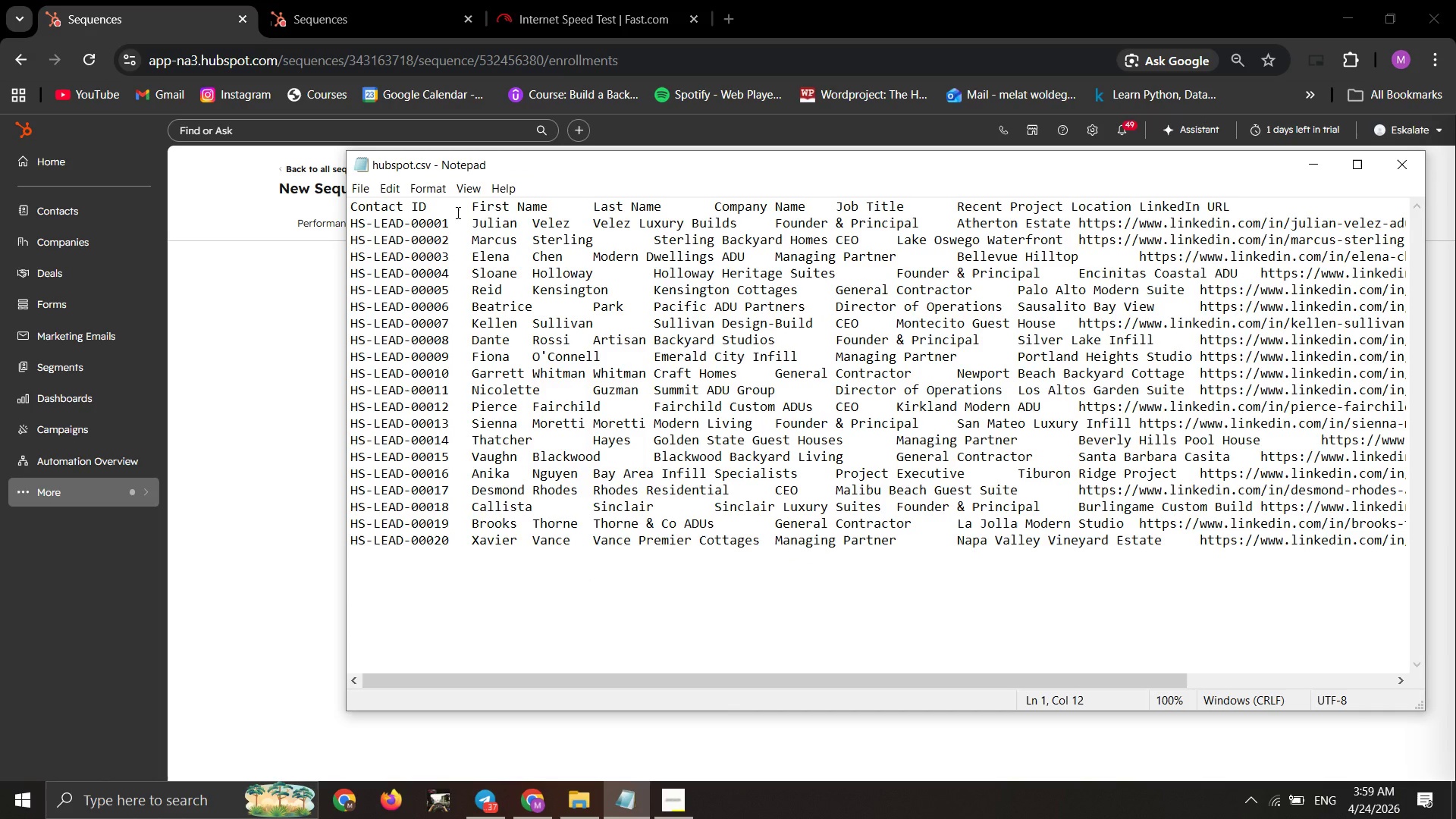 
left_click_drag(start_coordinate=[457, 212], to_coordinate=[470, 212])
 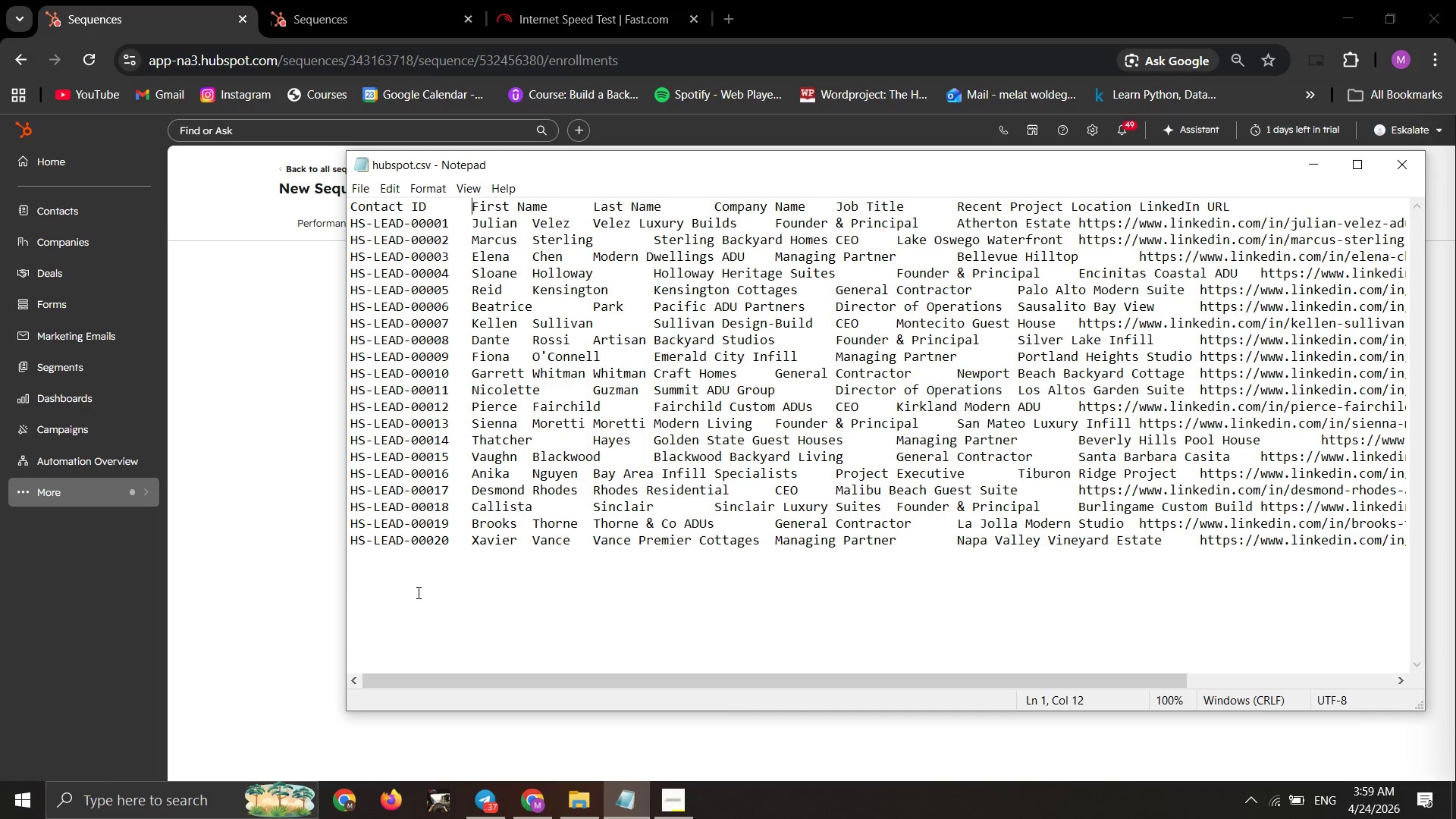 
left_click_drag(start_coordinate=[356, 614], to_coordinate=[331, 182])
 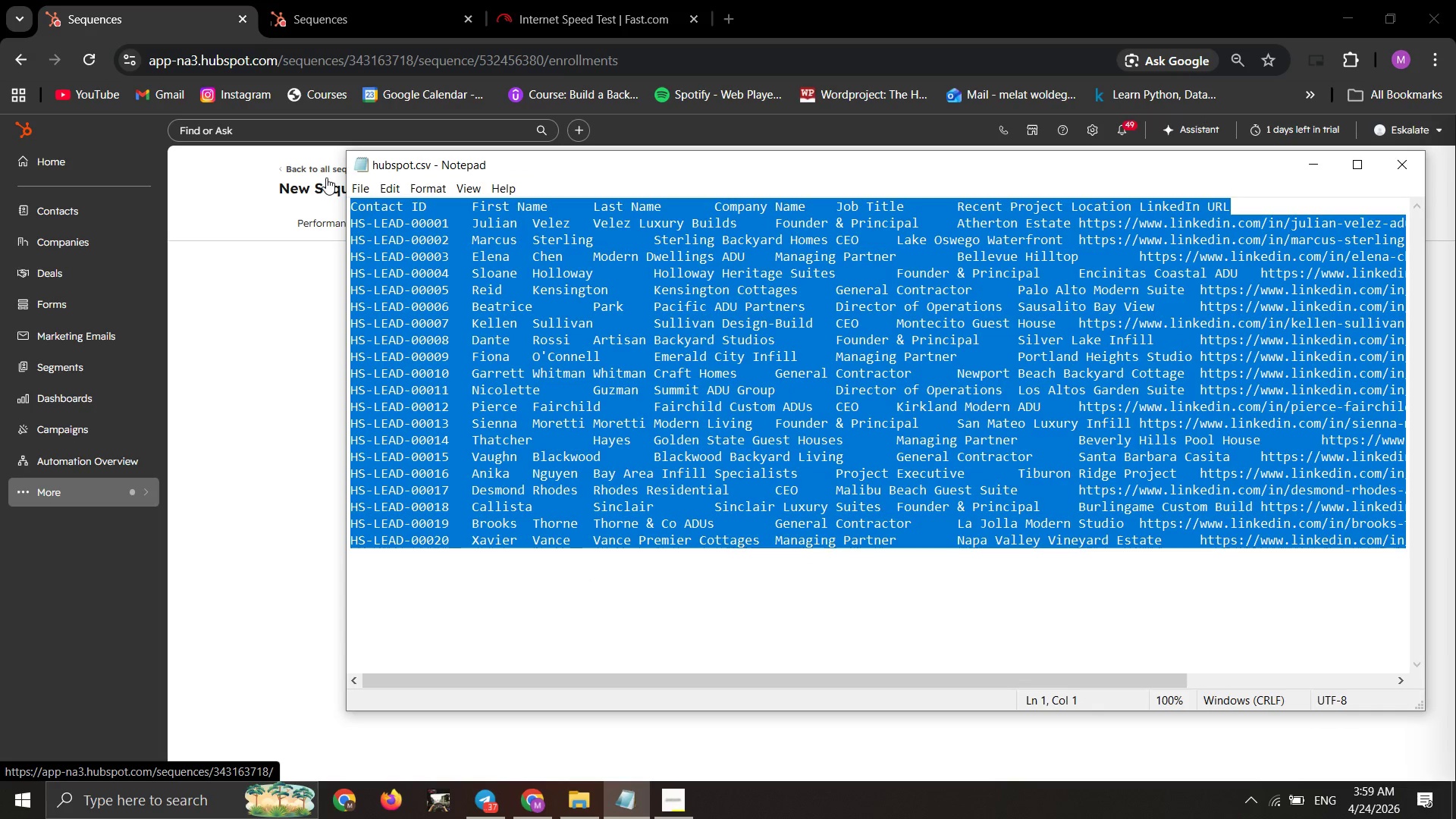 
key(Control+C)
 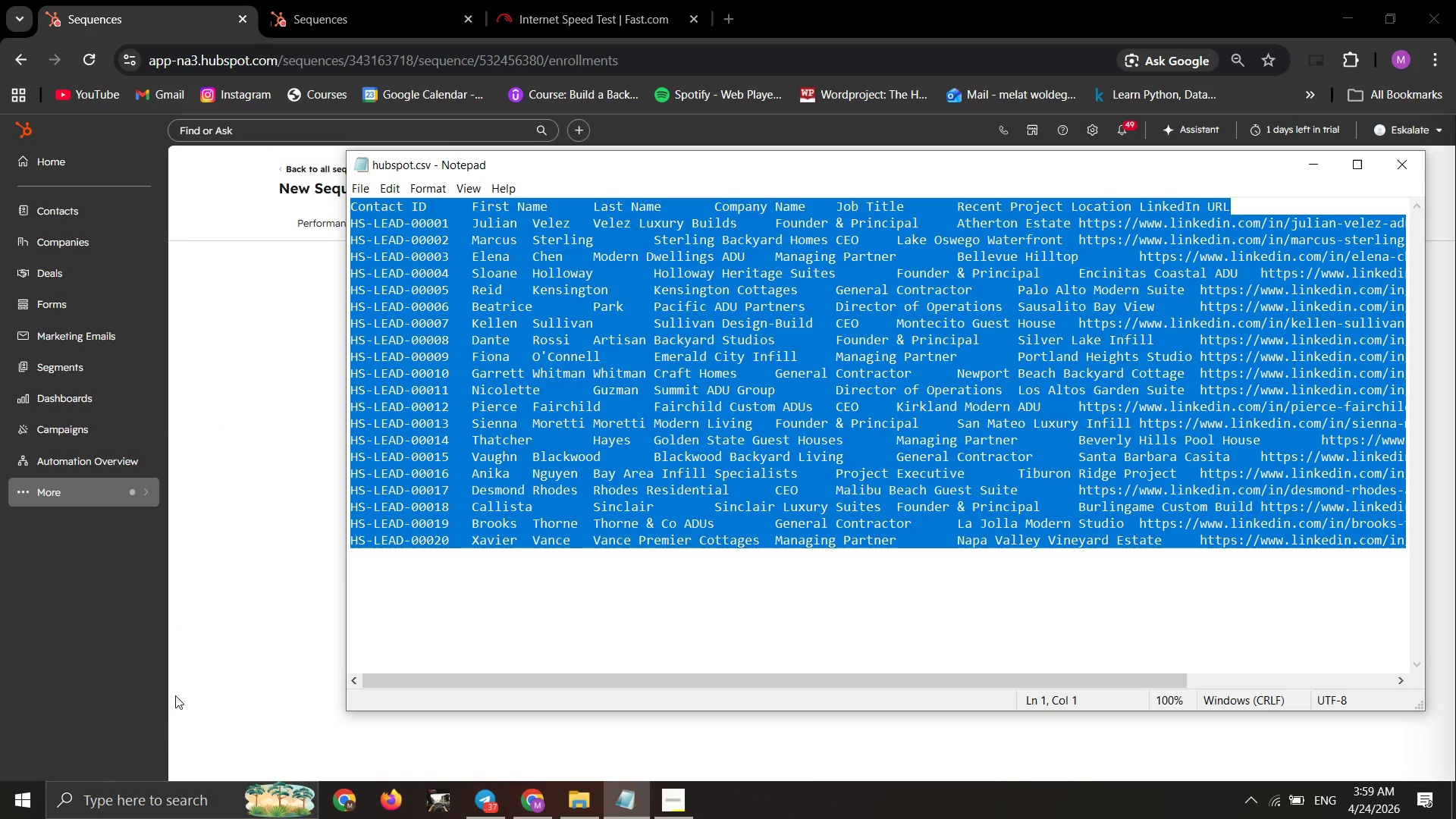 
left_click([168, 817])
 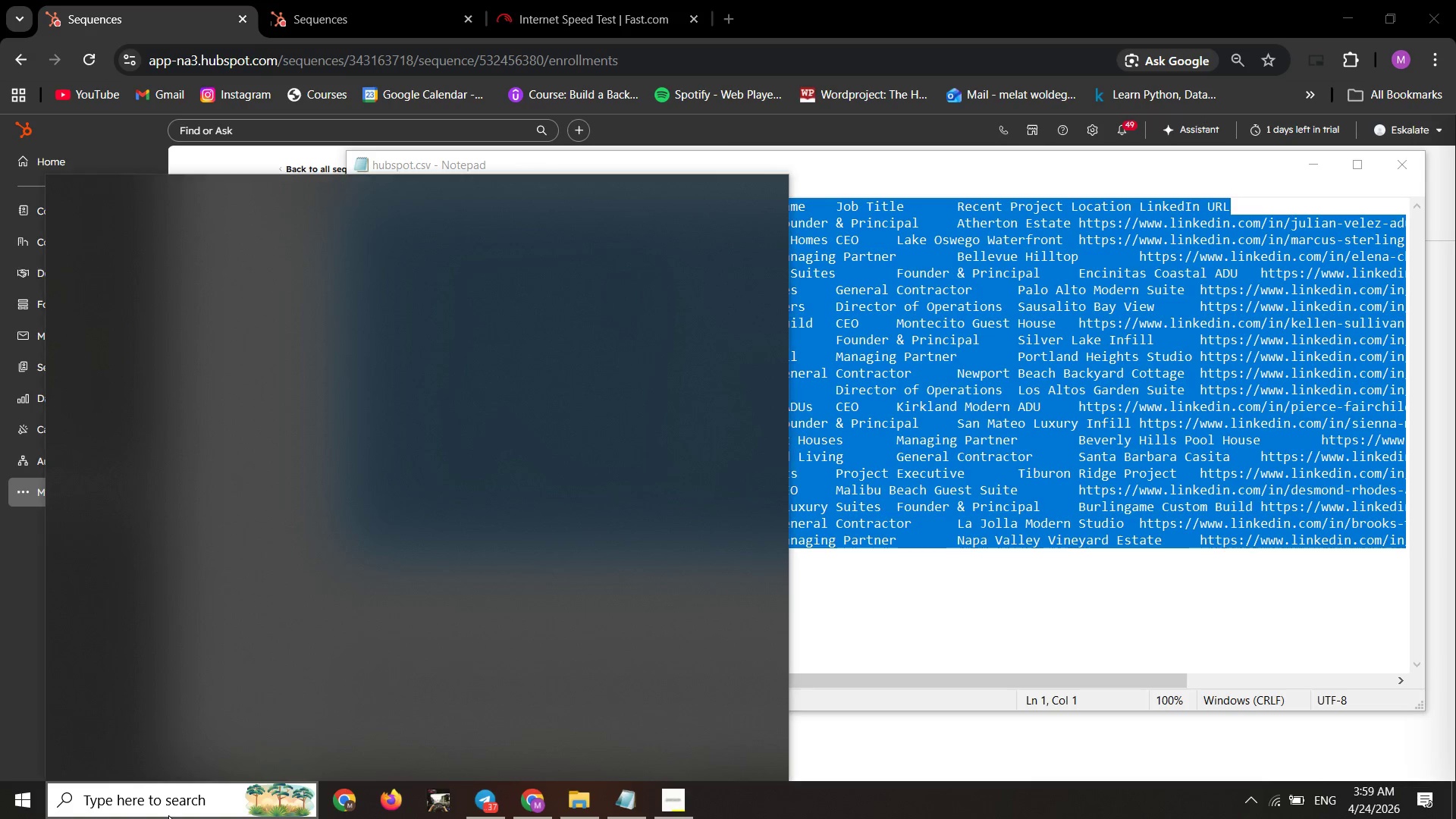 
type(vs)
 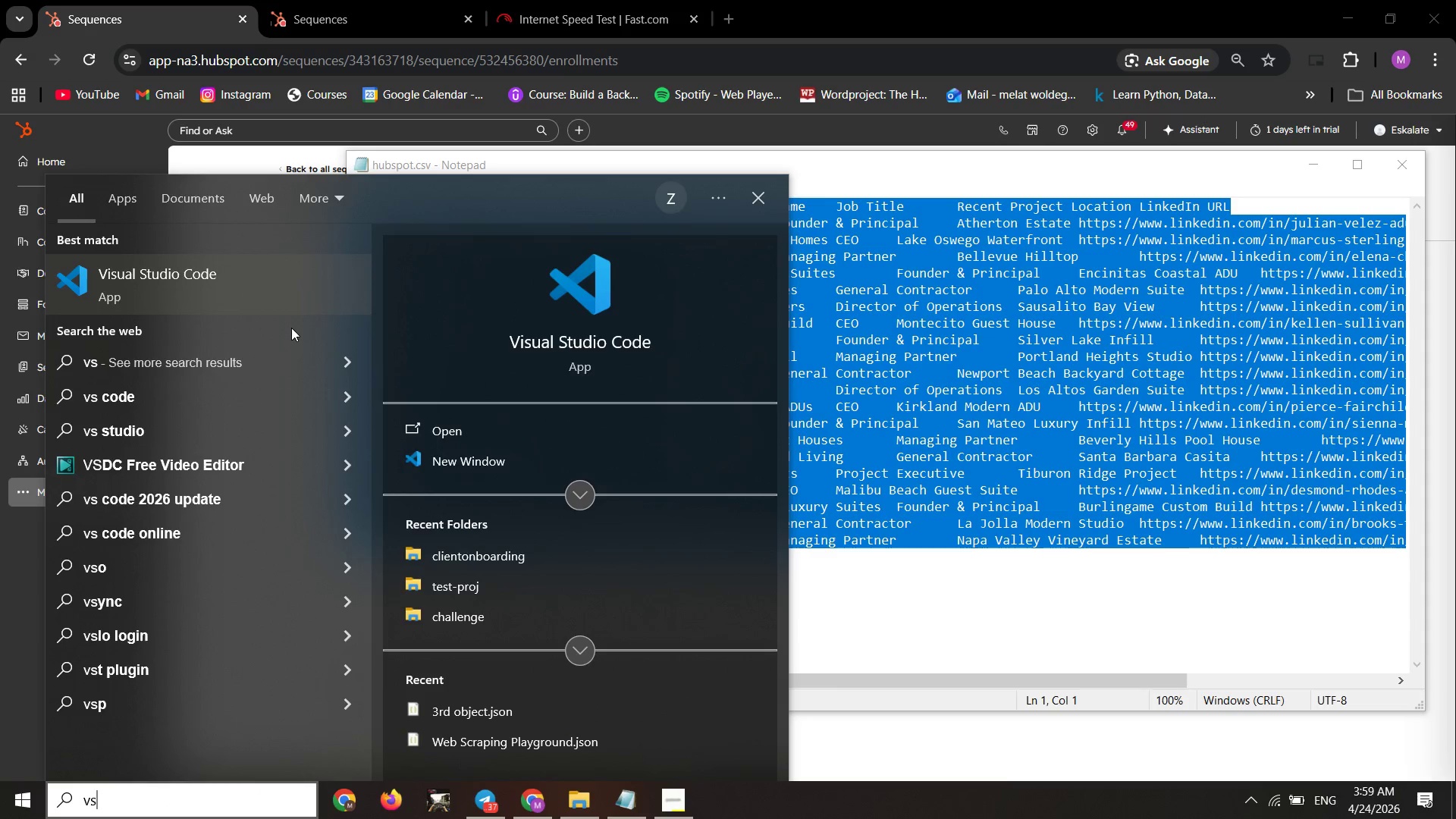 
left_click([289, 285])
 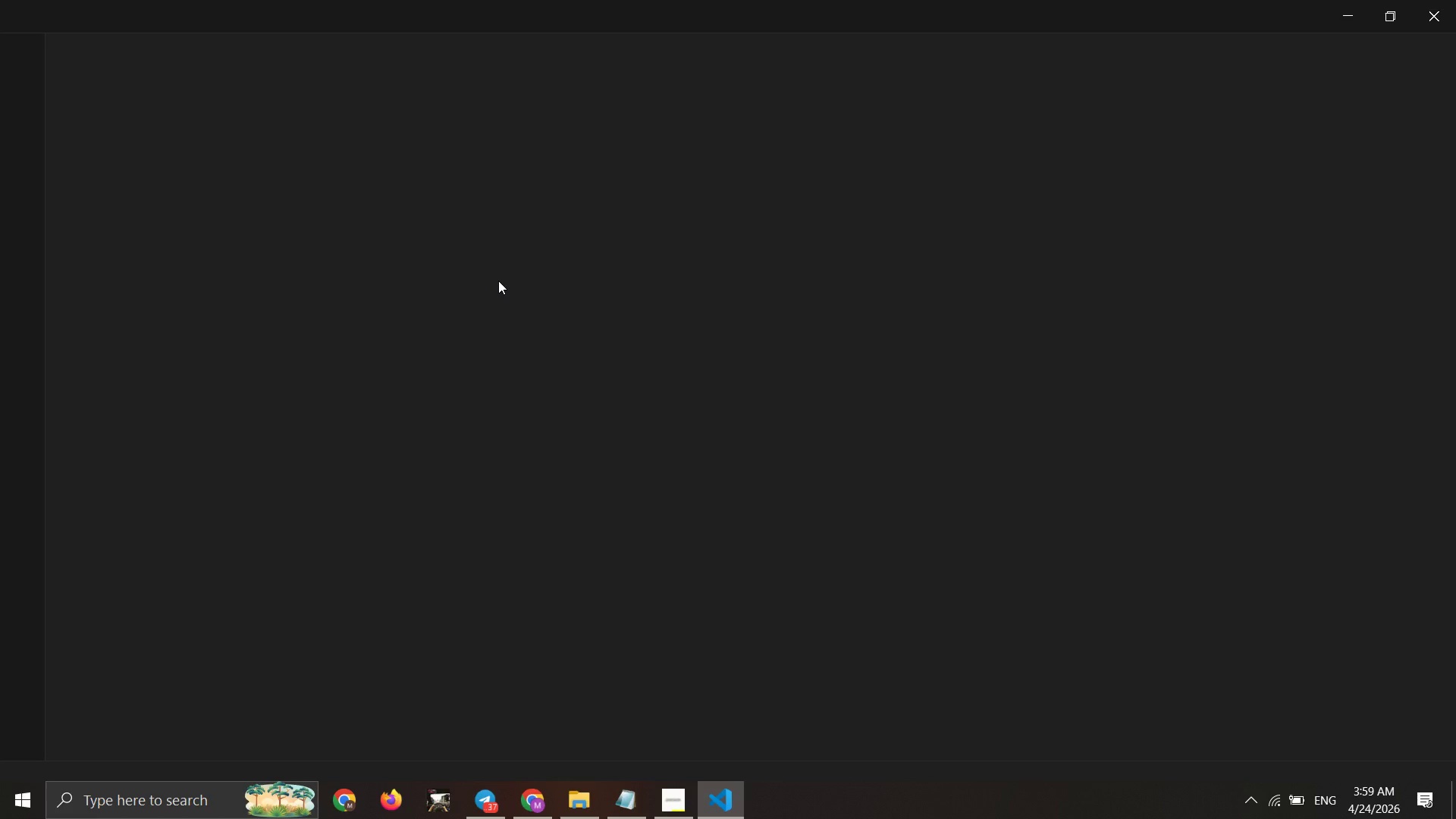 
wait(8.98)
 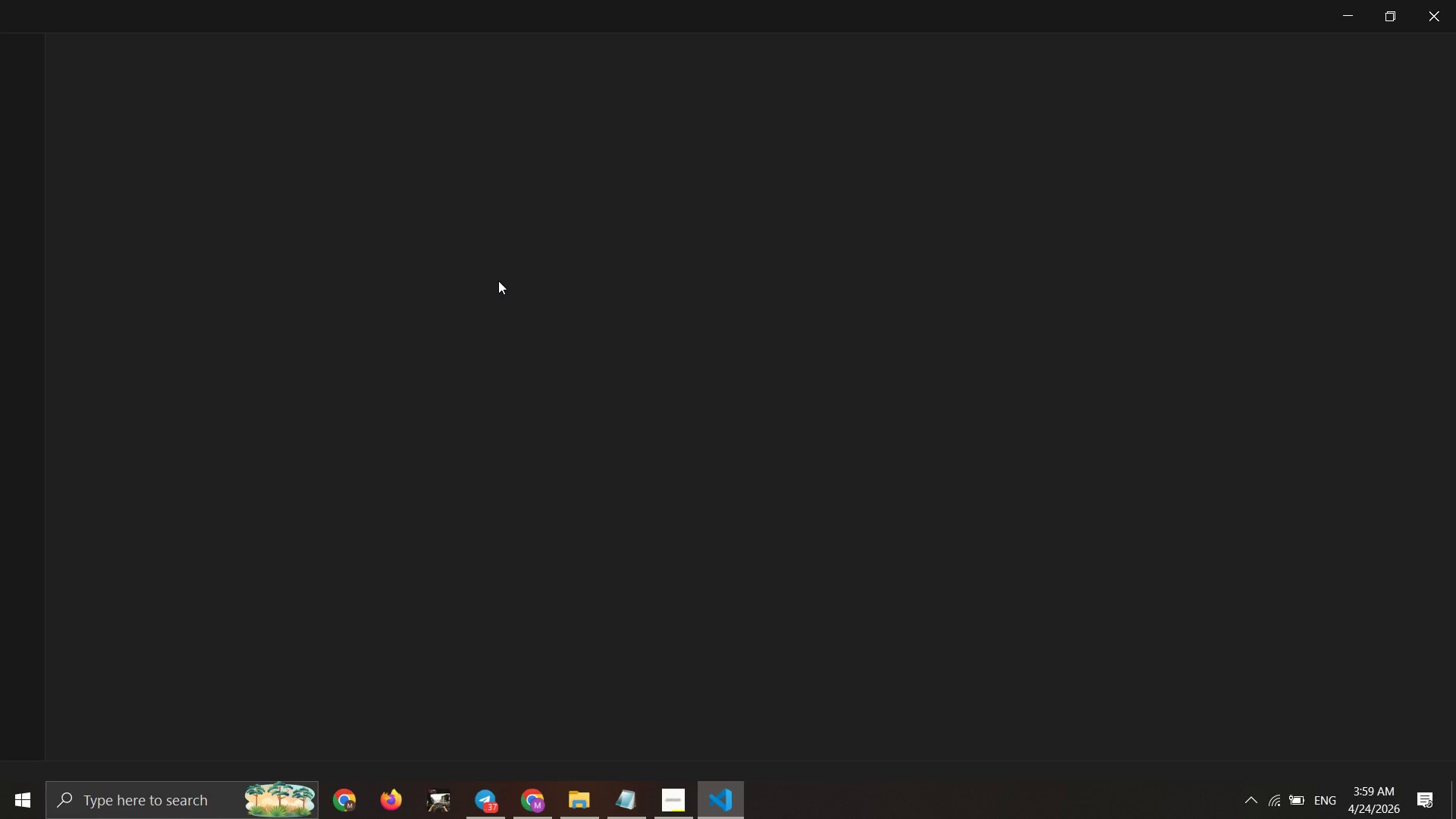 
left_click([1012, 572])
 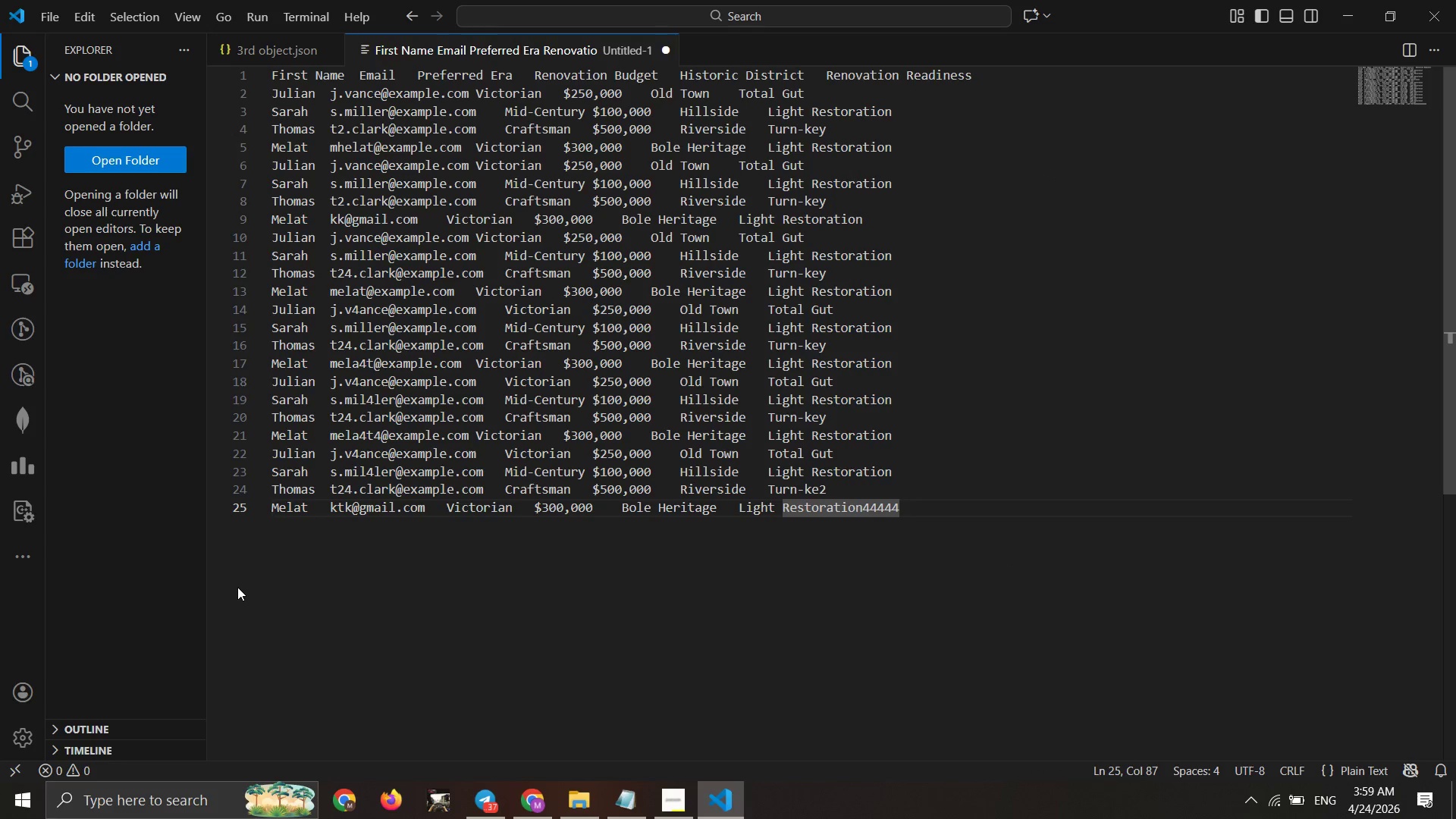 
left_click([237, 587])
 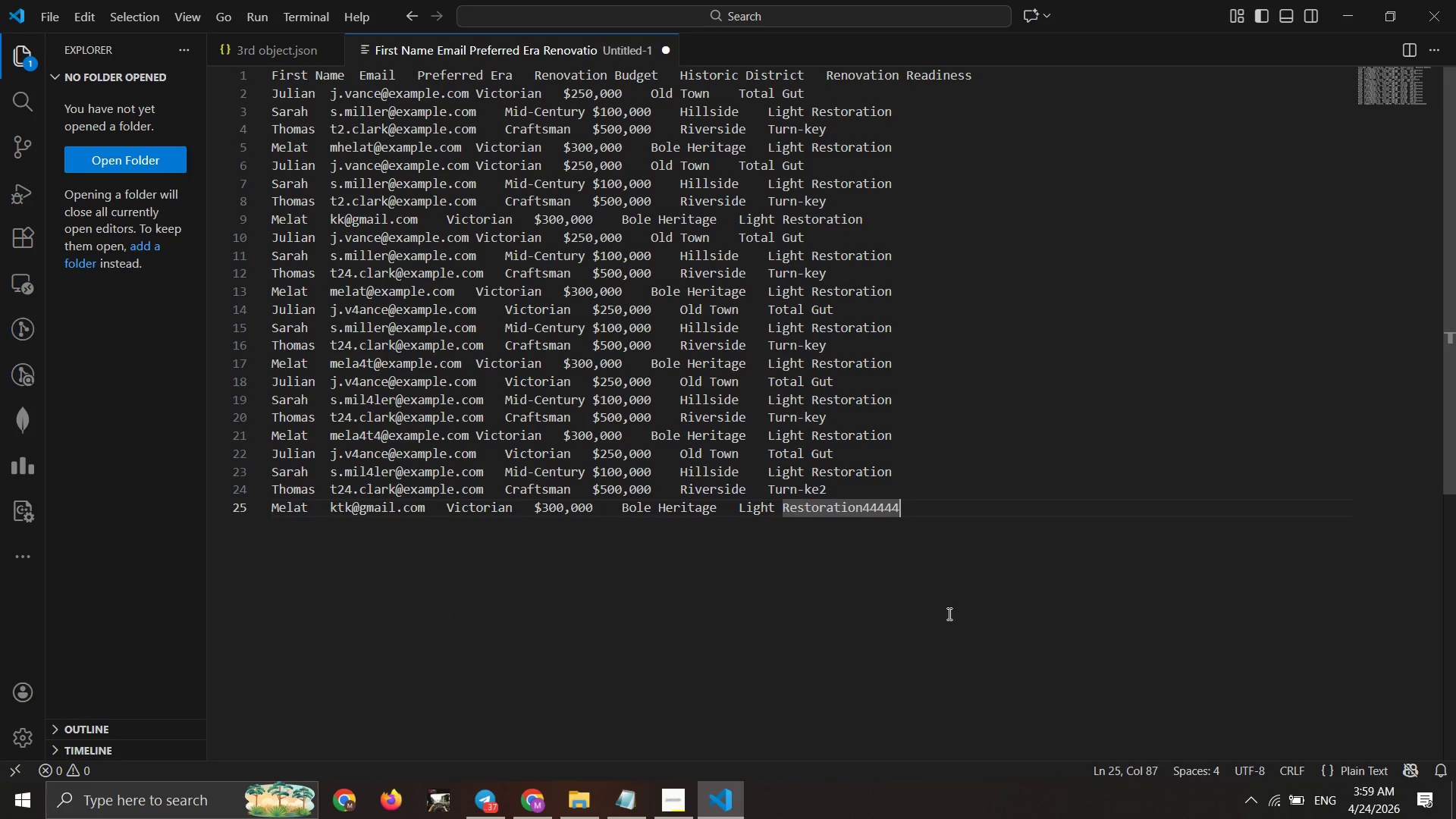 
left_click_drag(start_coordinate=[1045, 532], to_coordinate=[1046, 529])
 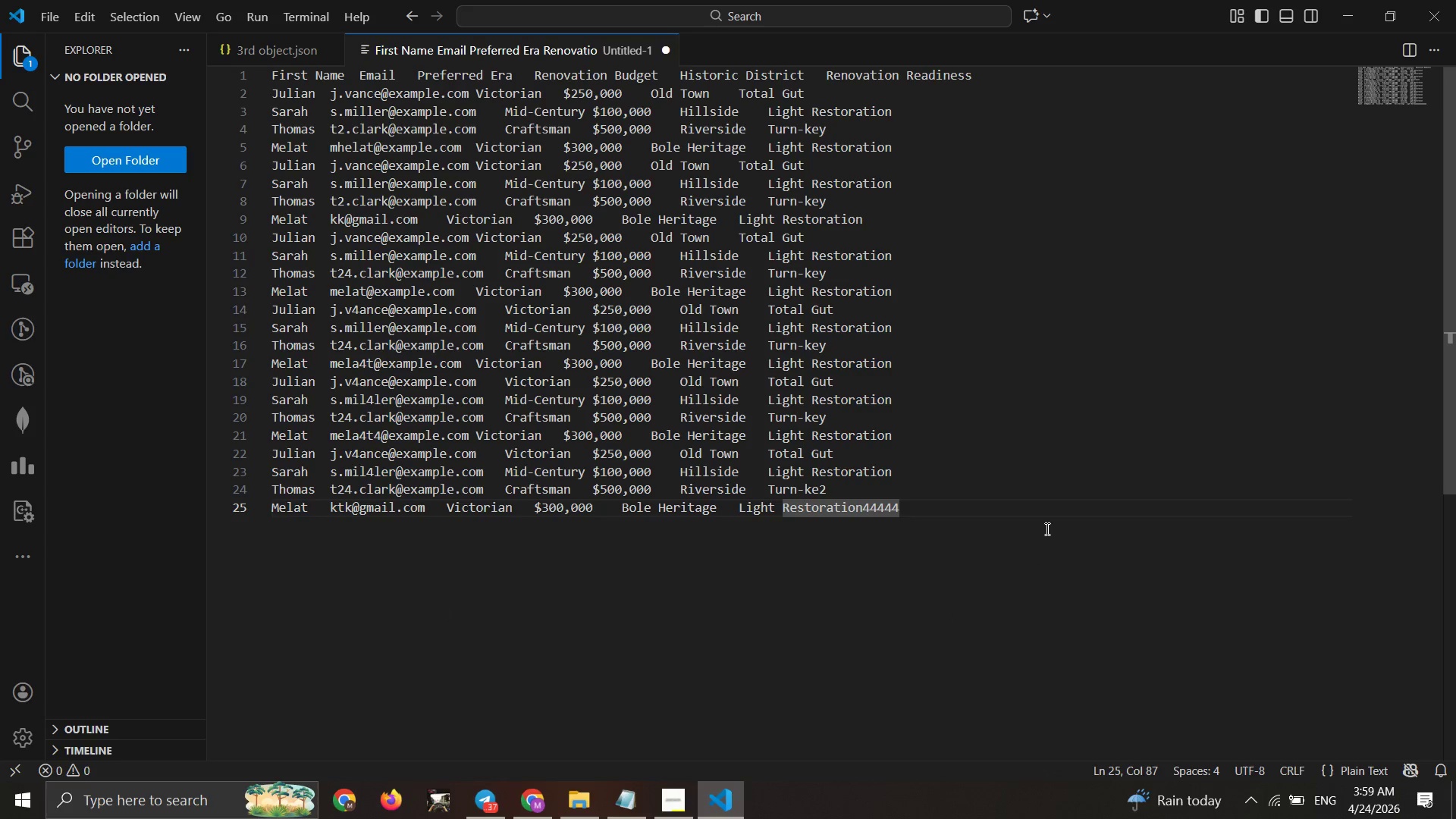 
key(Enter)
 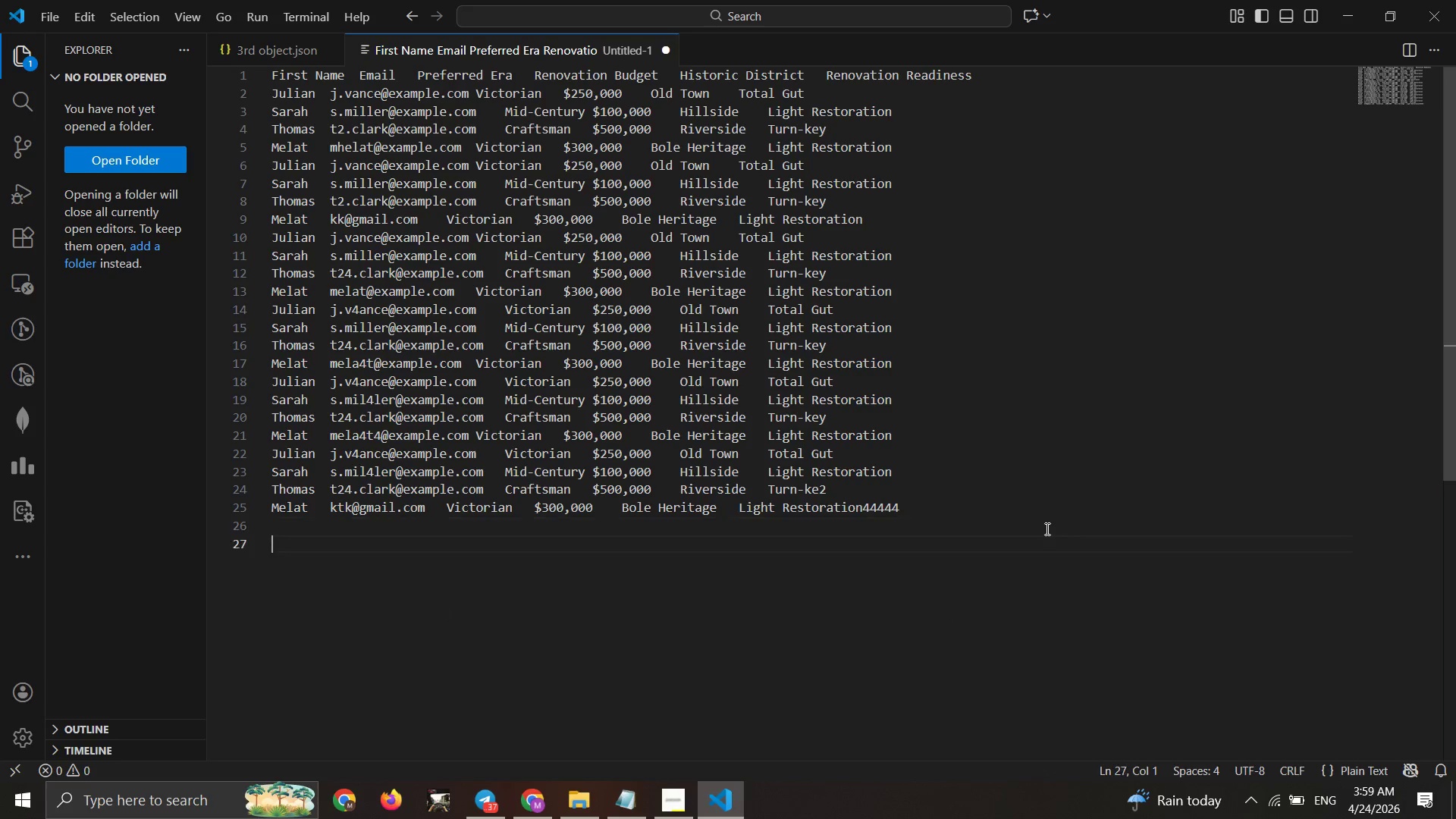 
key(Enter)
 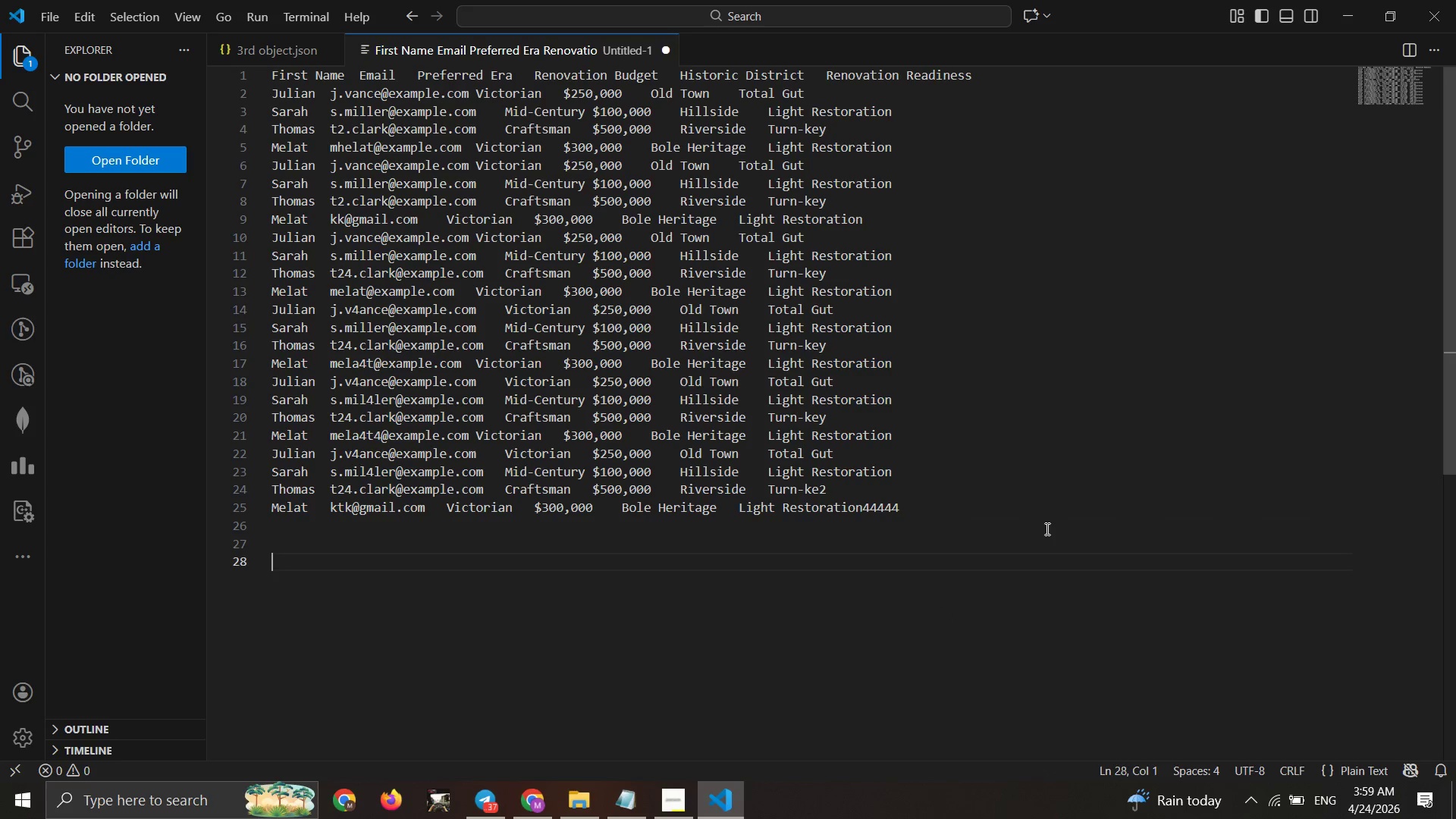 
key(Enter)
 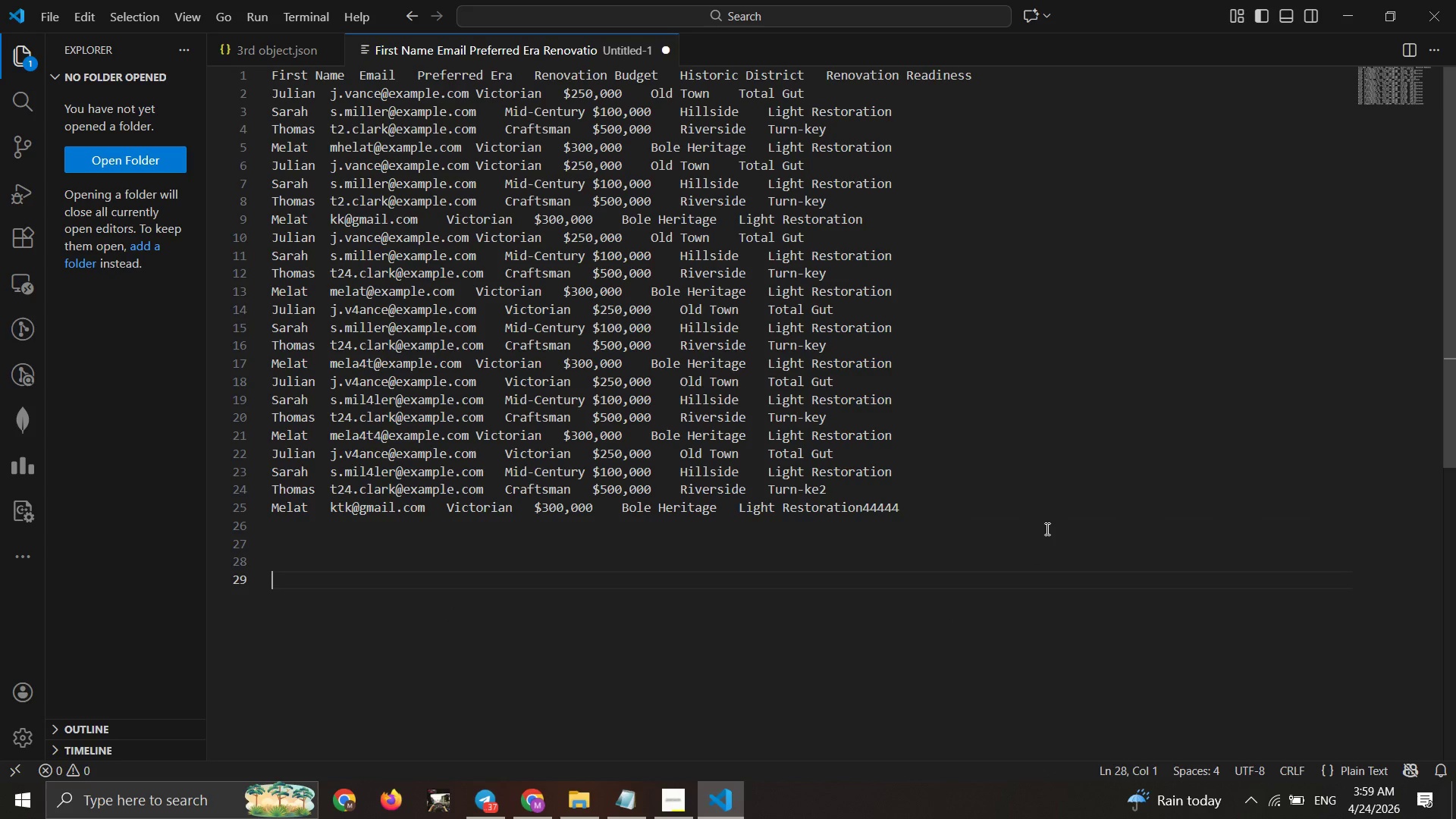 
key(Enter)
 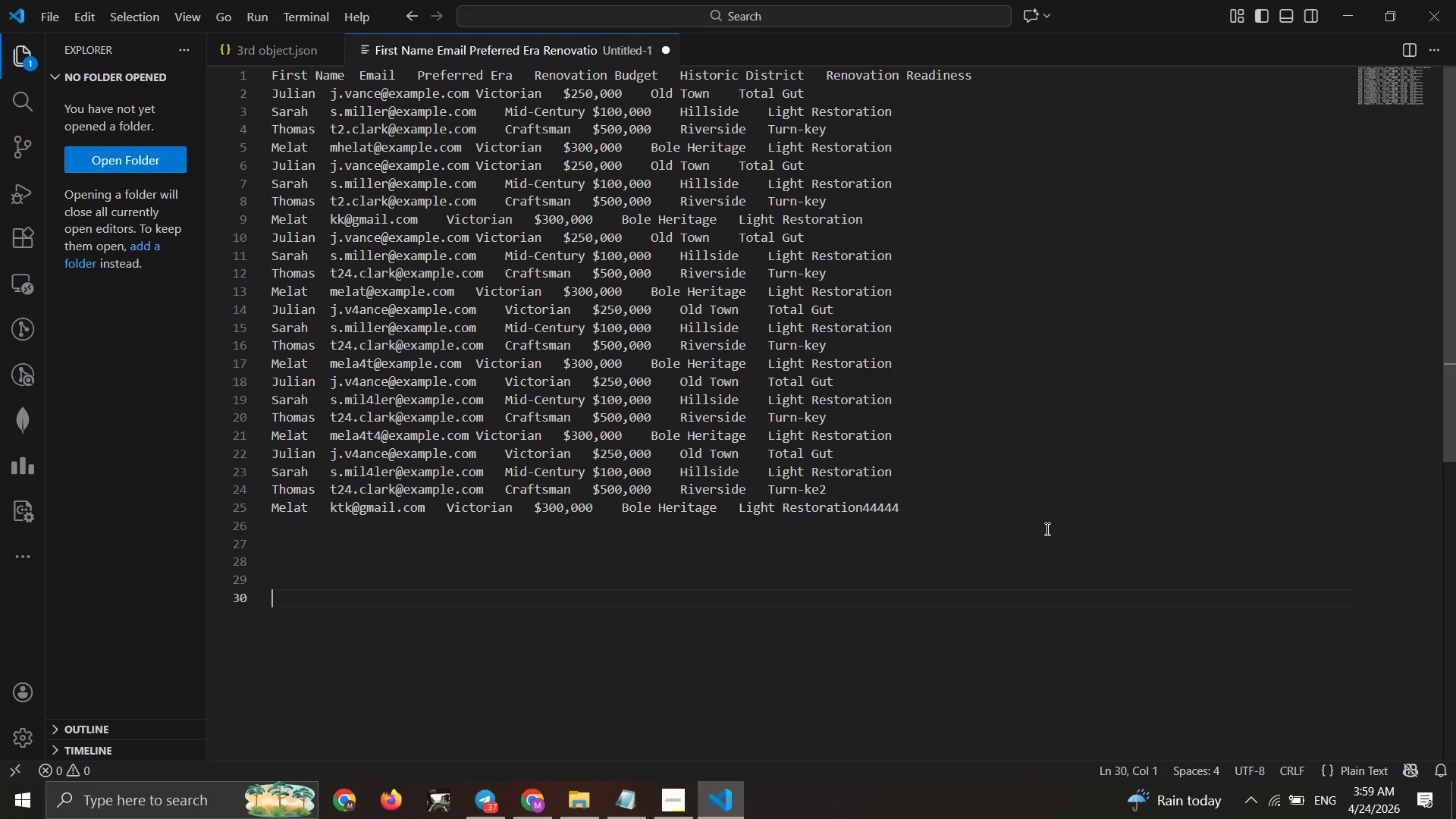 
key(Enter)
 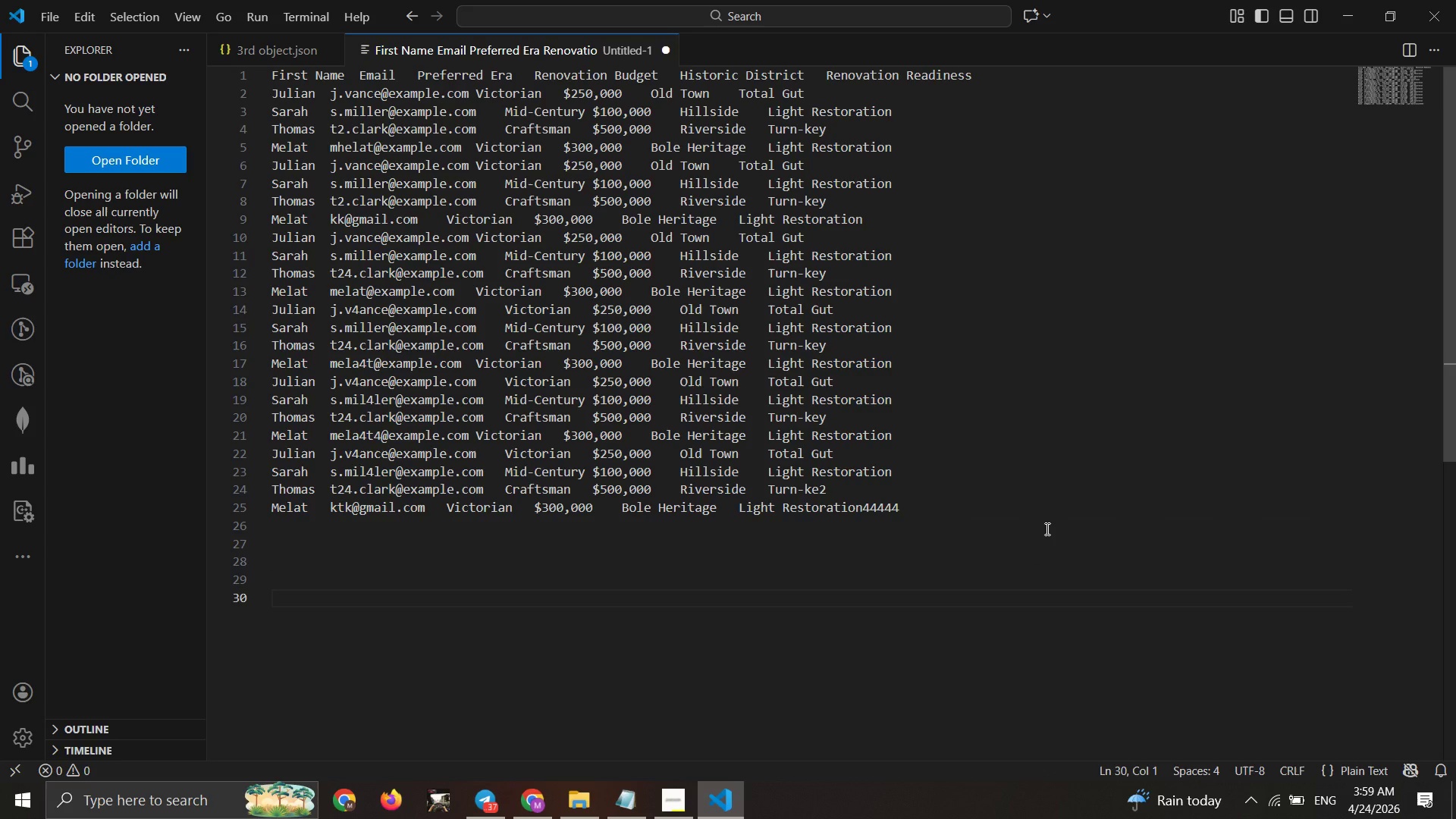 
key(Control+V)
 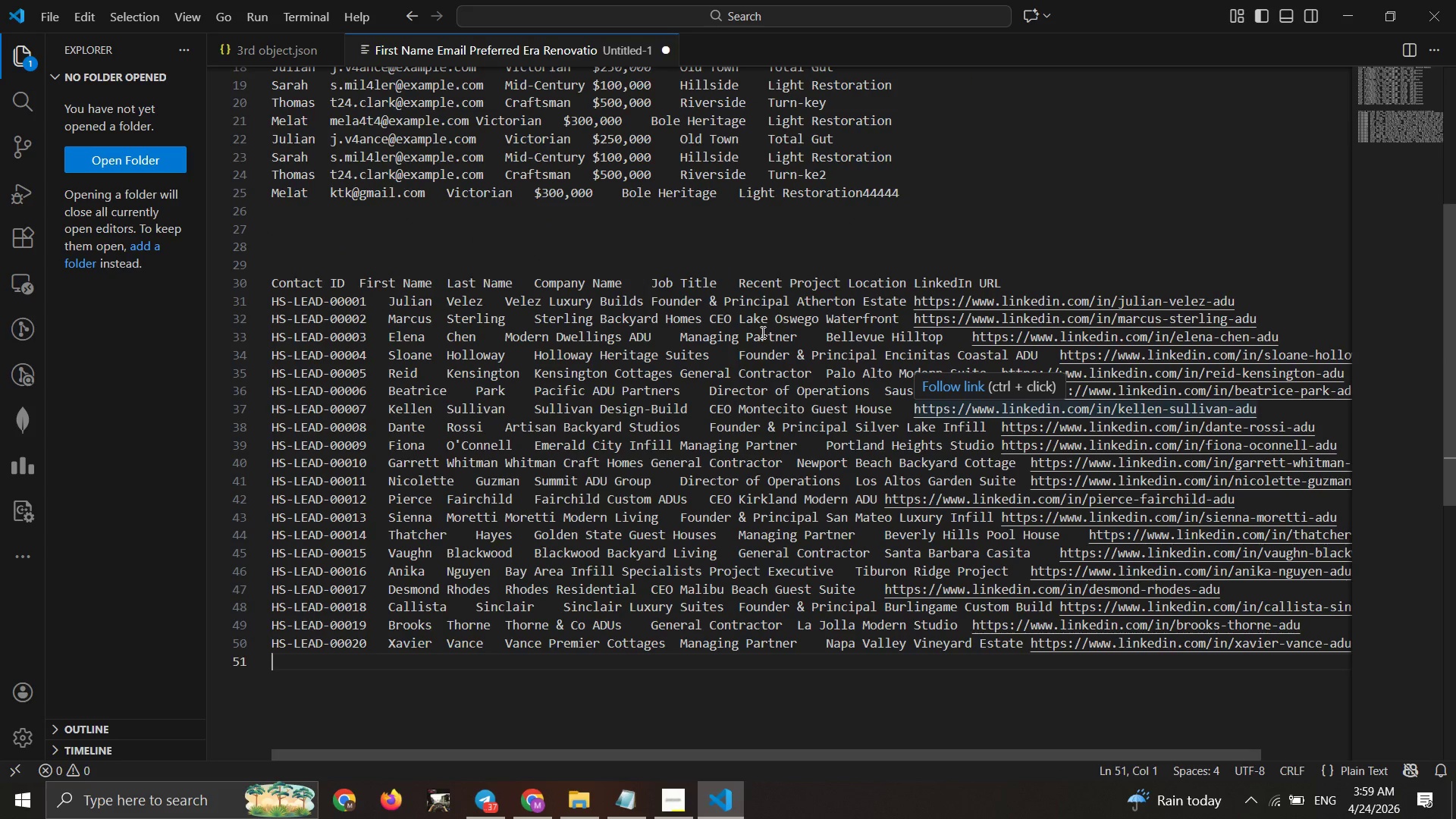 
scroll: coordinate [814, 155], scroll_direction: up, amount: 8.0
 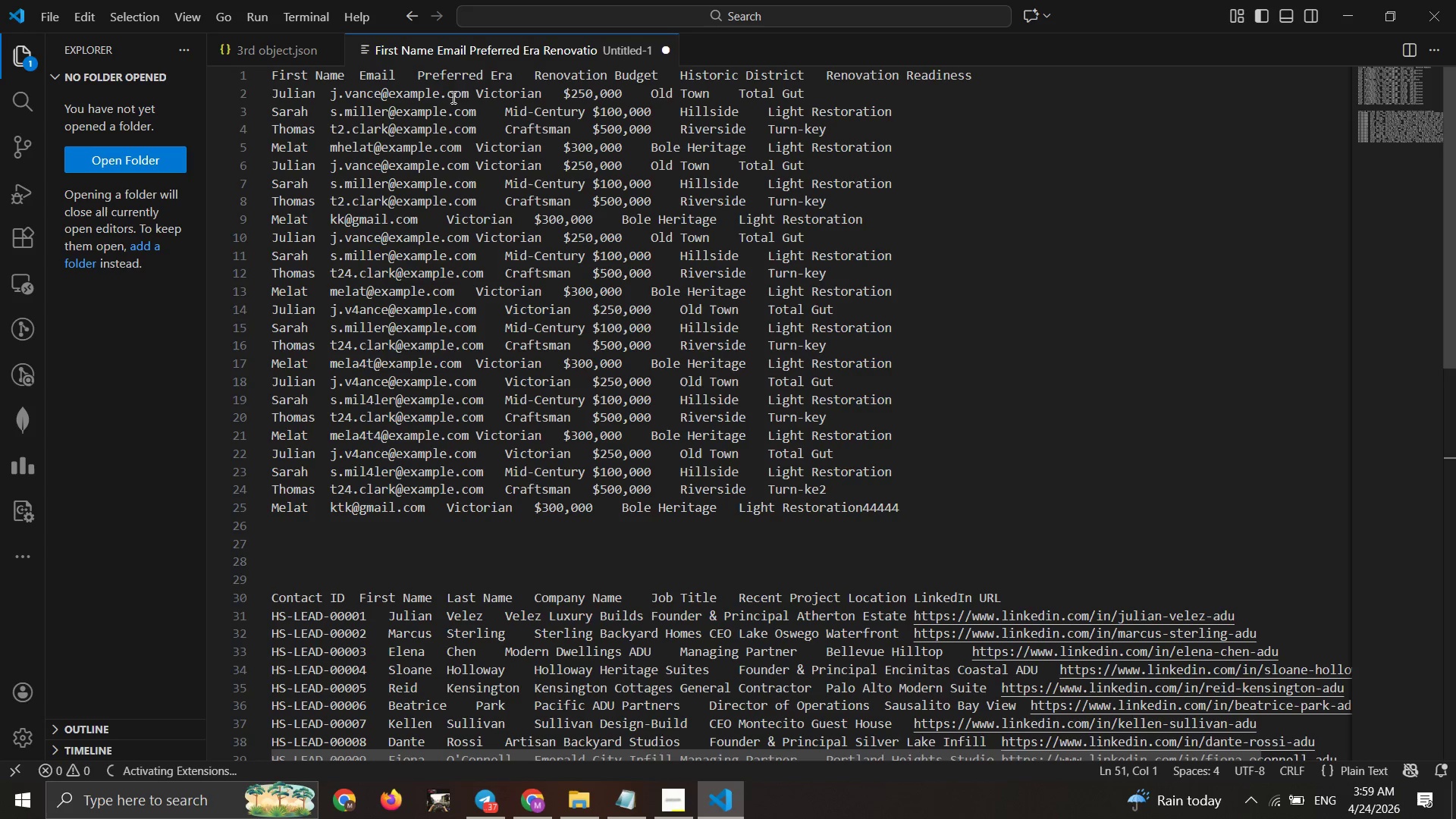 
left_click_drag(start_coordinate=[470, 90], to_coordinate=[382, 92])
 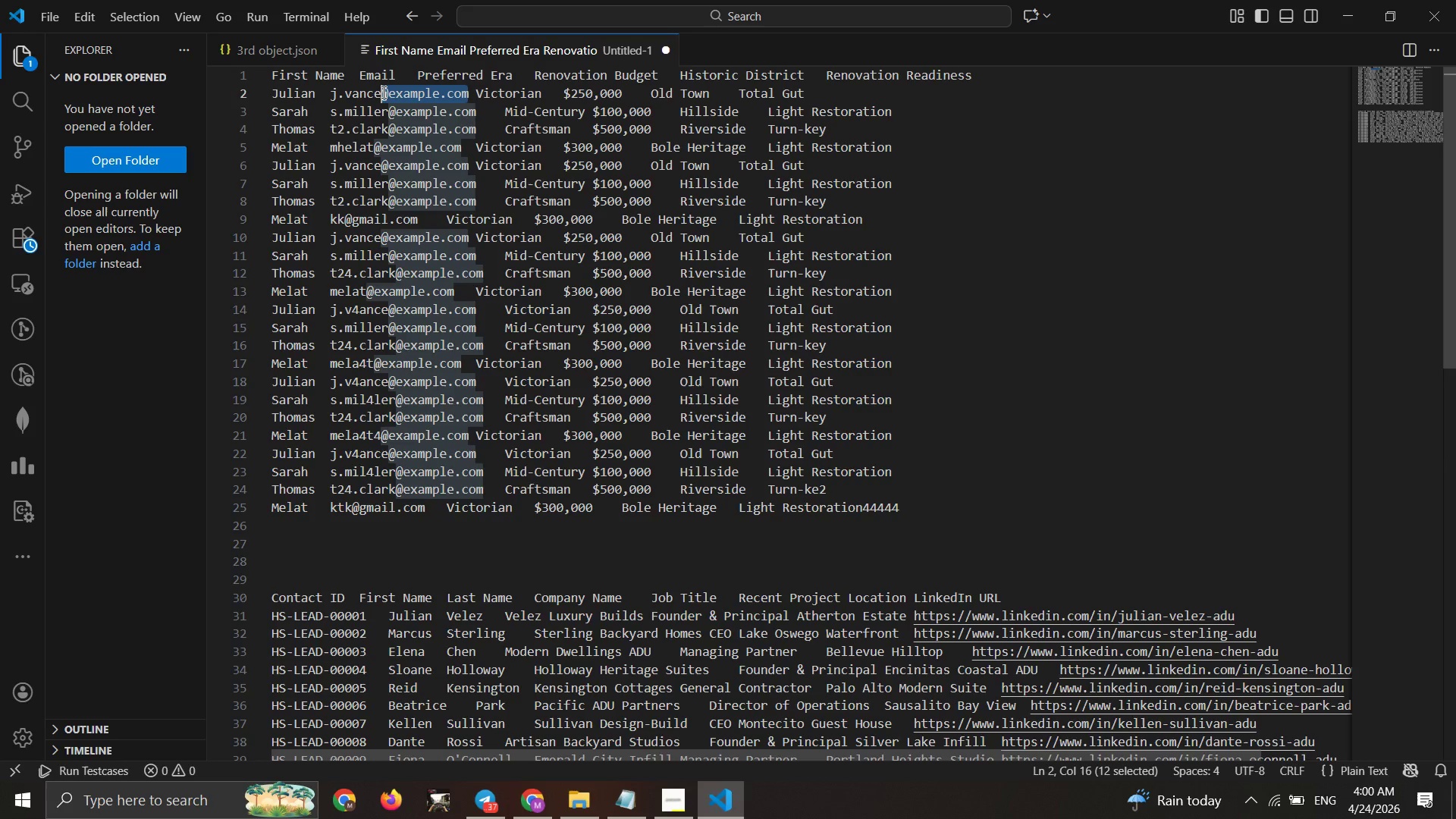 
key(Control+C)
 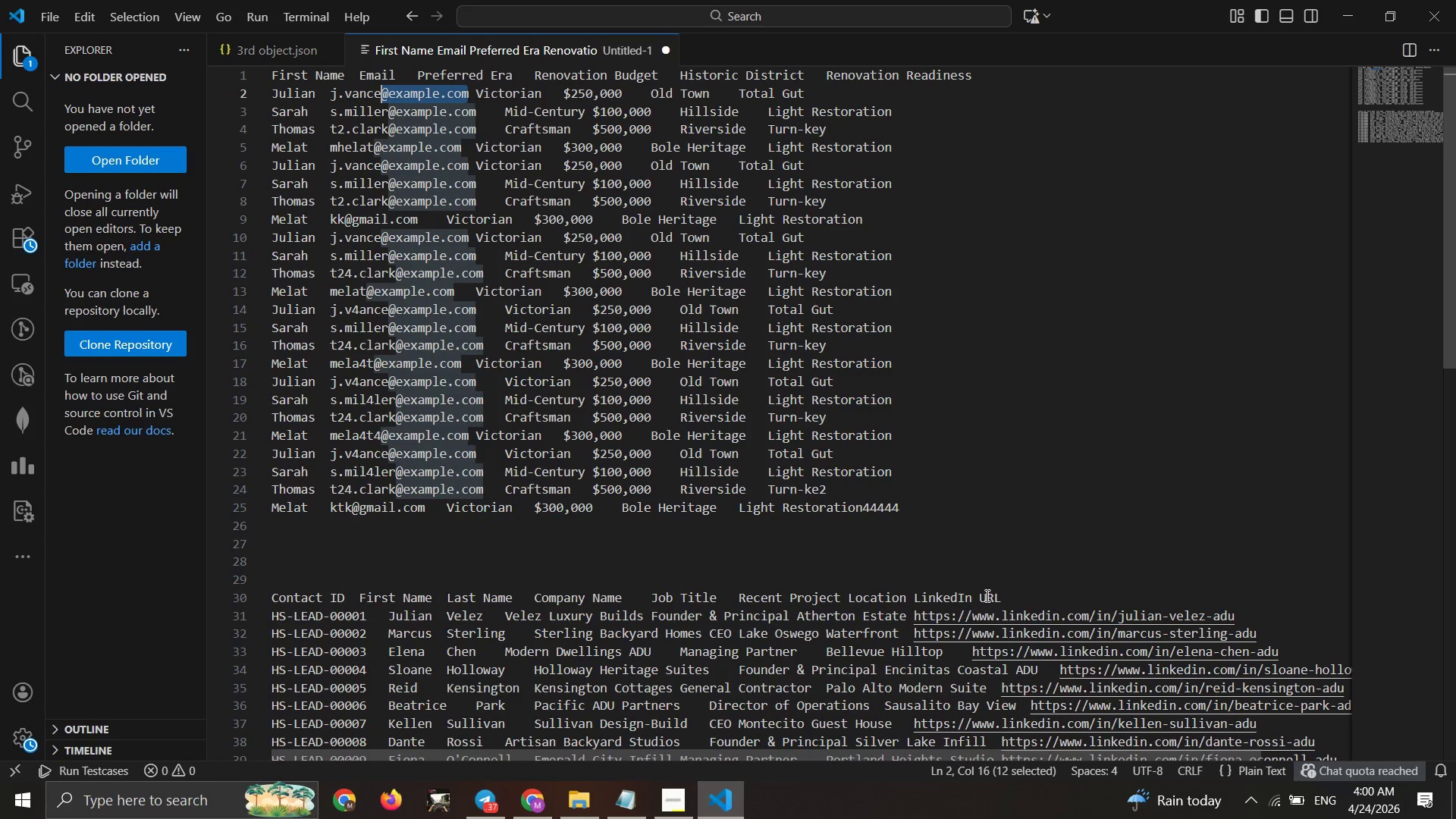 
wait(5.23)
 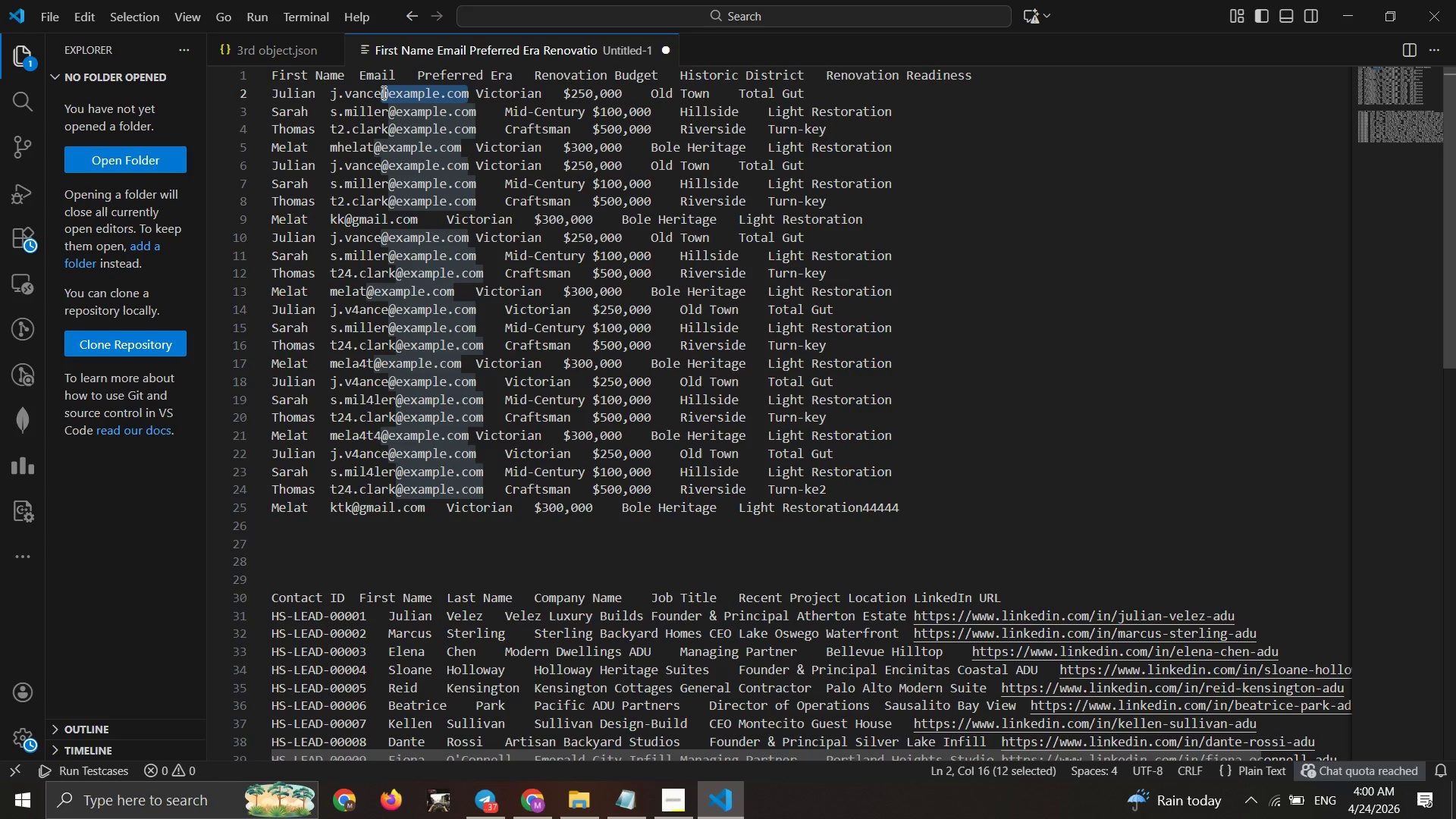 
left_click([1018, 588])
 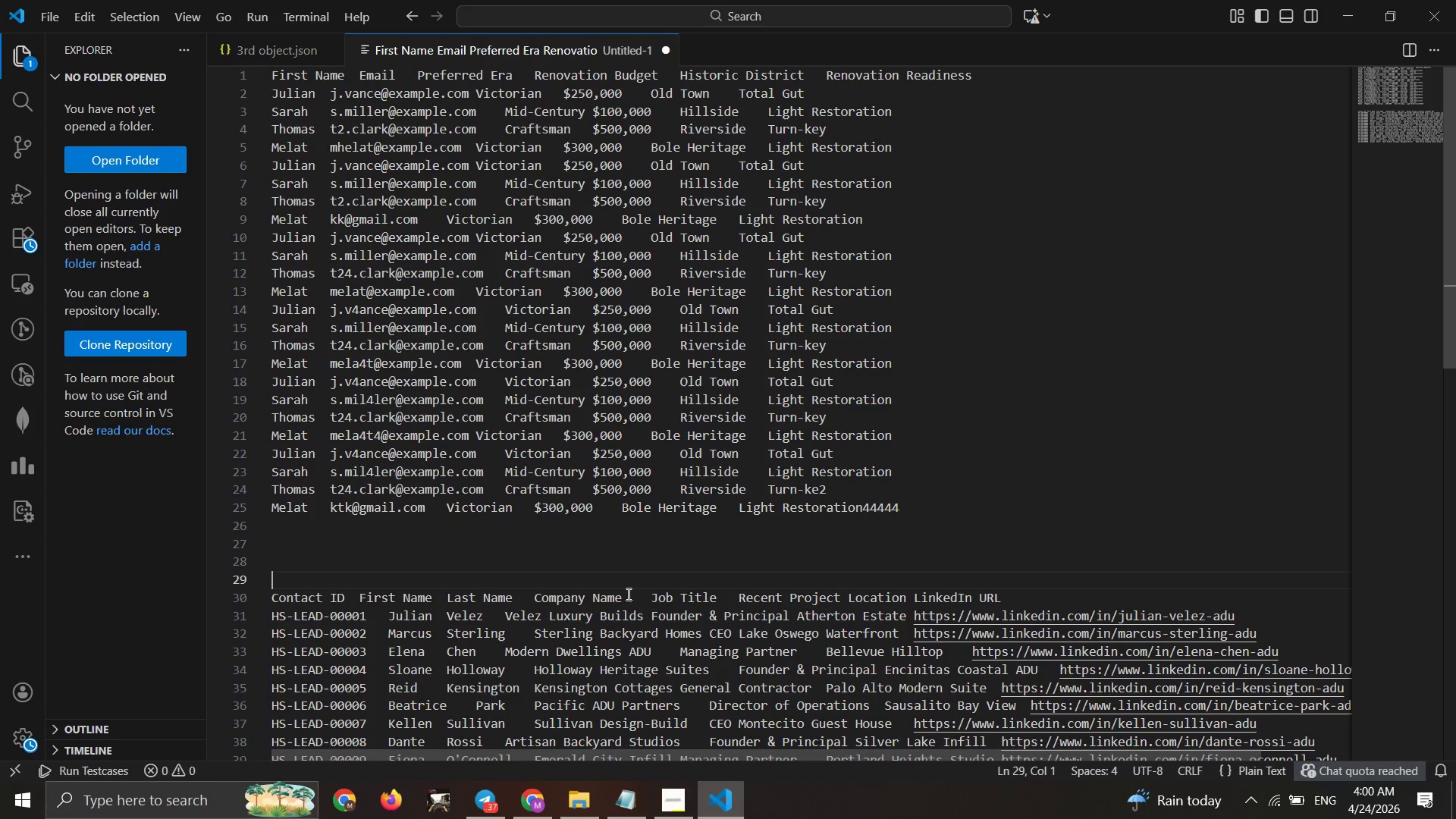 
wait(5.16)
 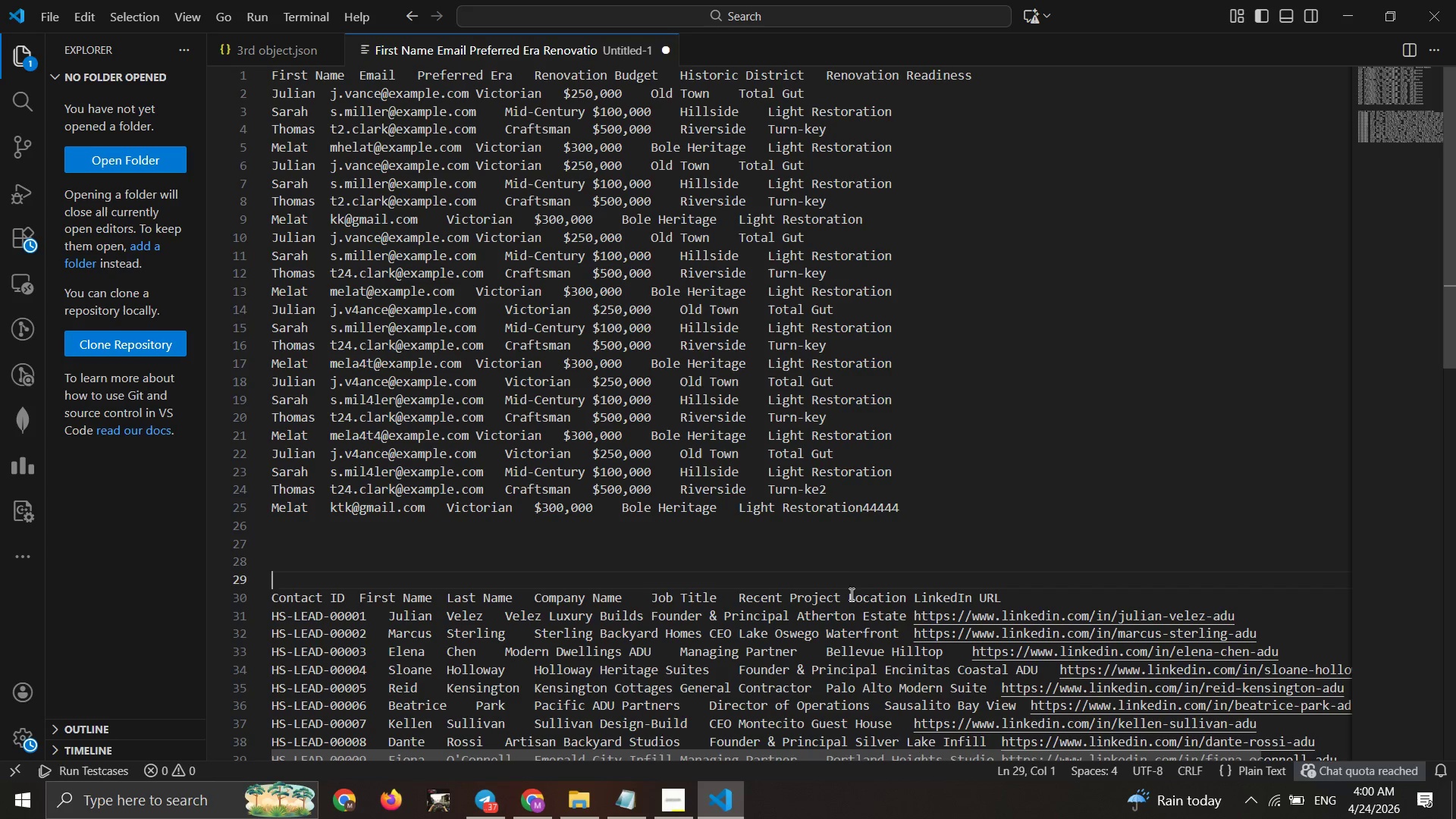 
left_click_drag(start_coordinate=[626, 594], to_coordinate=[652, 590])
 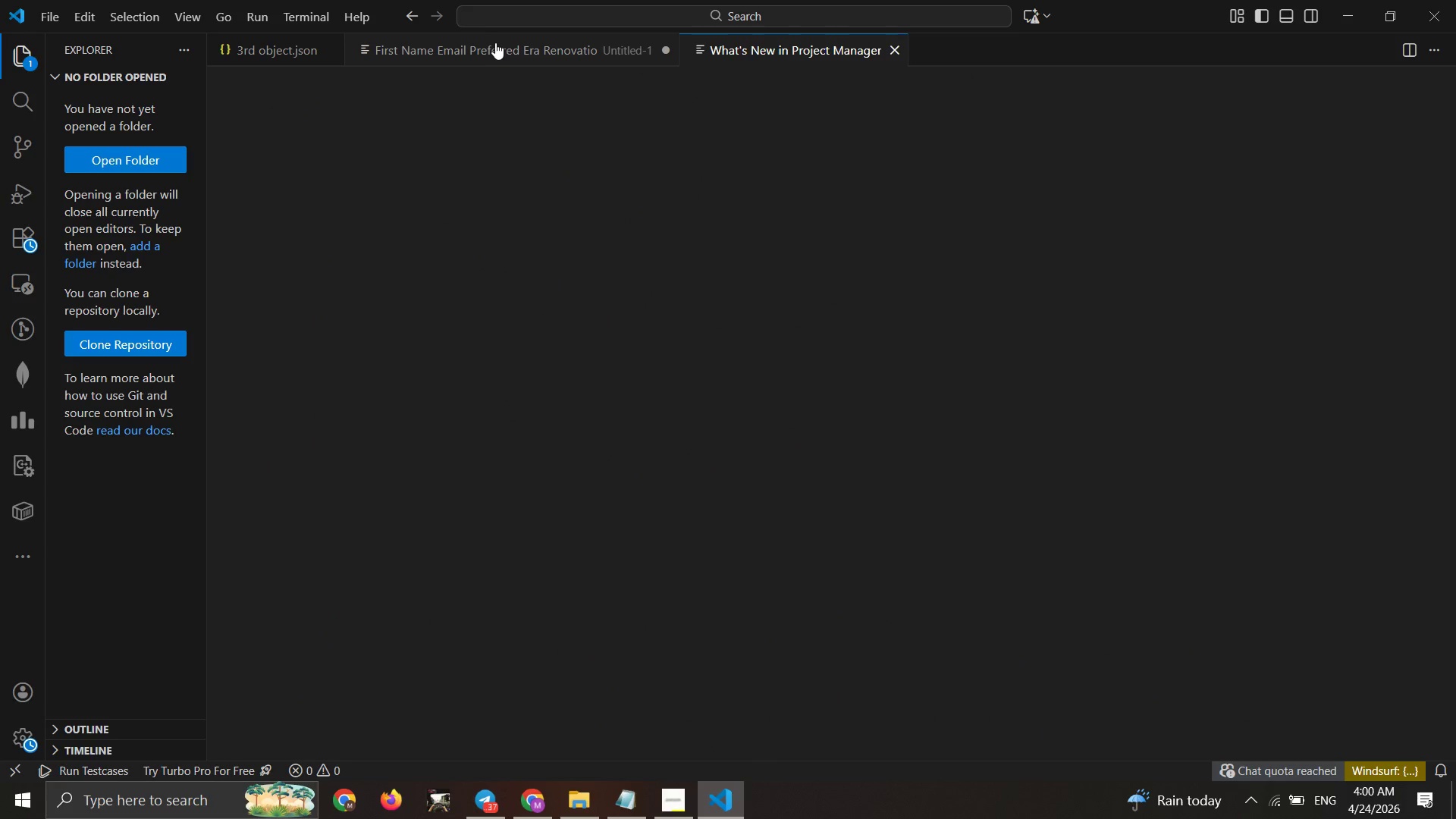 
left_click([497, 46])
 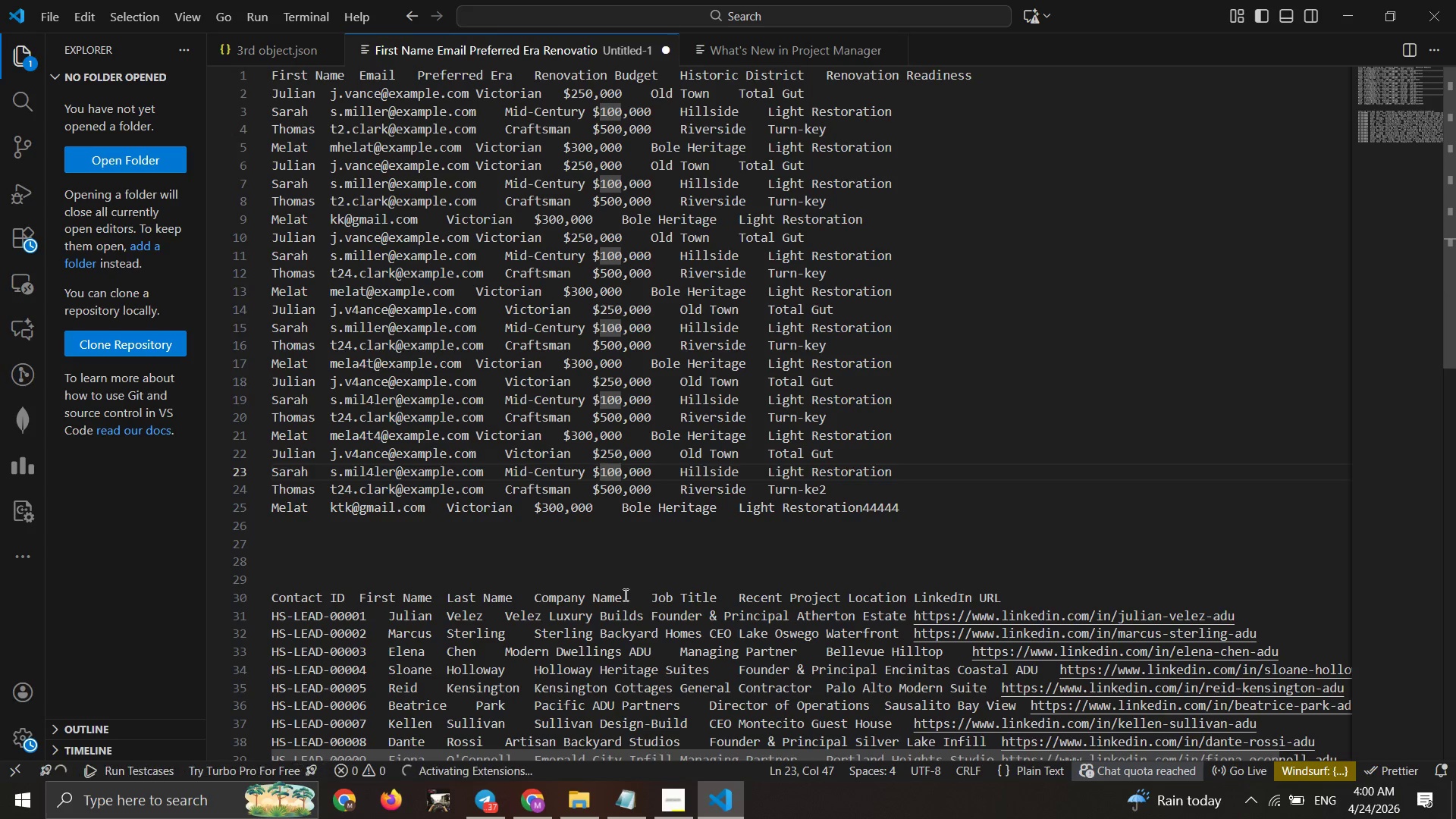 
wait(5.38)
 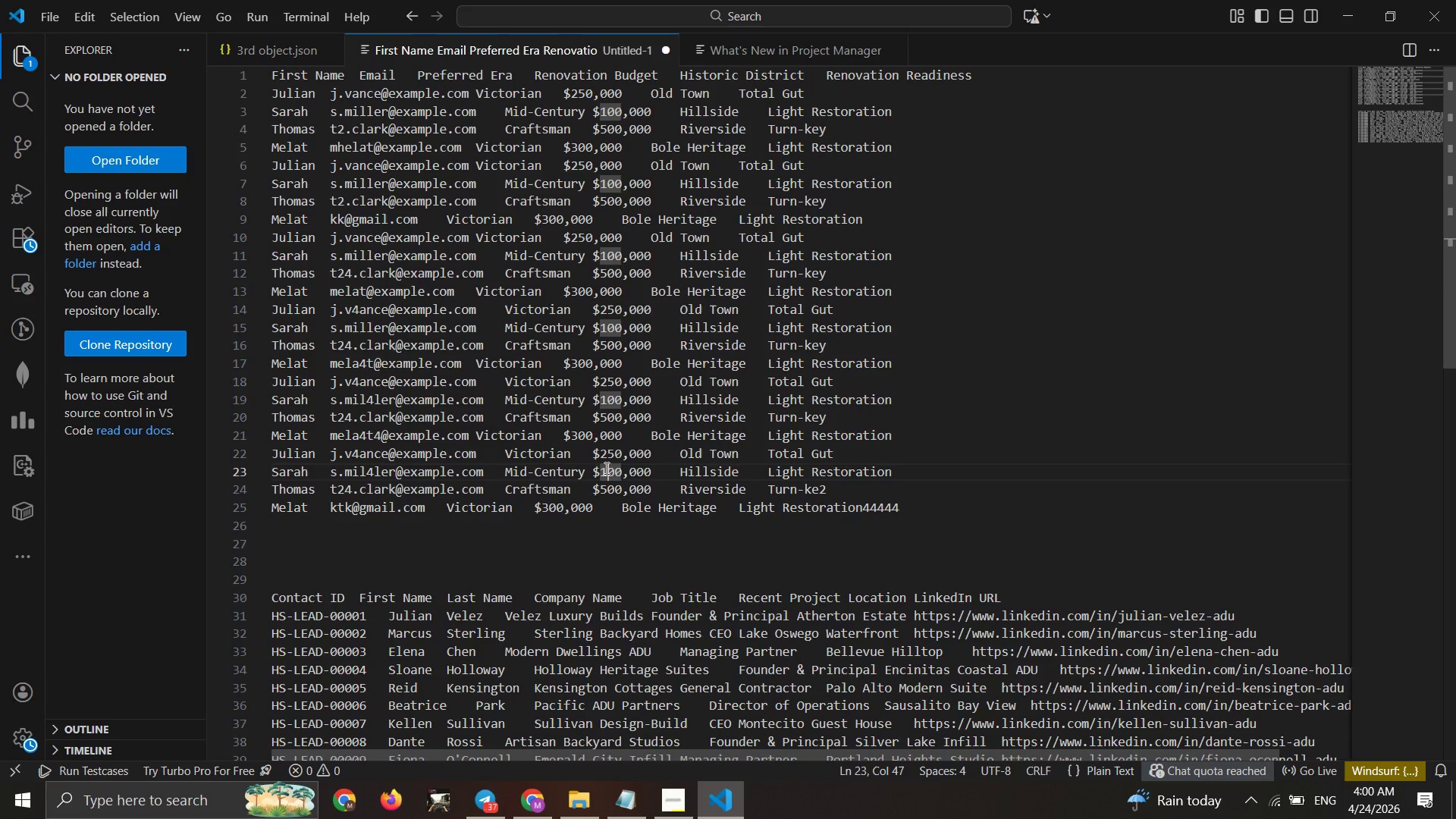 
left_click_drag(start_coordinate=[620, 598], to_coordinate=[650, 598])
 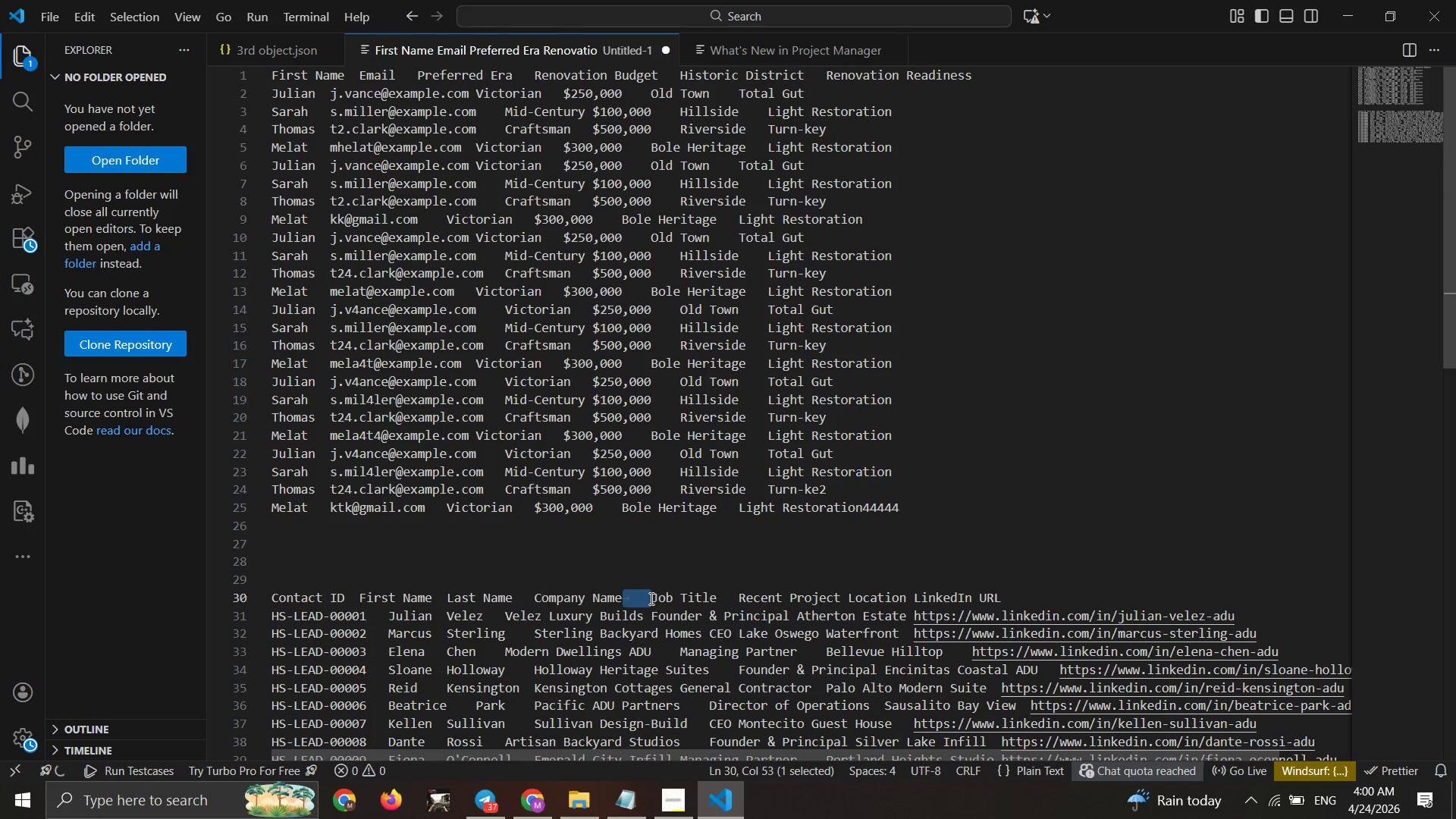 
key(Control+C)
 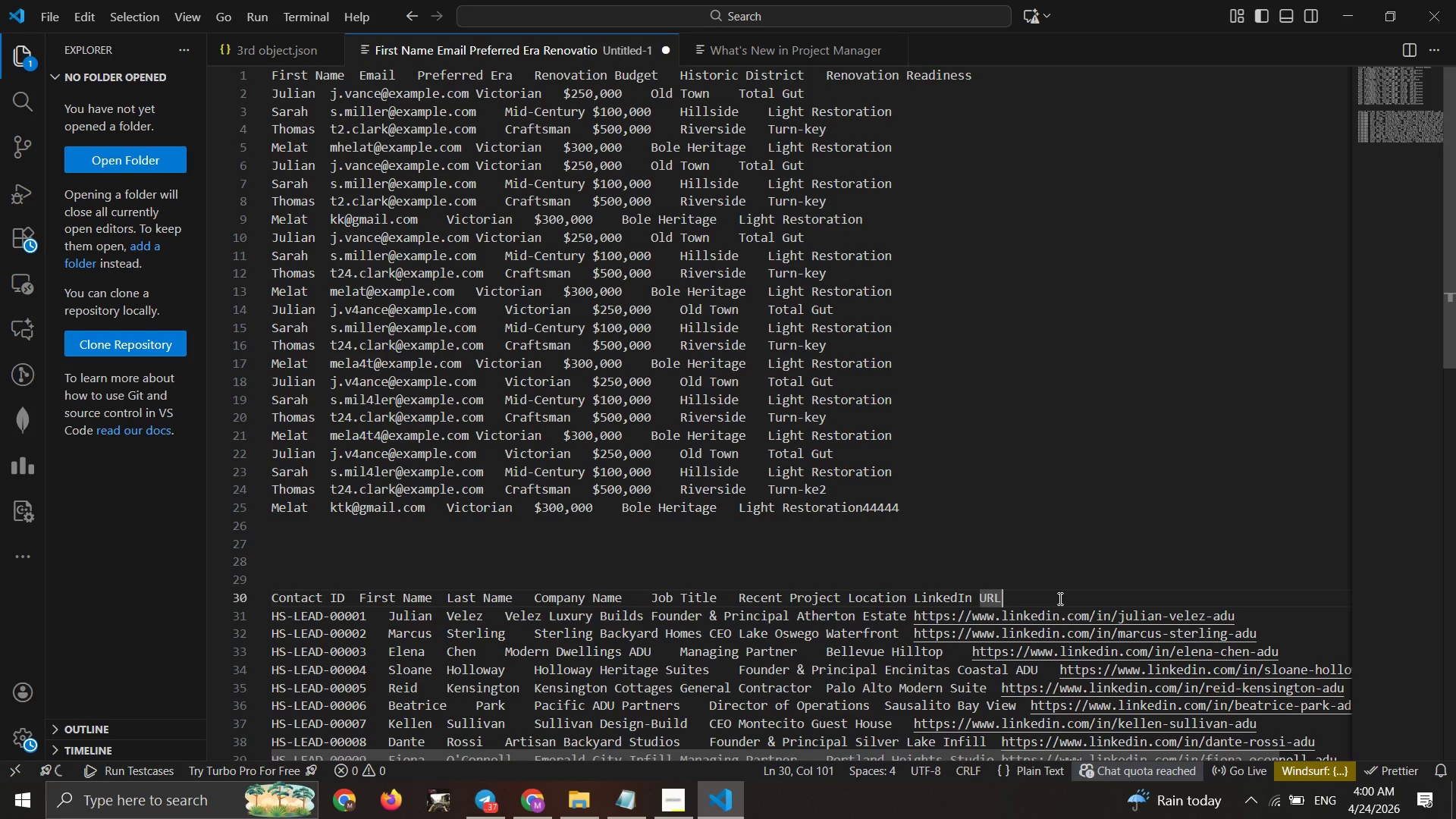 
key(Space)
 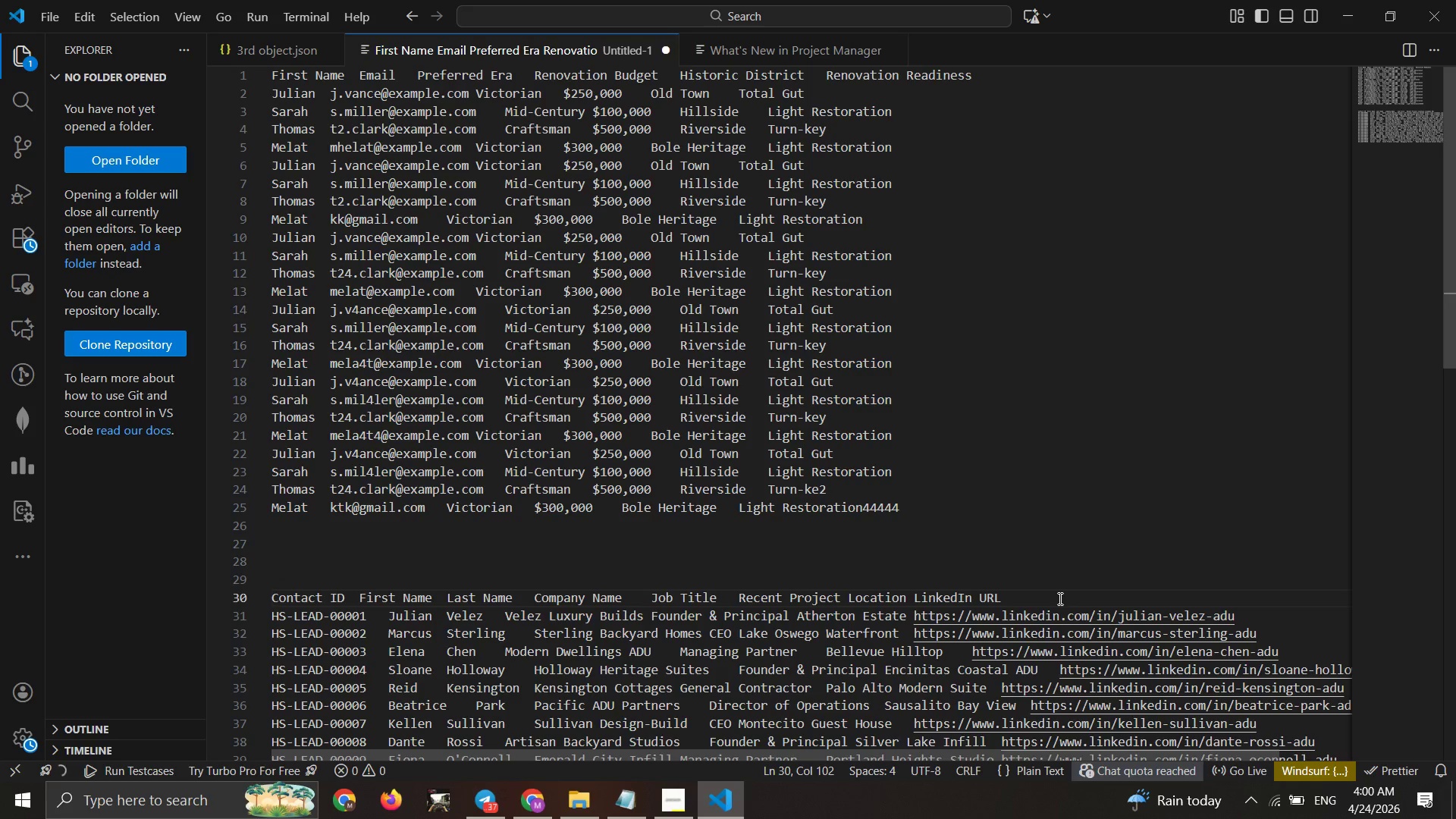 
key(Backspace)
 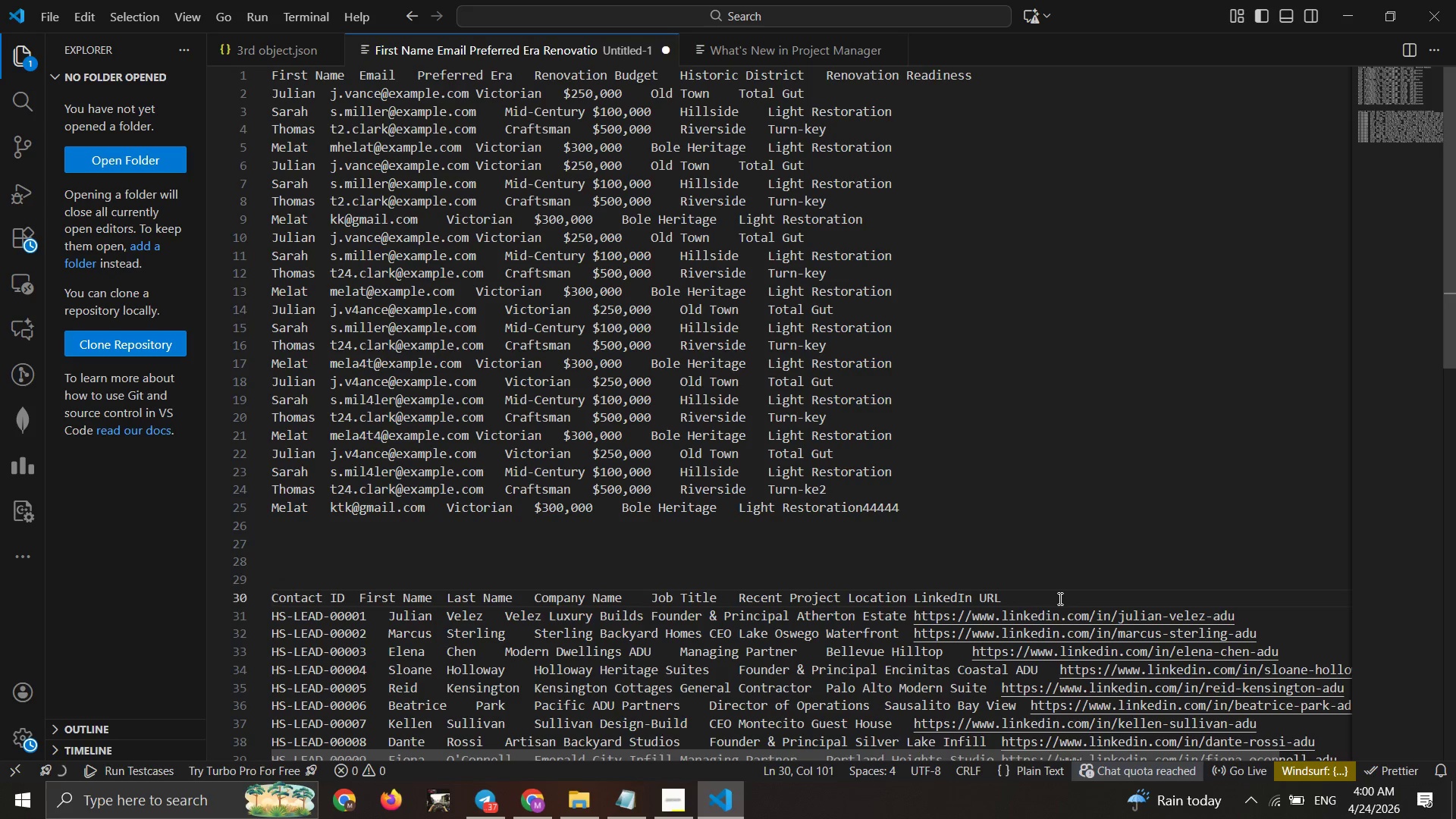 
key(Control+V)
 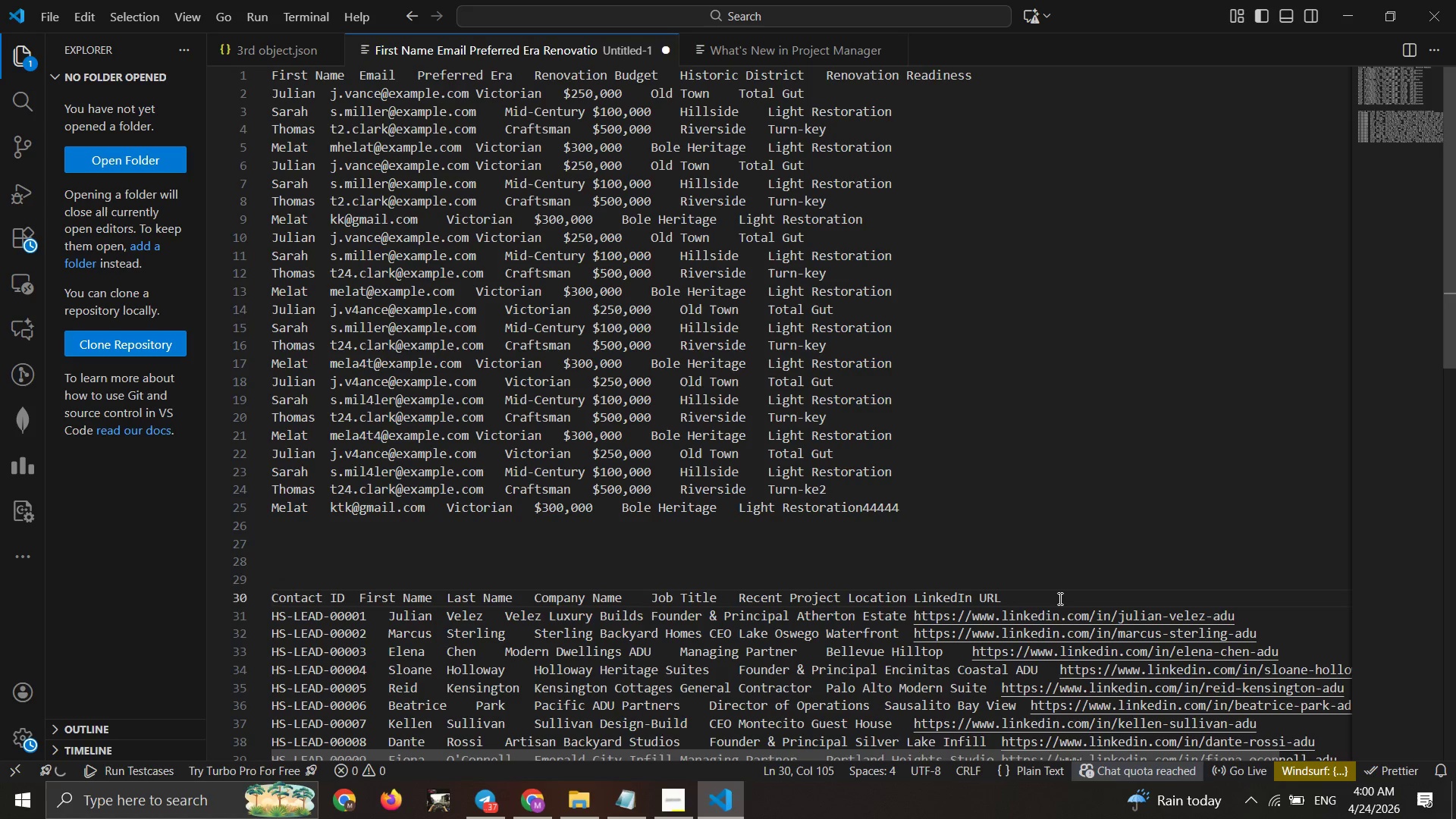 
type(Email)
 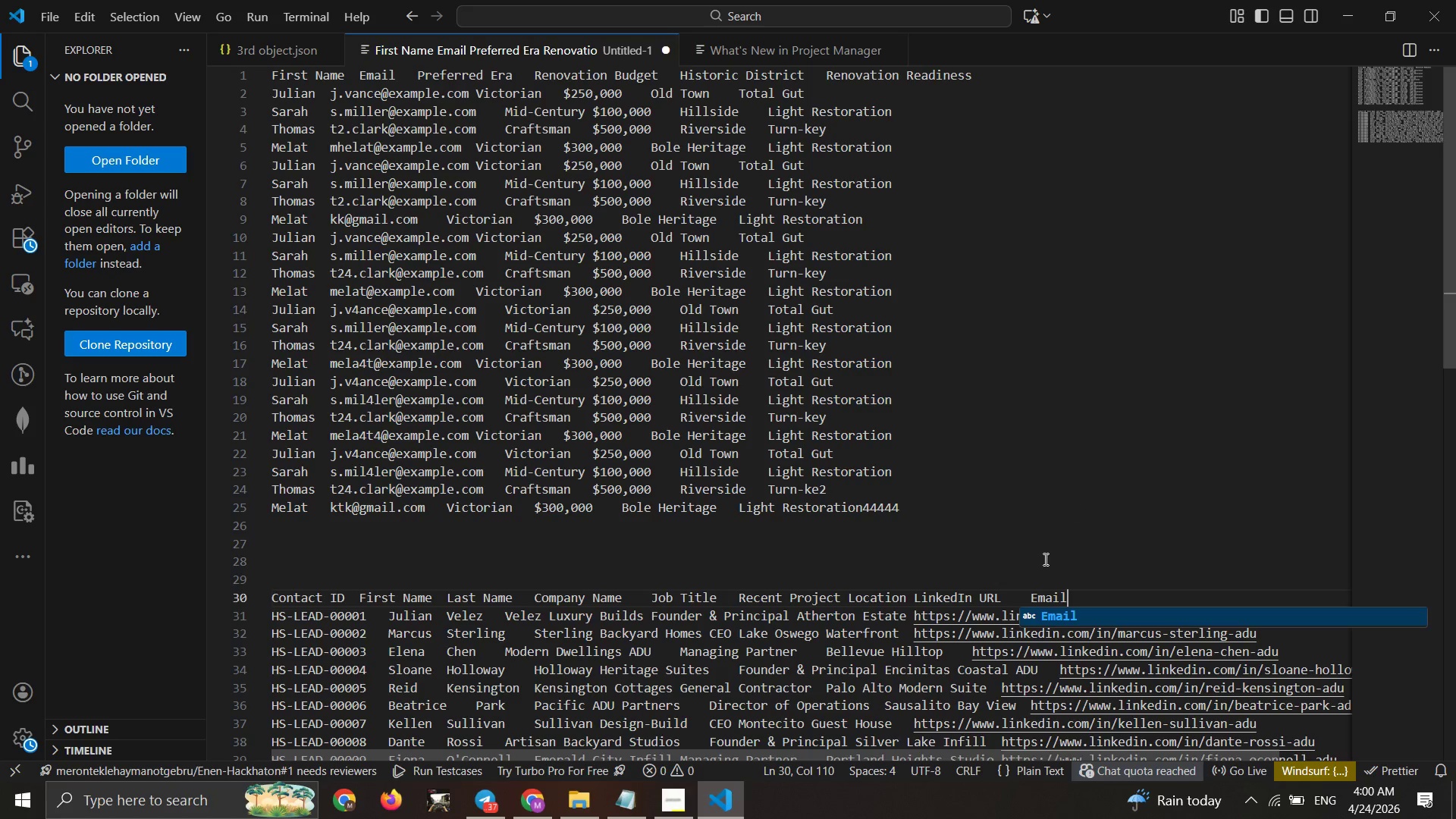 
scroll: coordinate [927, 562], scroll_direction: down, amount: 1.0
 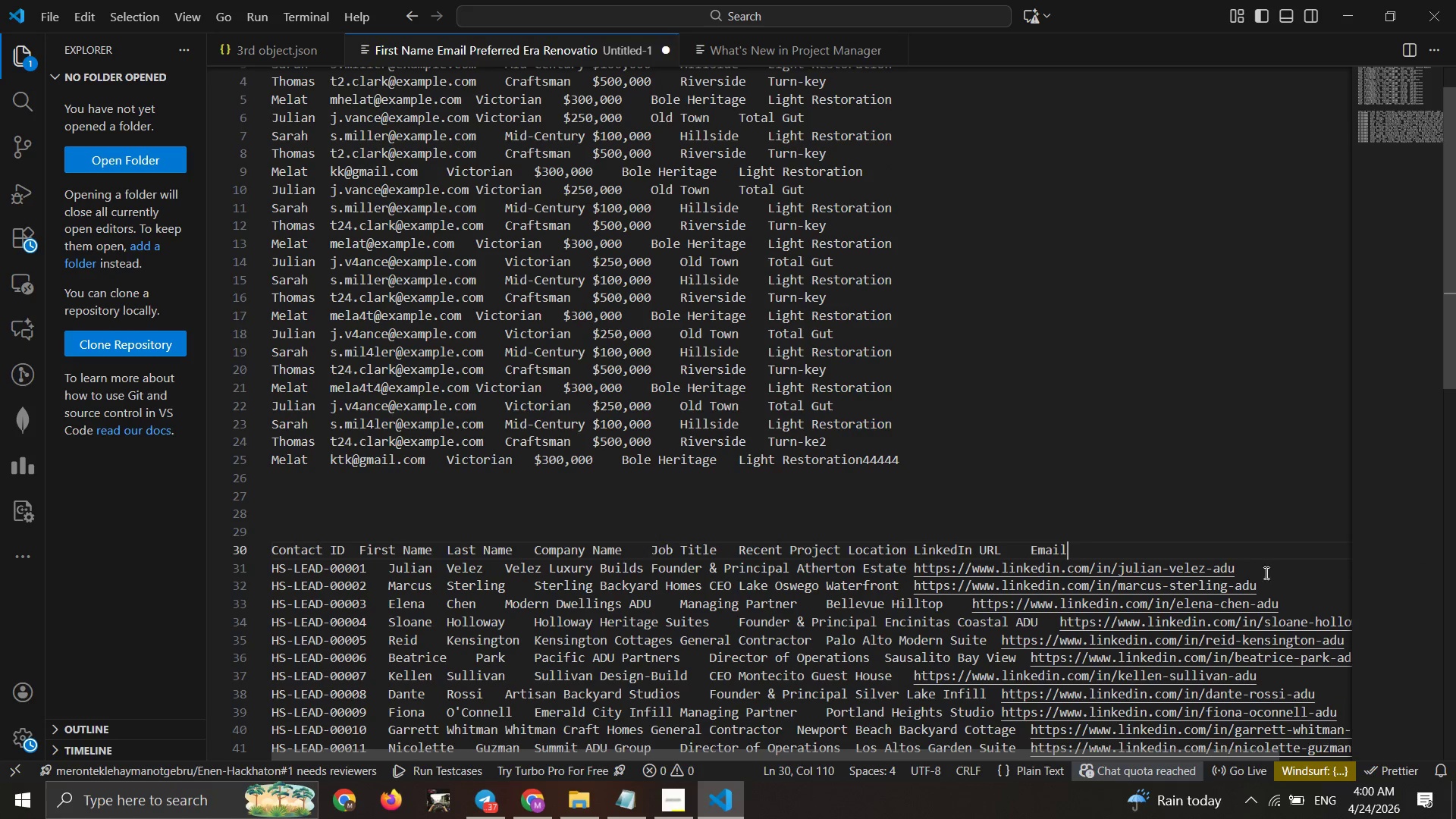 
left_click([1271, 570])
 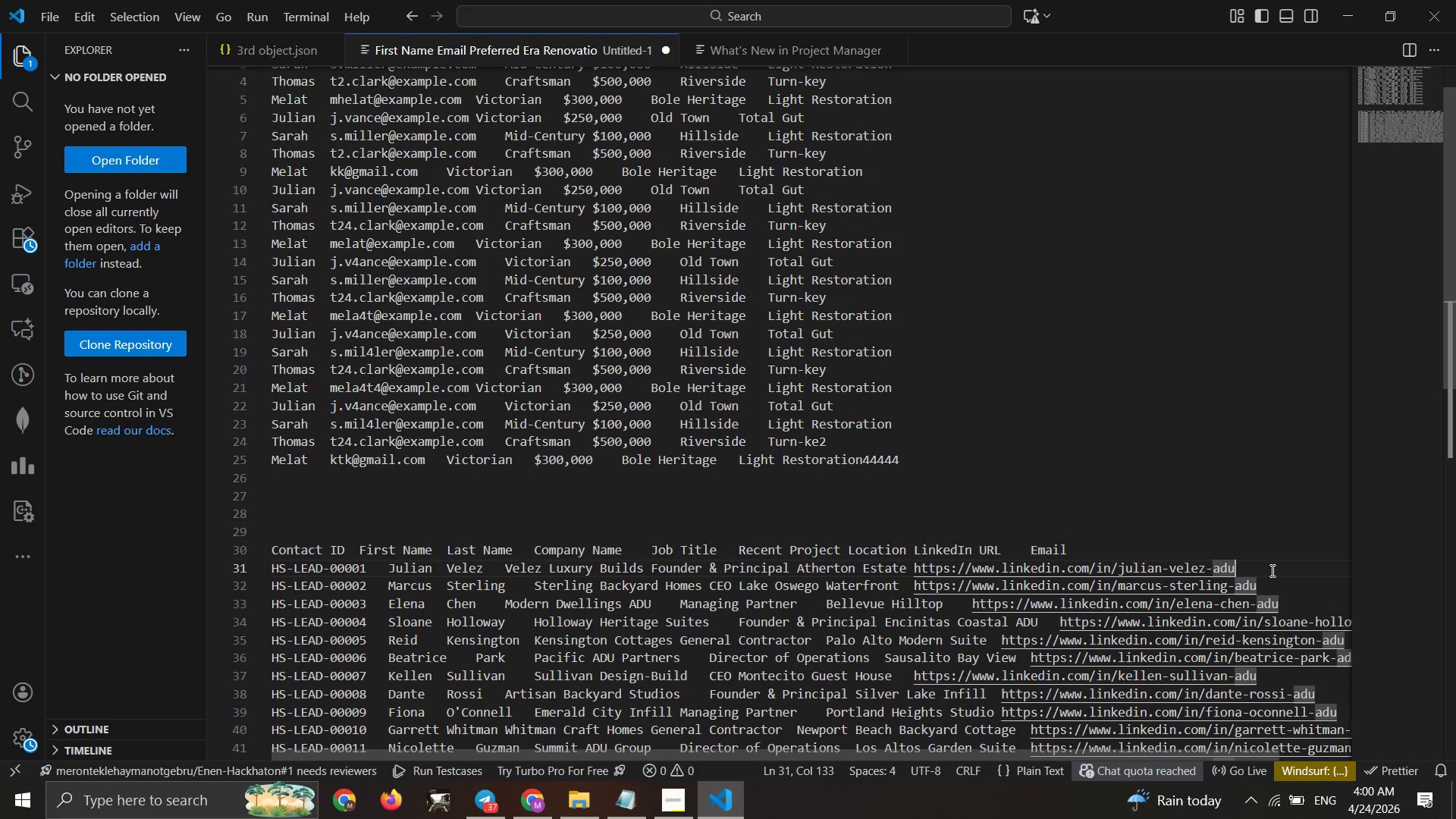 
key(Control+V)
 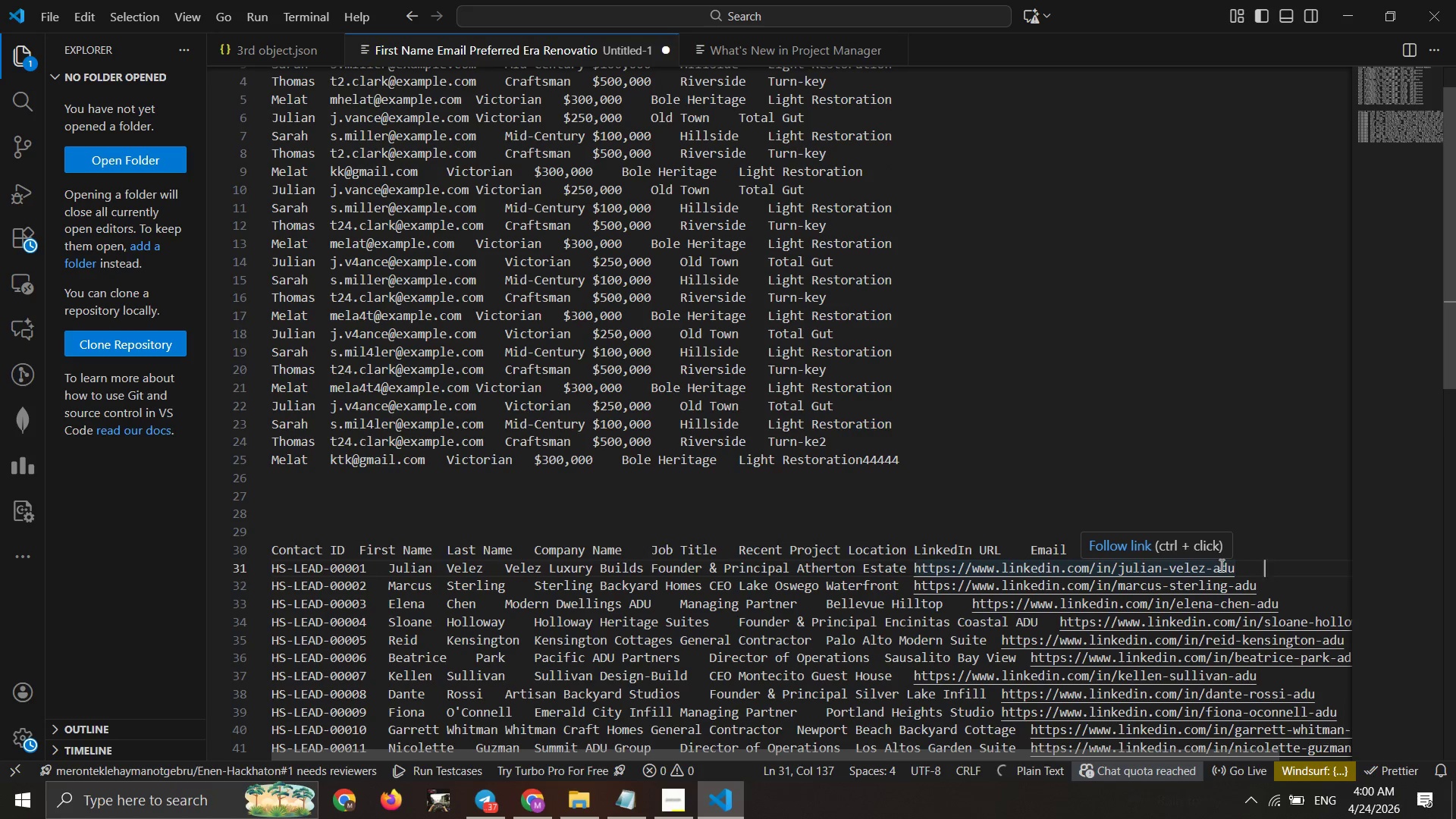 
type(xx@gm)
 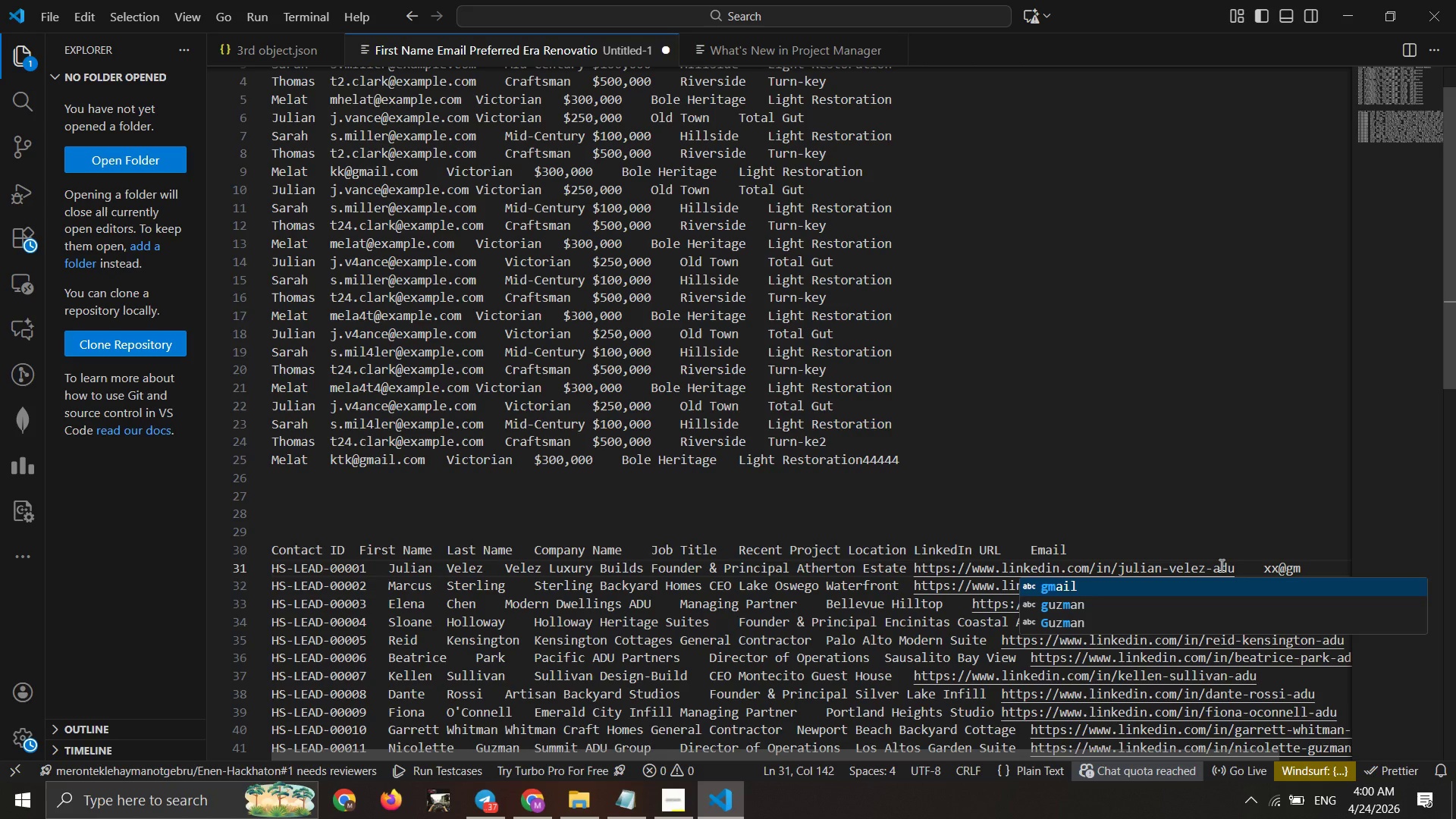 
key(Enter)
 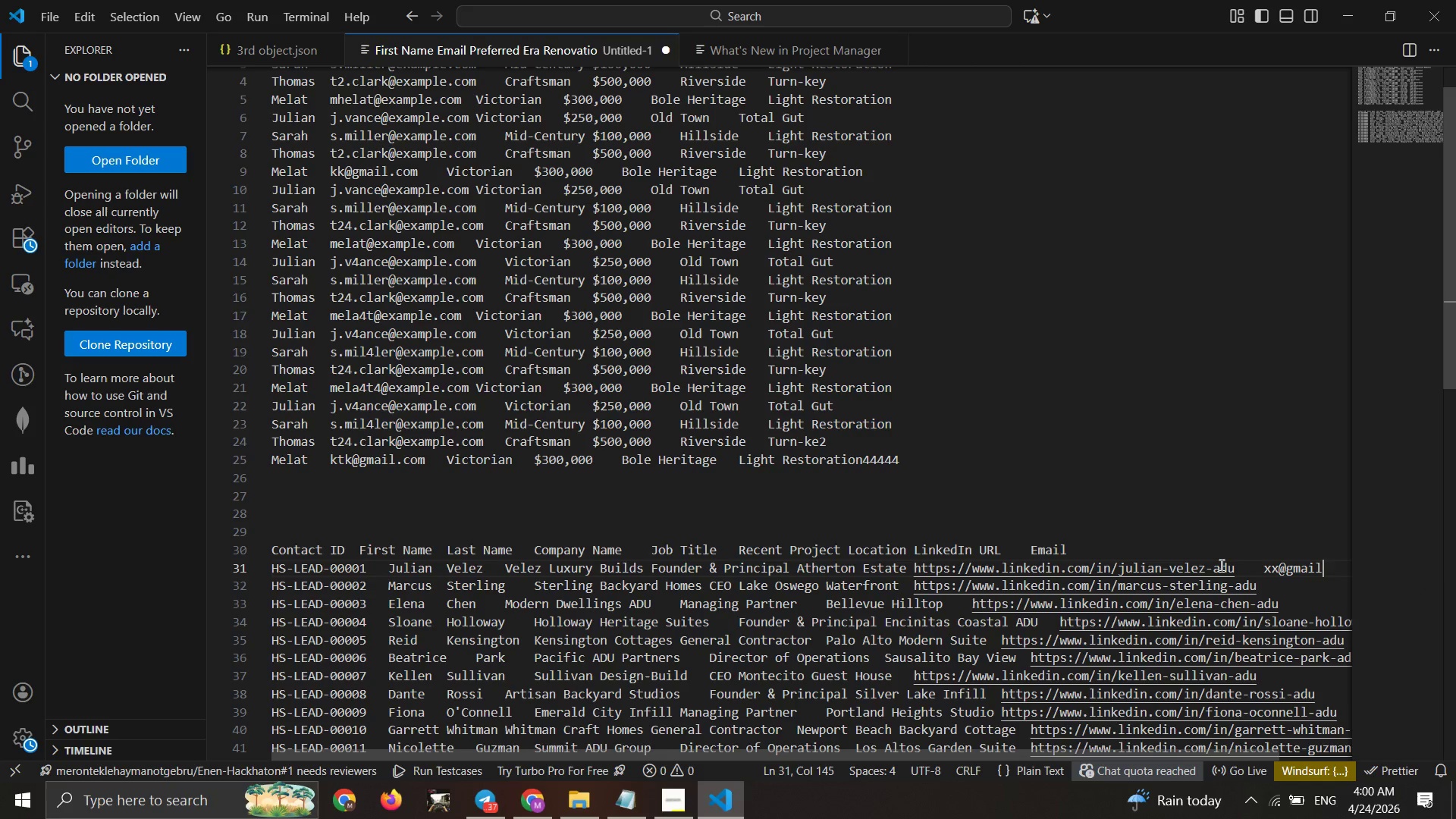 
type(.com)
 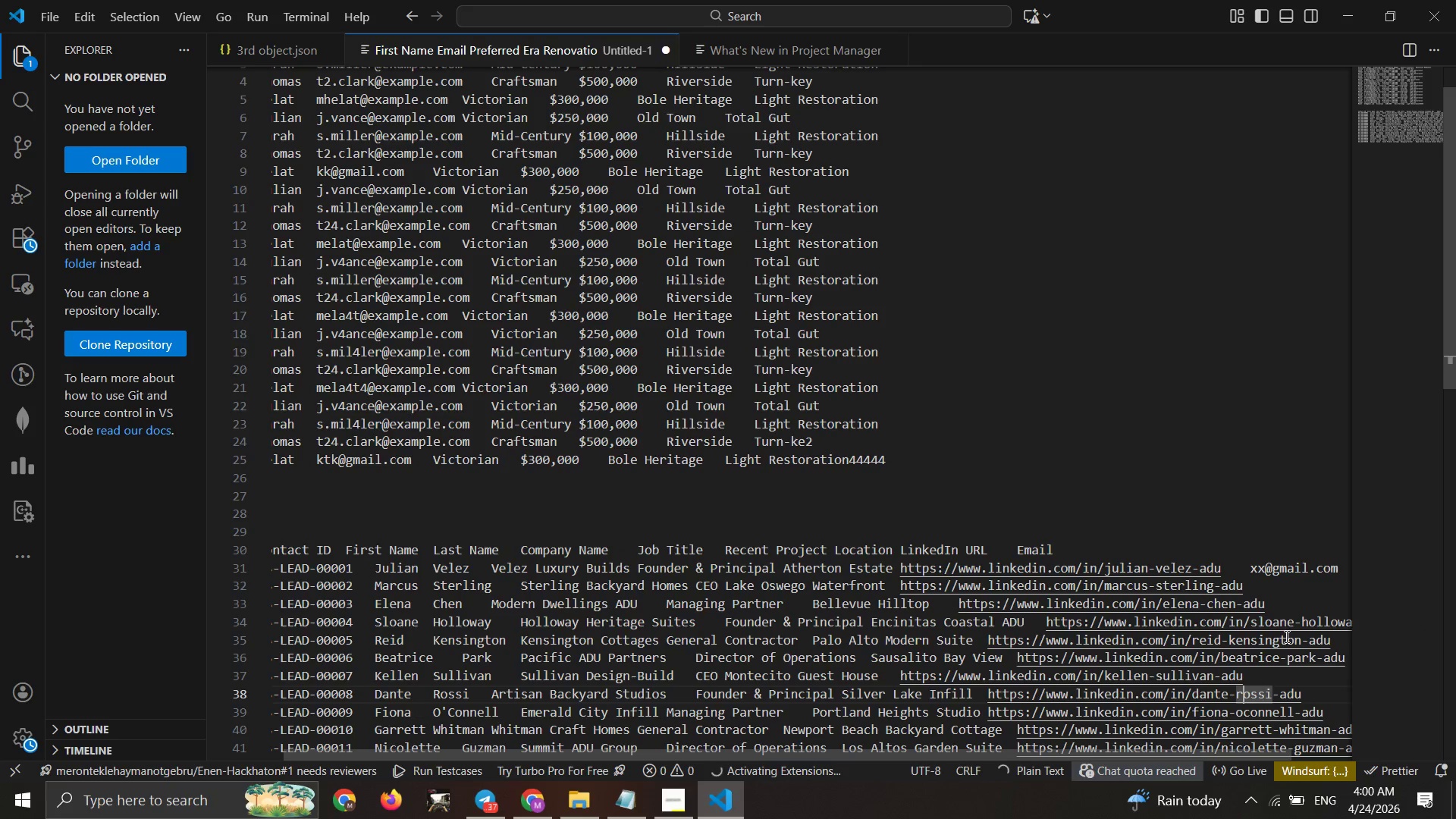 
left_click([1288, 580])
 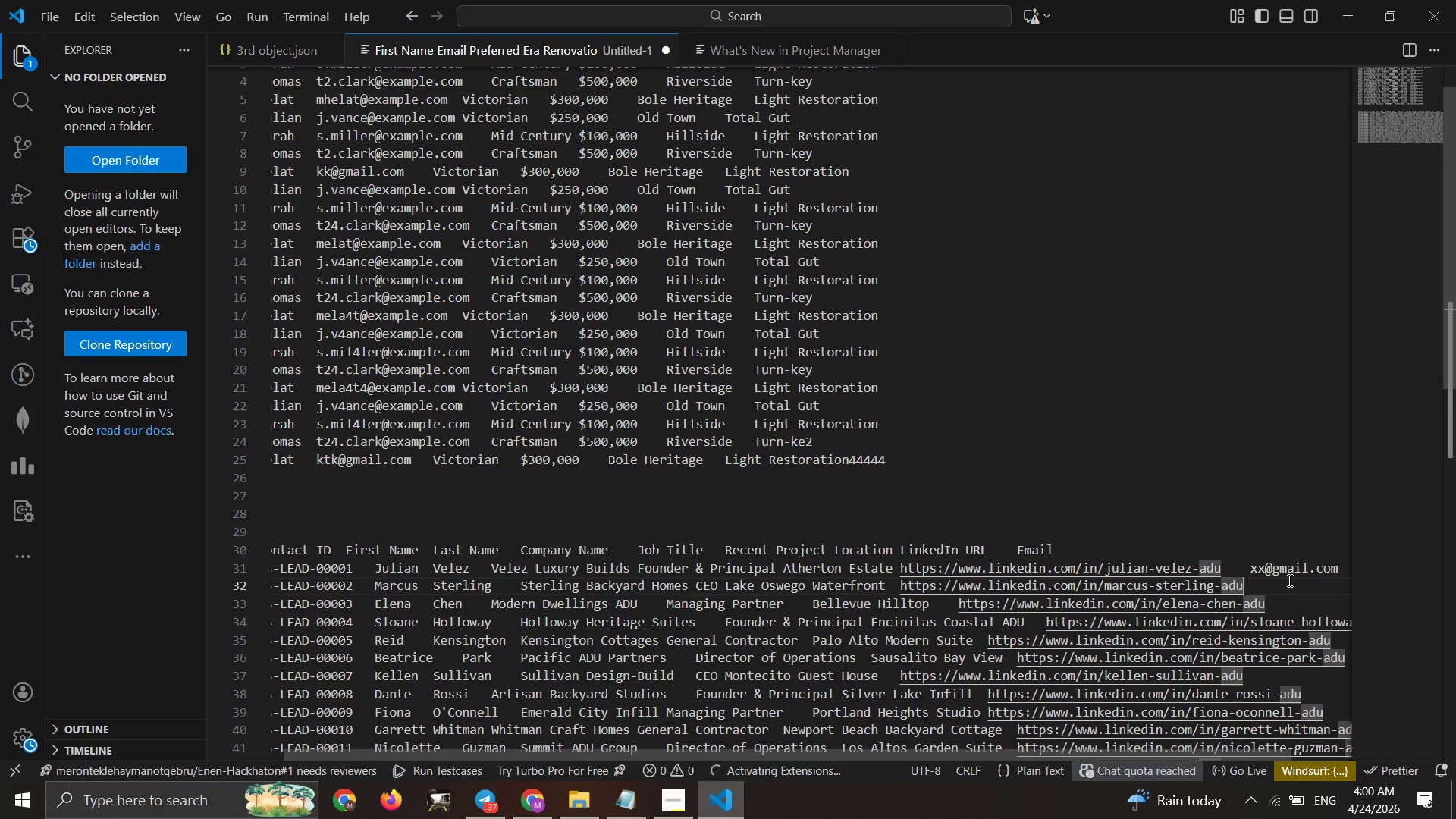 
key(Control+V)
 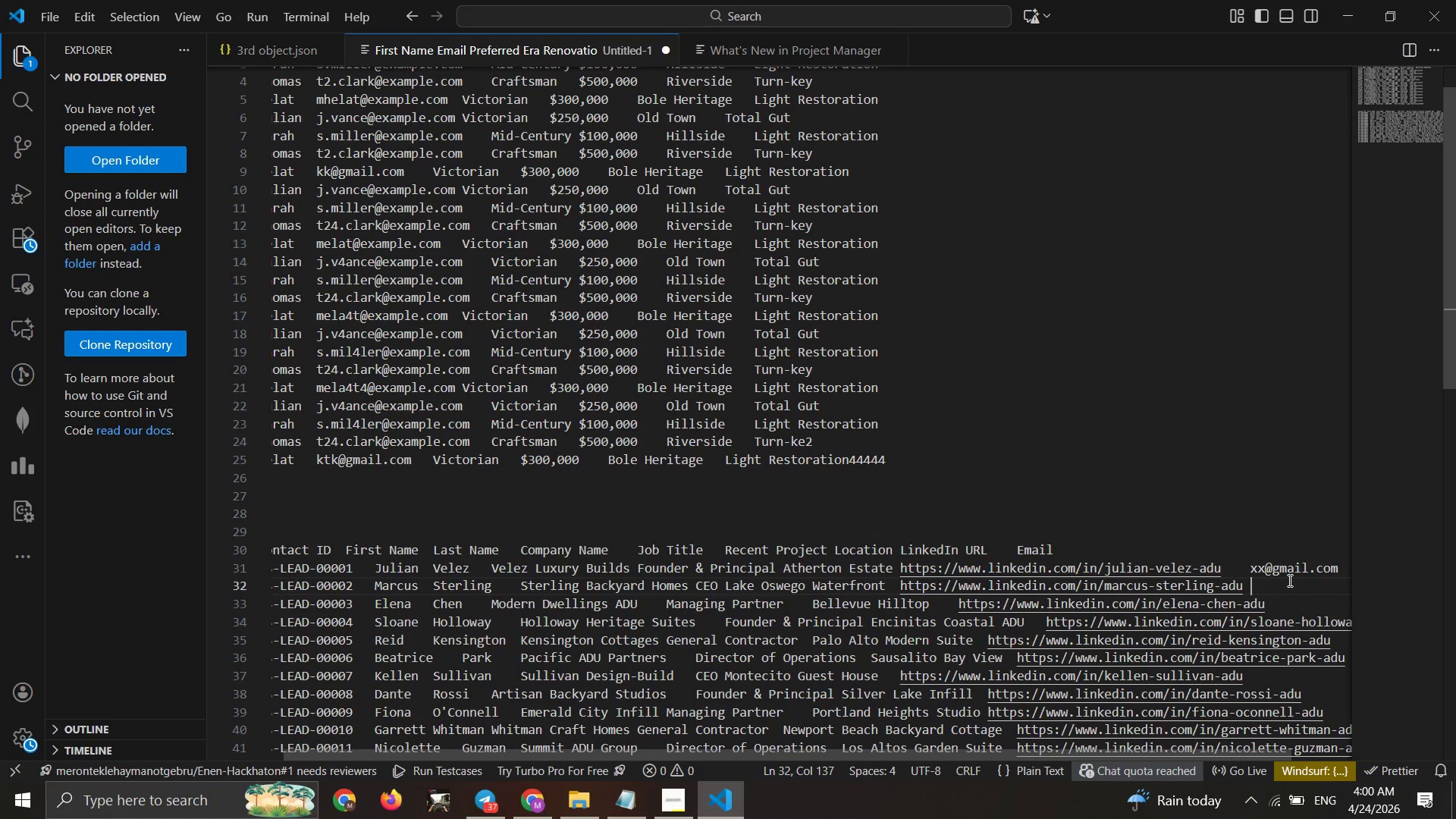 
key(Backspace)
 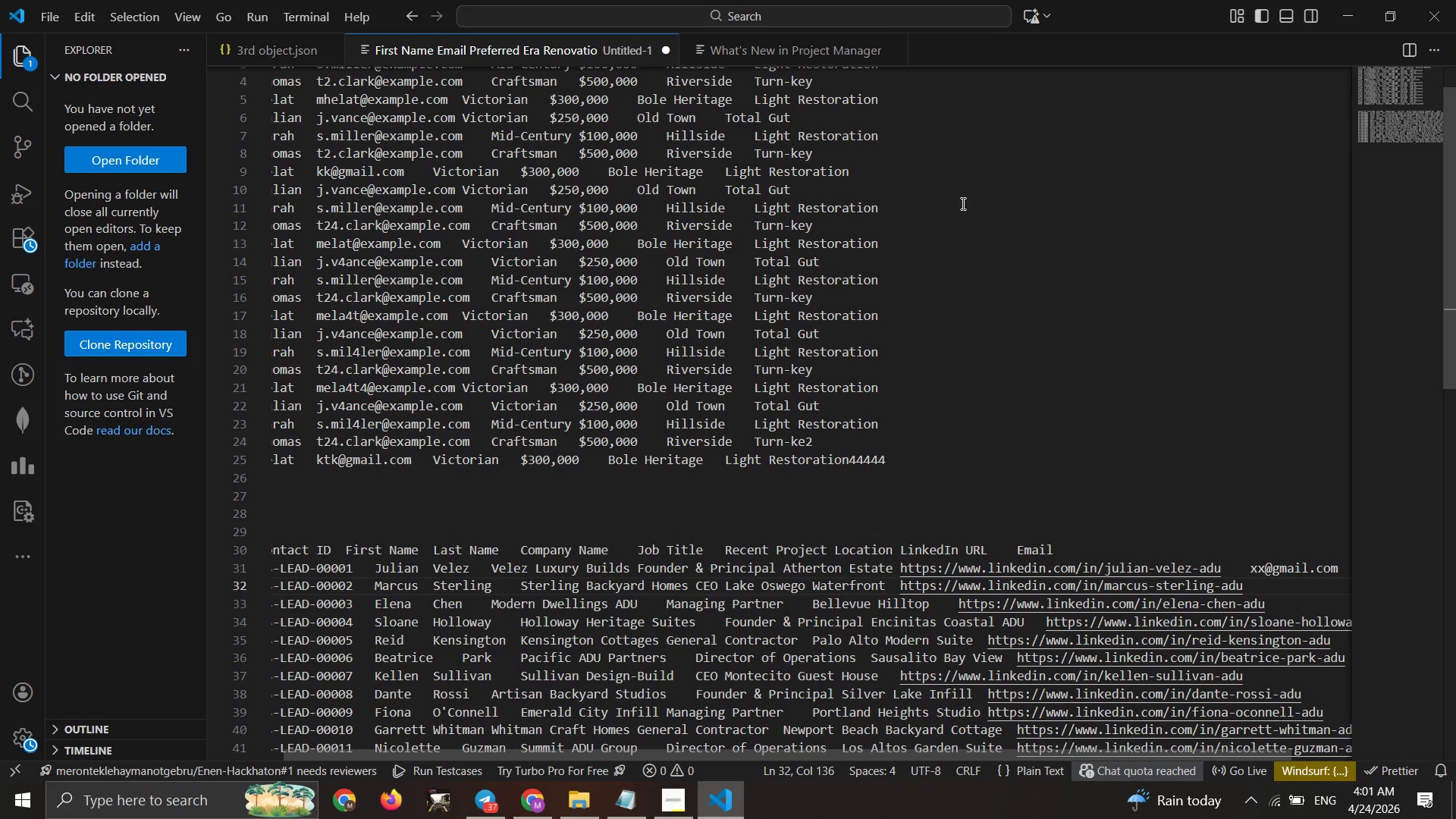 
key(Control+V)
 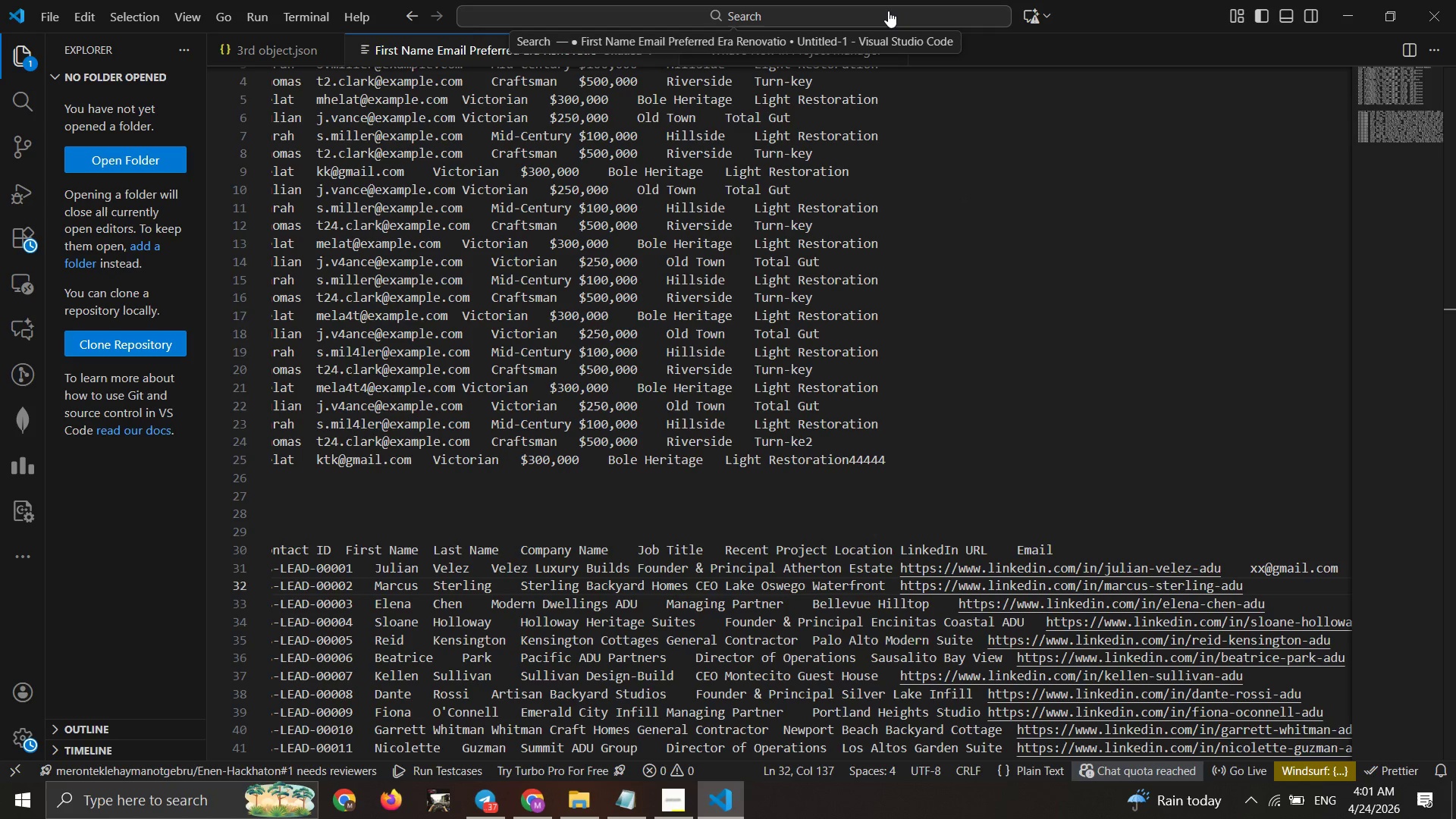 
key(Space)
 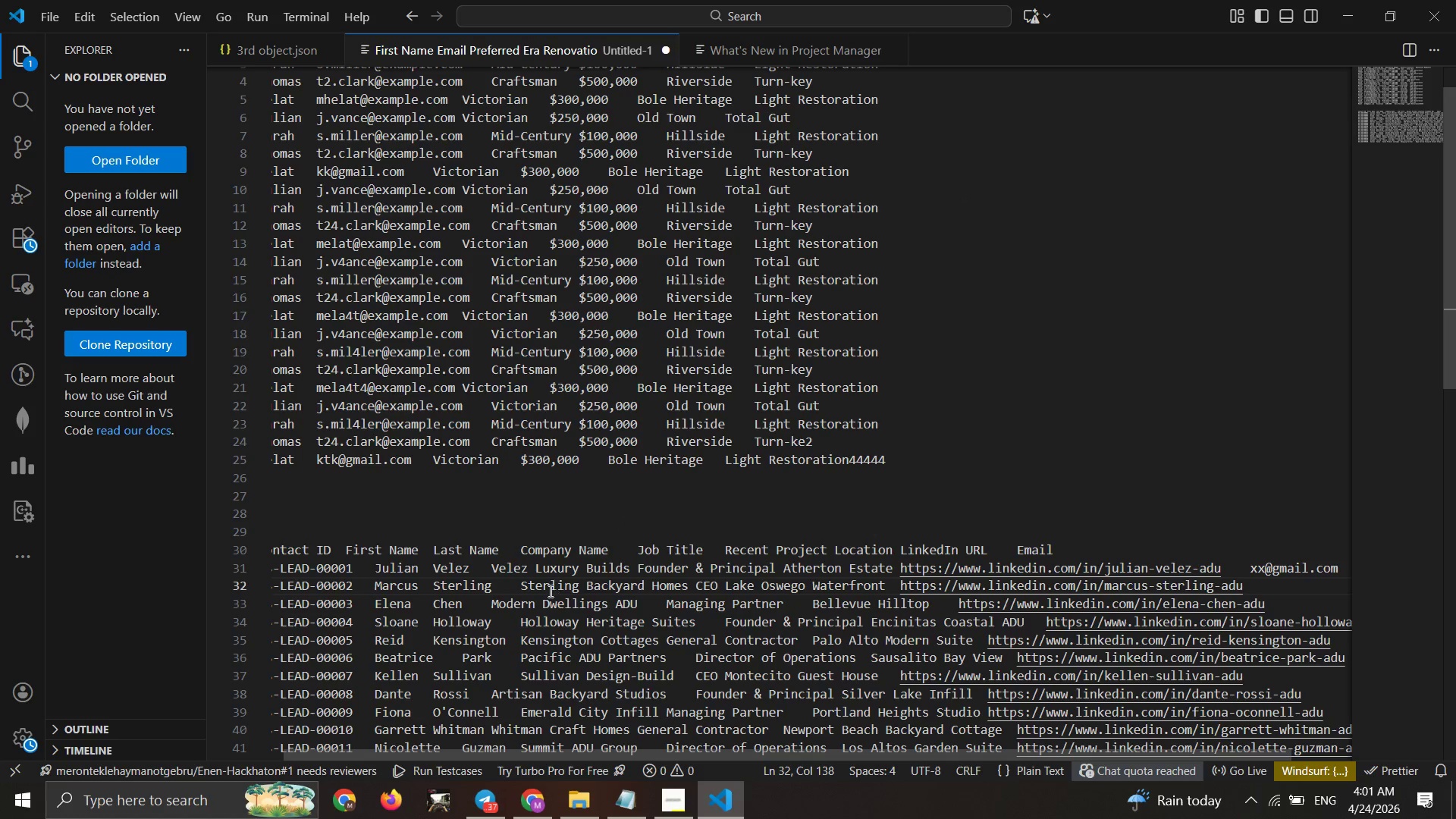 
wait(8.92)
 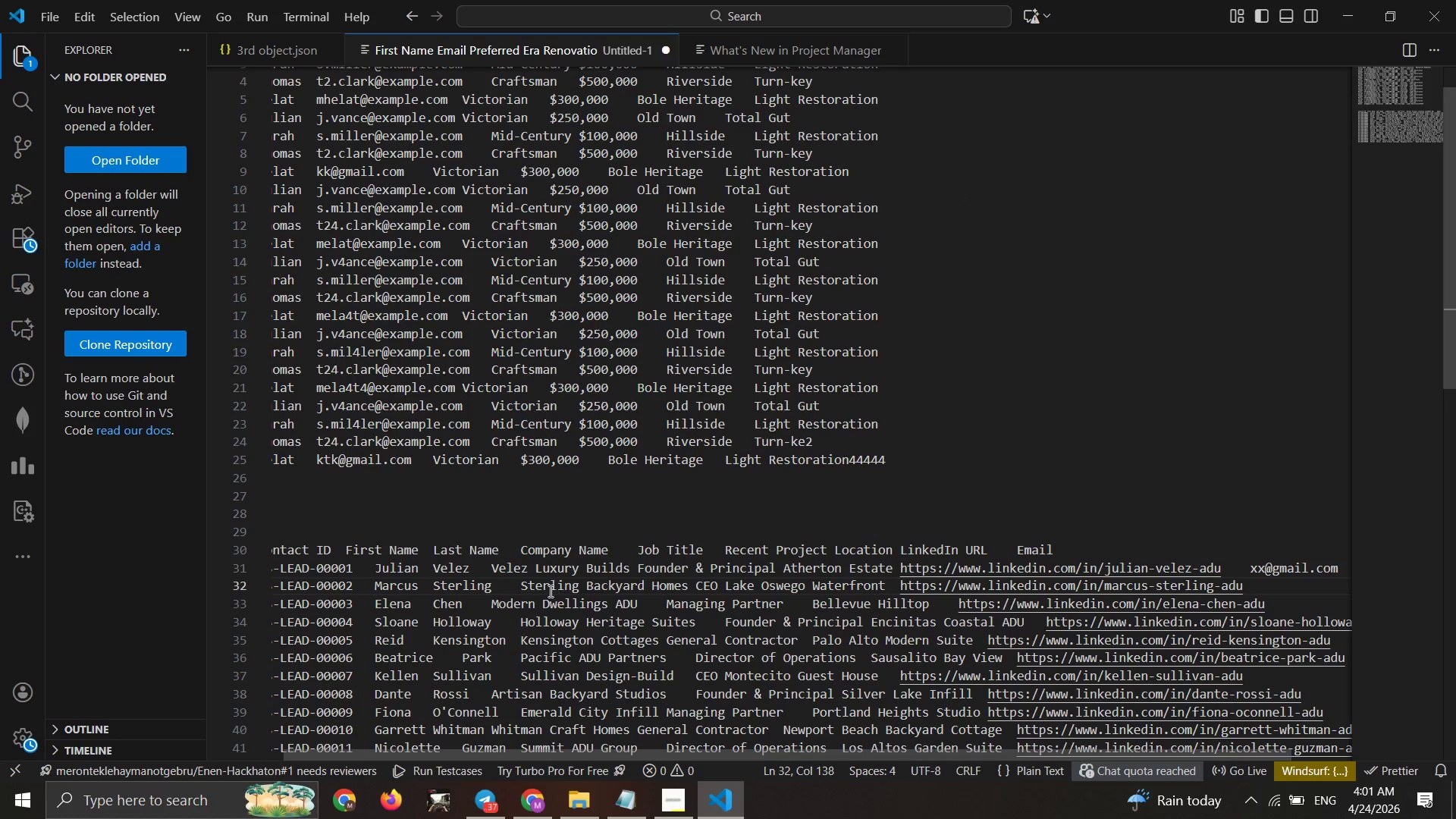 
left_click_drag(start_coordinate=[724, 626], to_coordinate=[691, 626])
 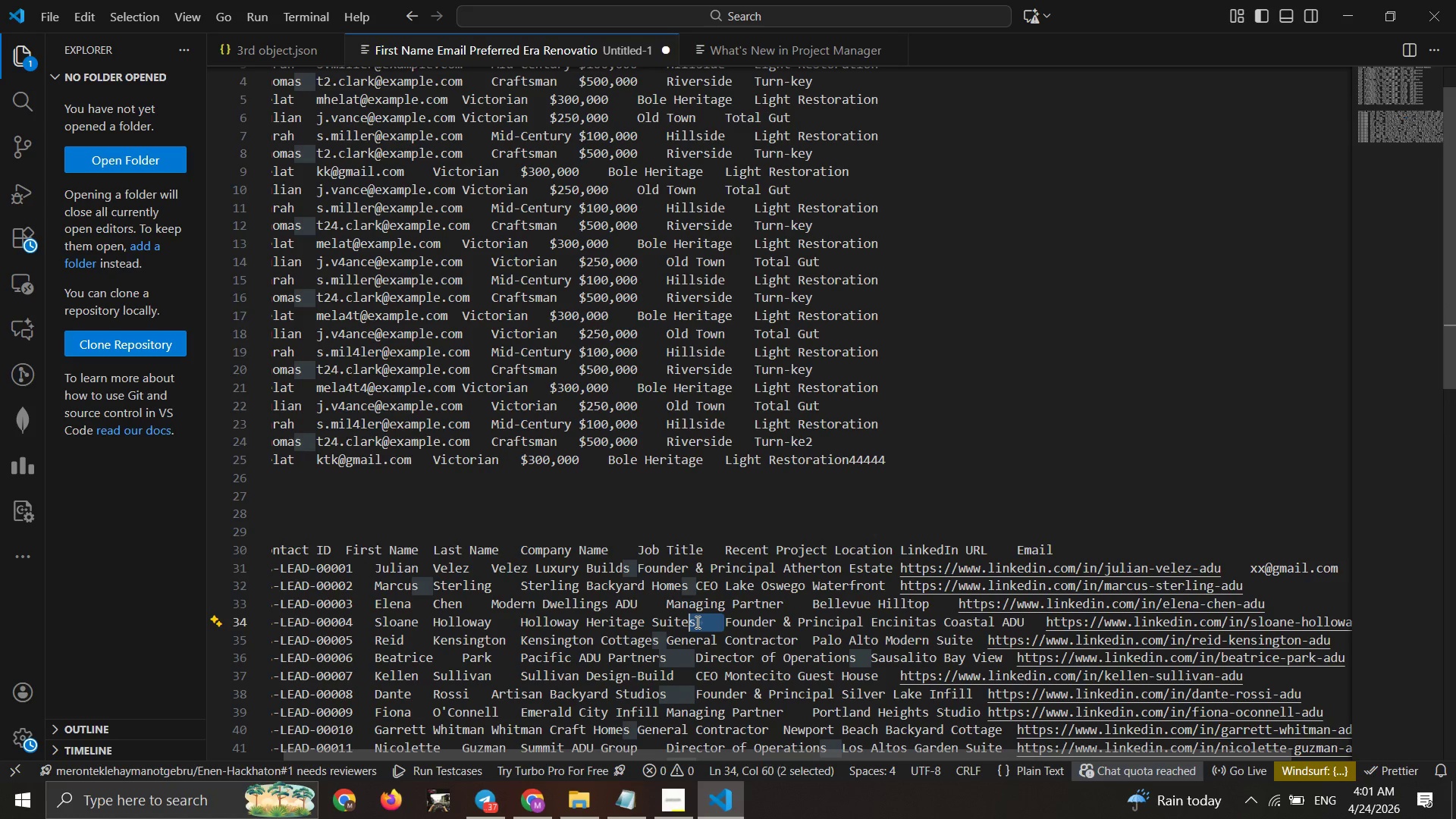 
left_click([696, 622])
 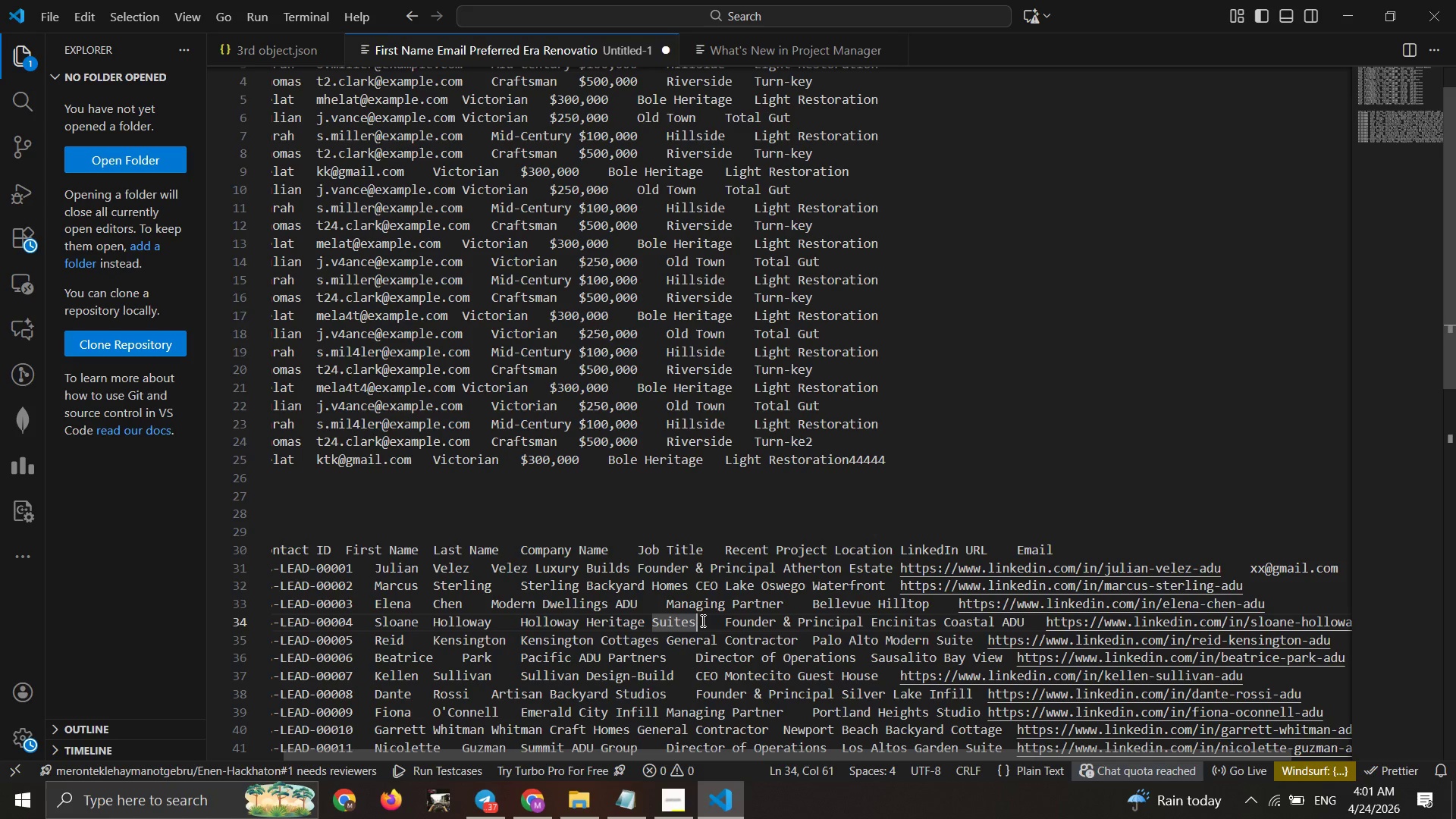 
wait(5.91)
 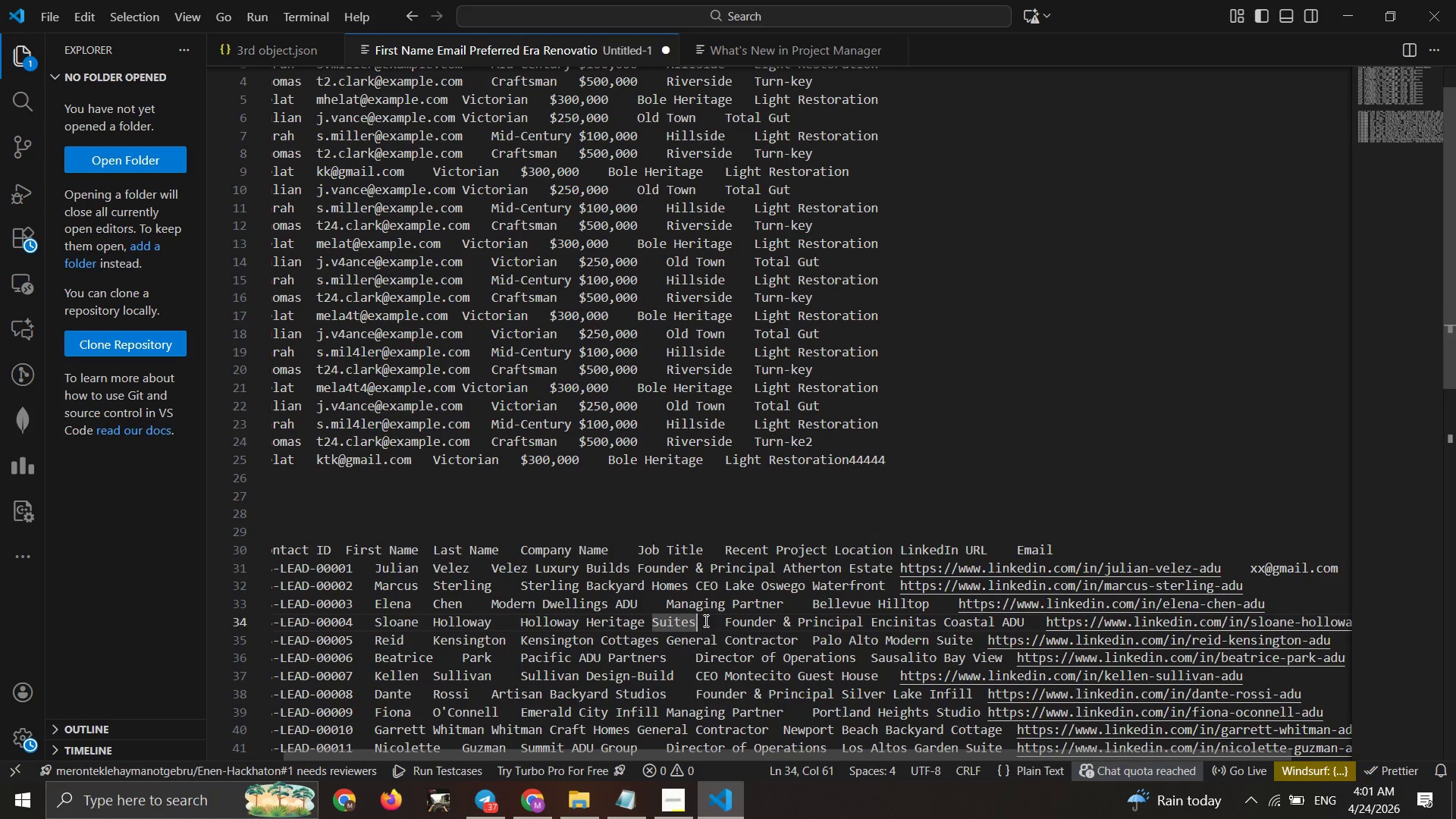 
left_click_drag(start_coordinate=[696, 620], to_coordinate=[716, 624])
 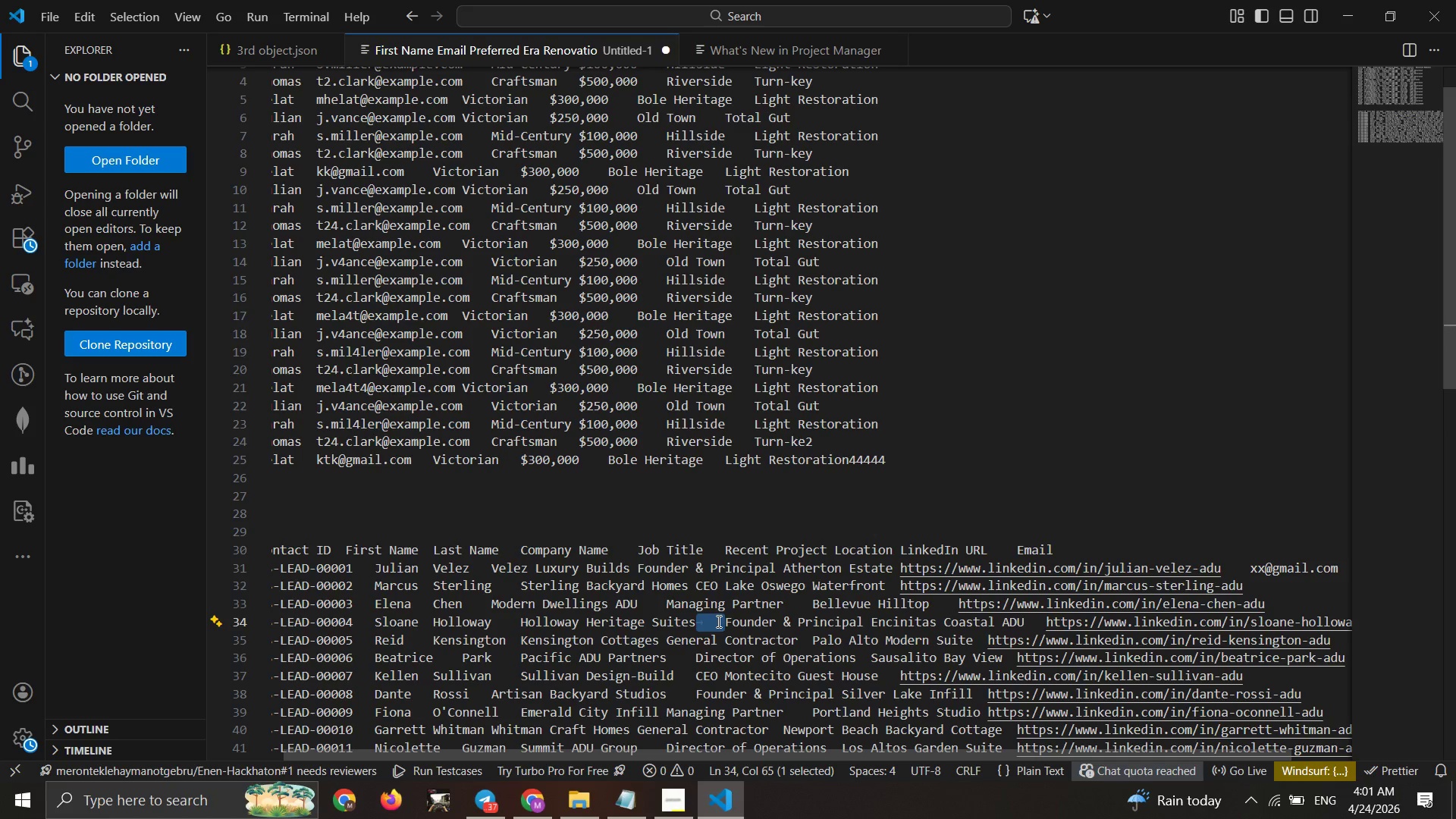 
key(Control+ControlLeft)
 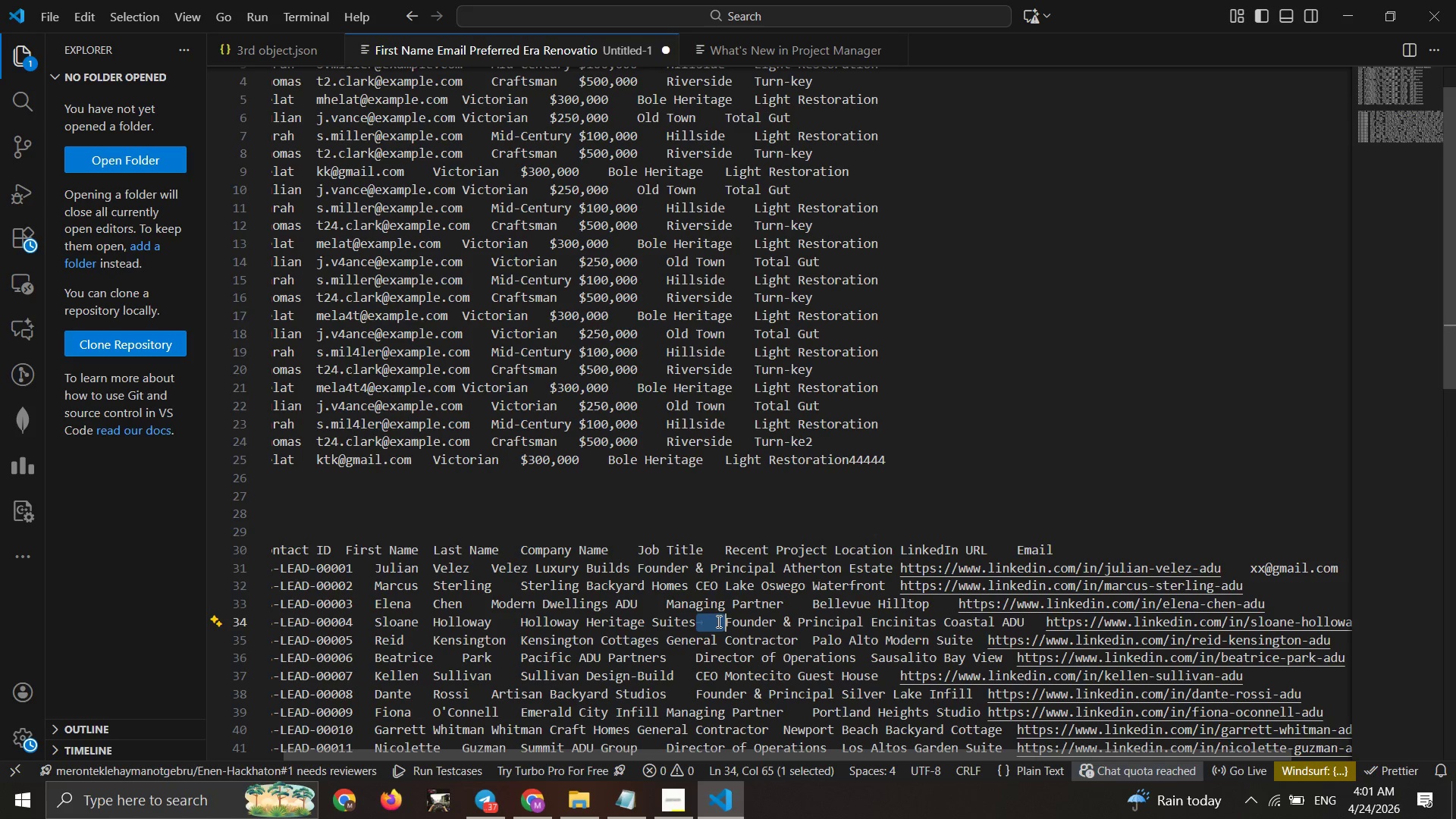 
key(Control+C)
 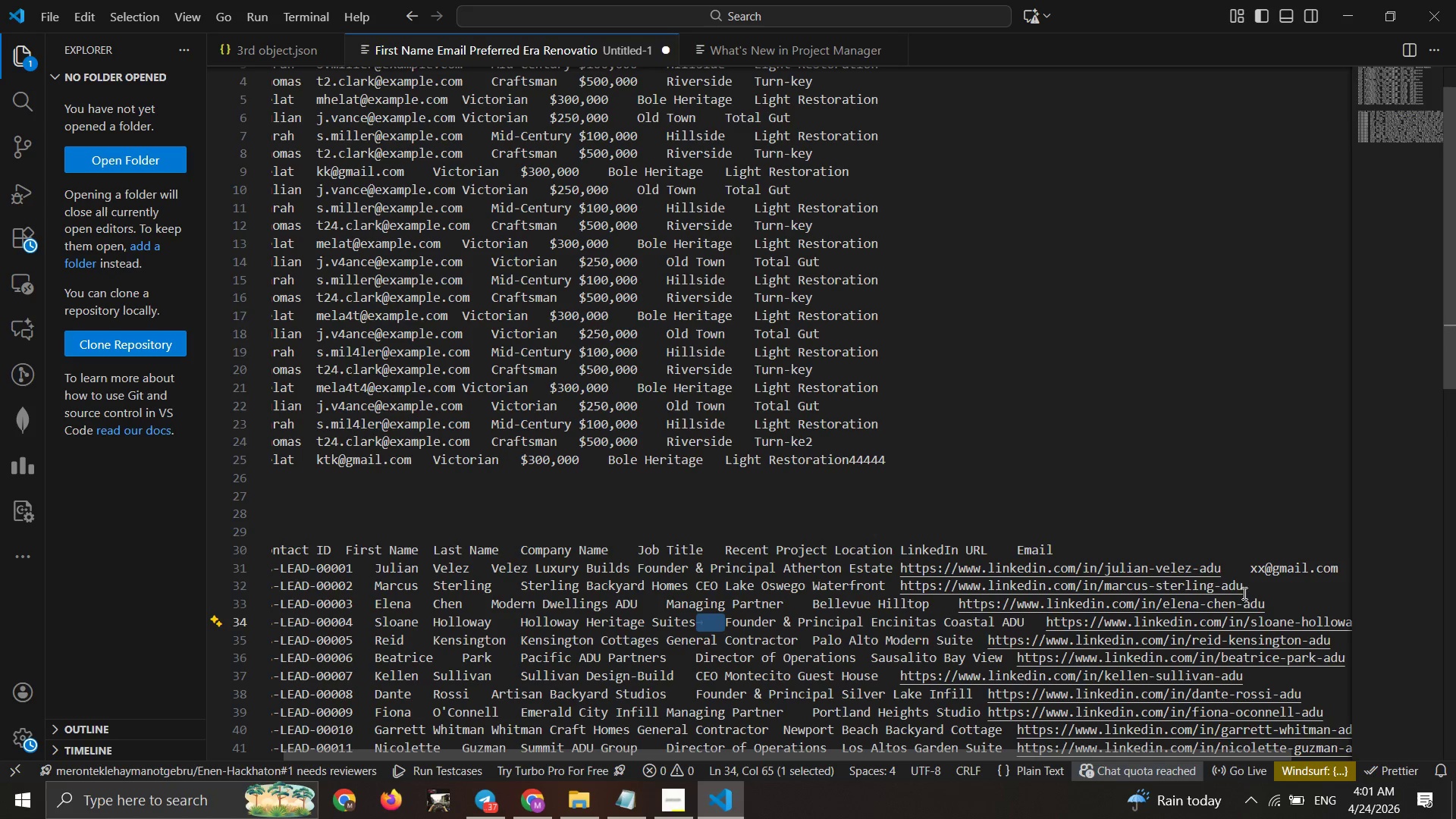 
left_click([1247, 583])
 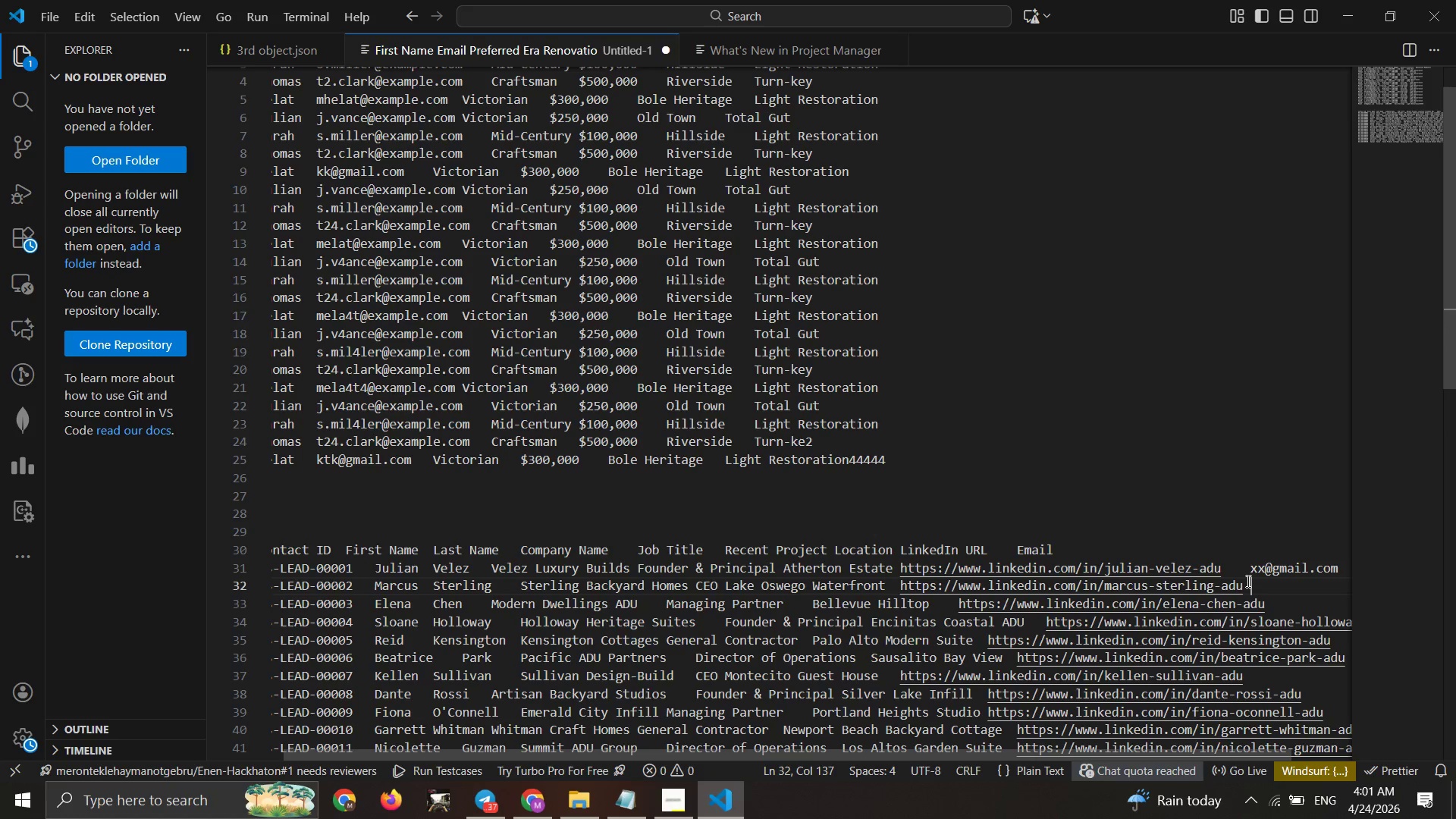 
key(ArrowLeft)
 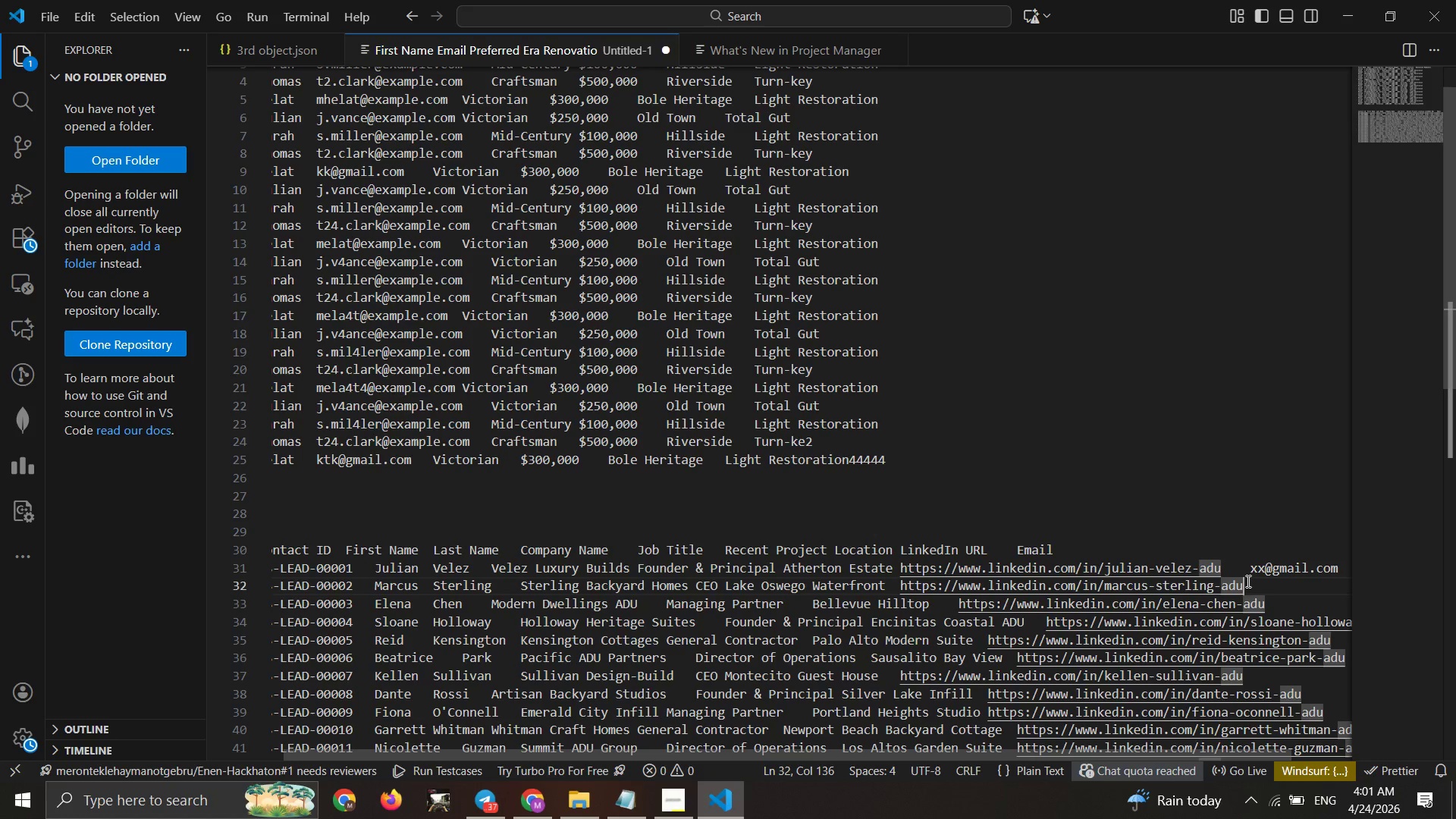 
key(Control+V)
 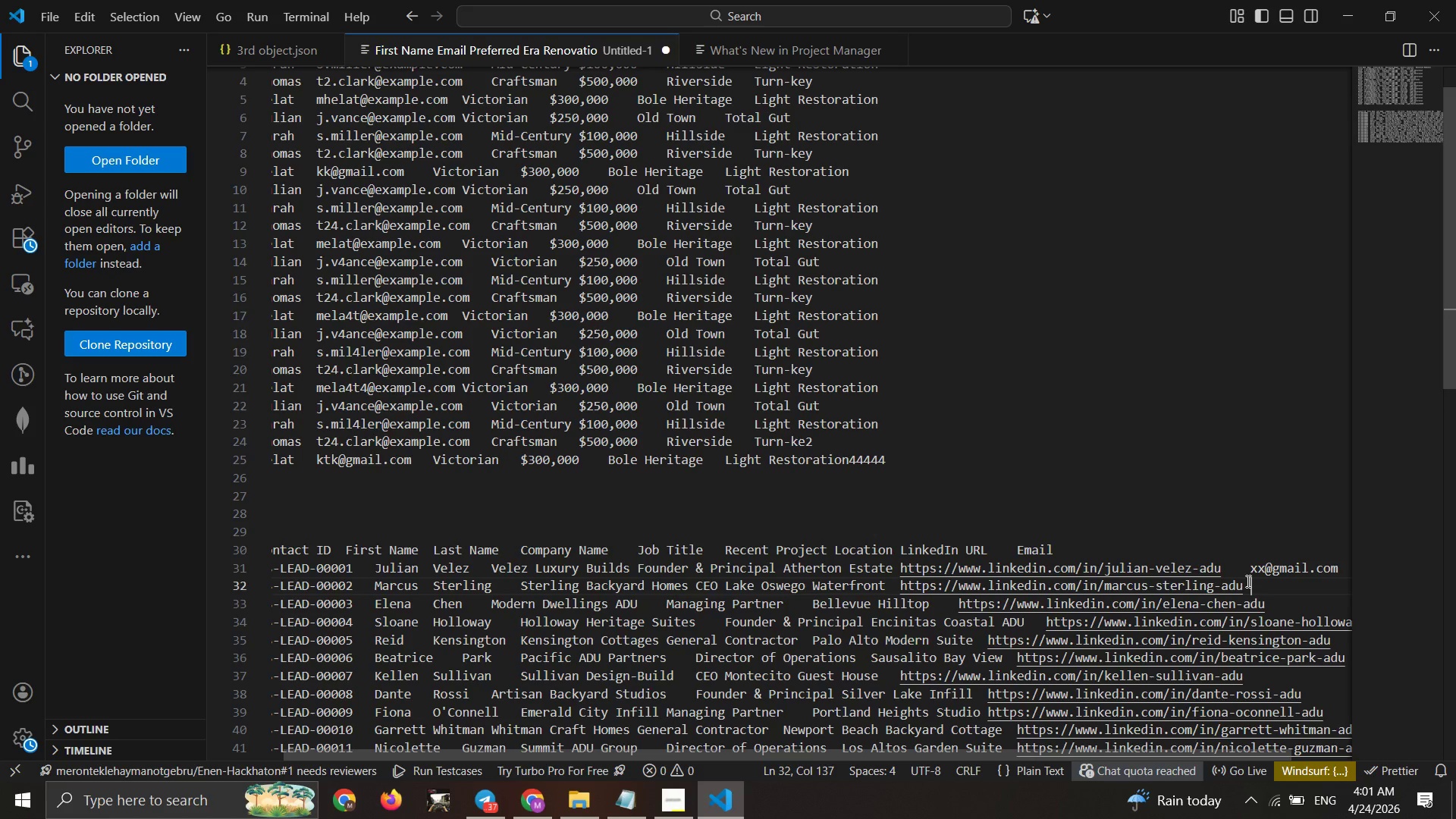 
key(Space)
 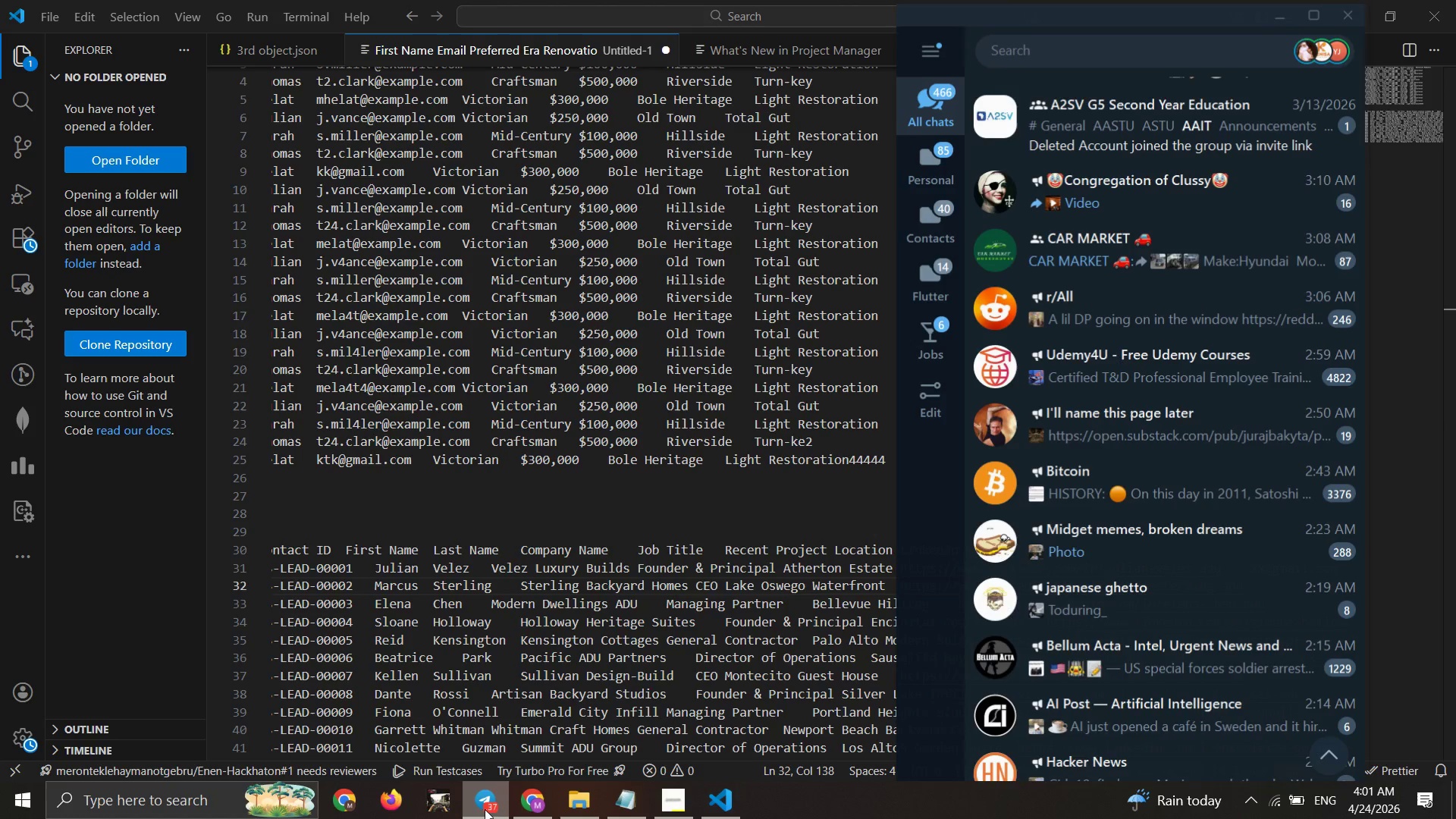 
wait(6.09)
 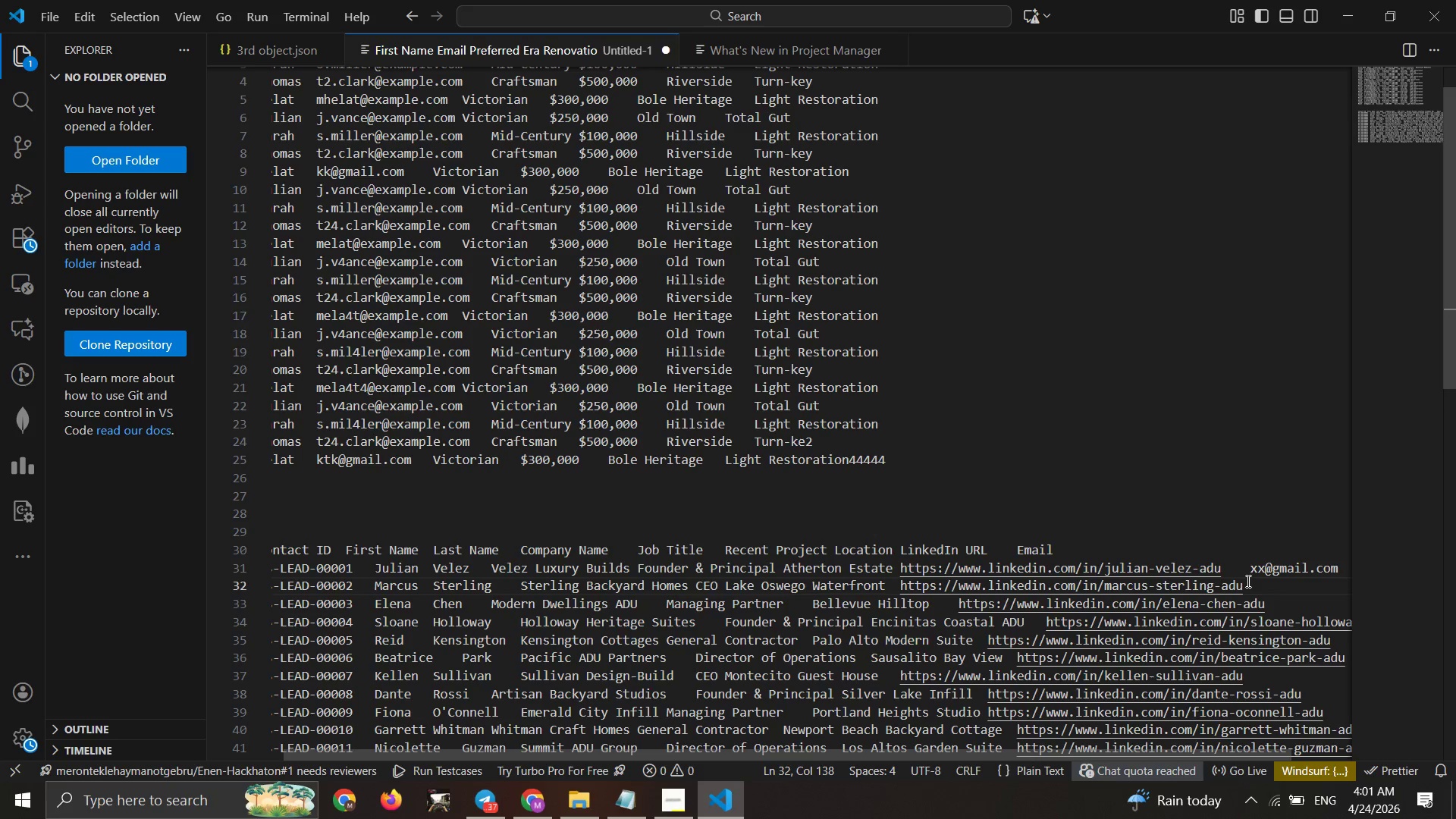 
left_click([920, 161])
 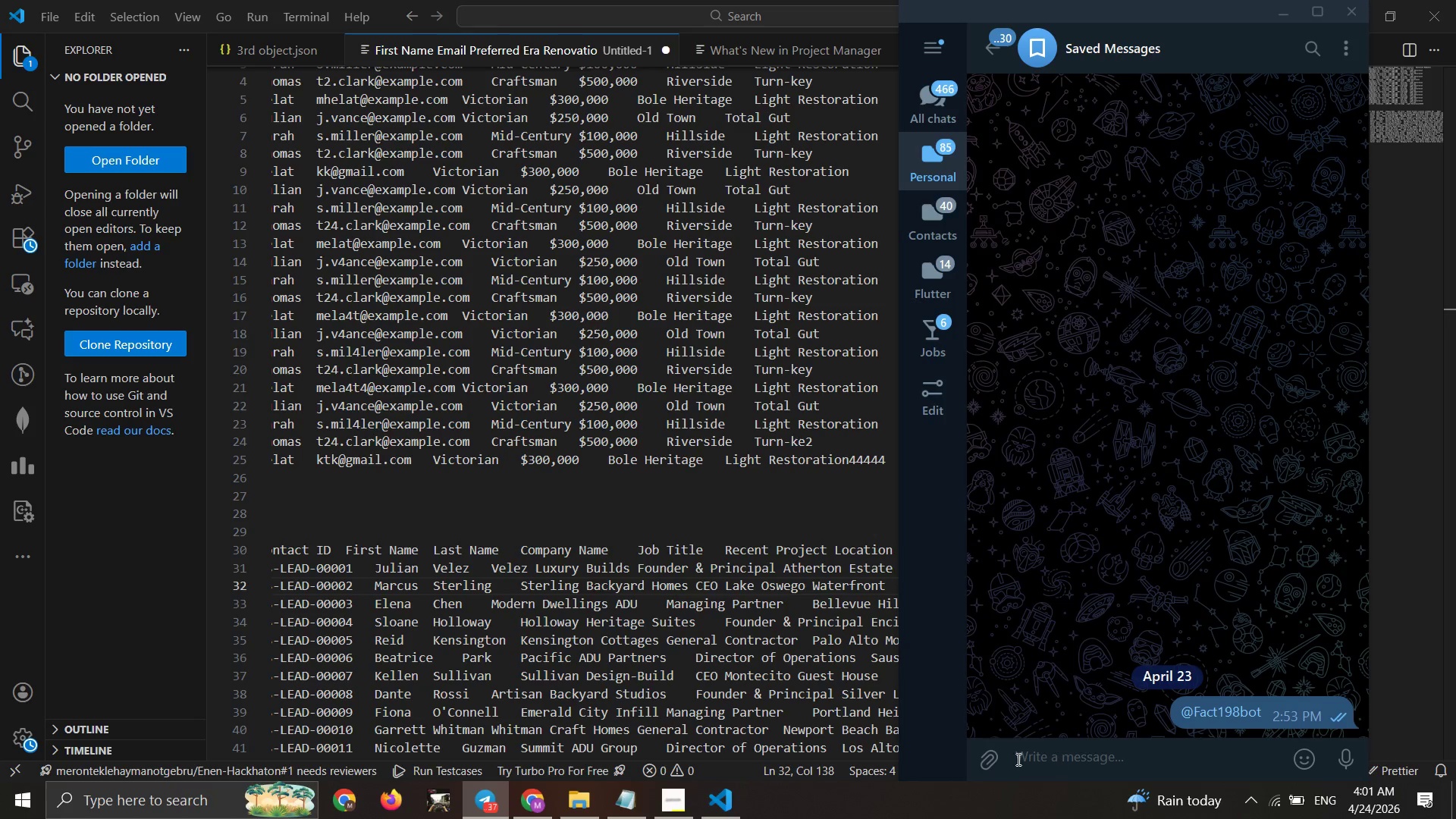 
left_click([991, 759])
 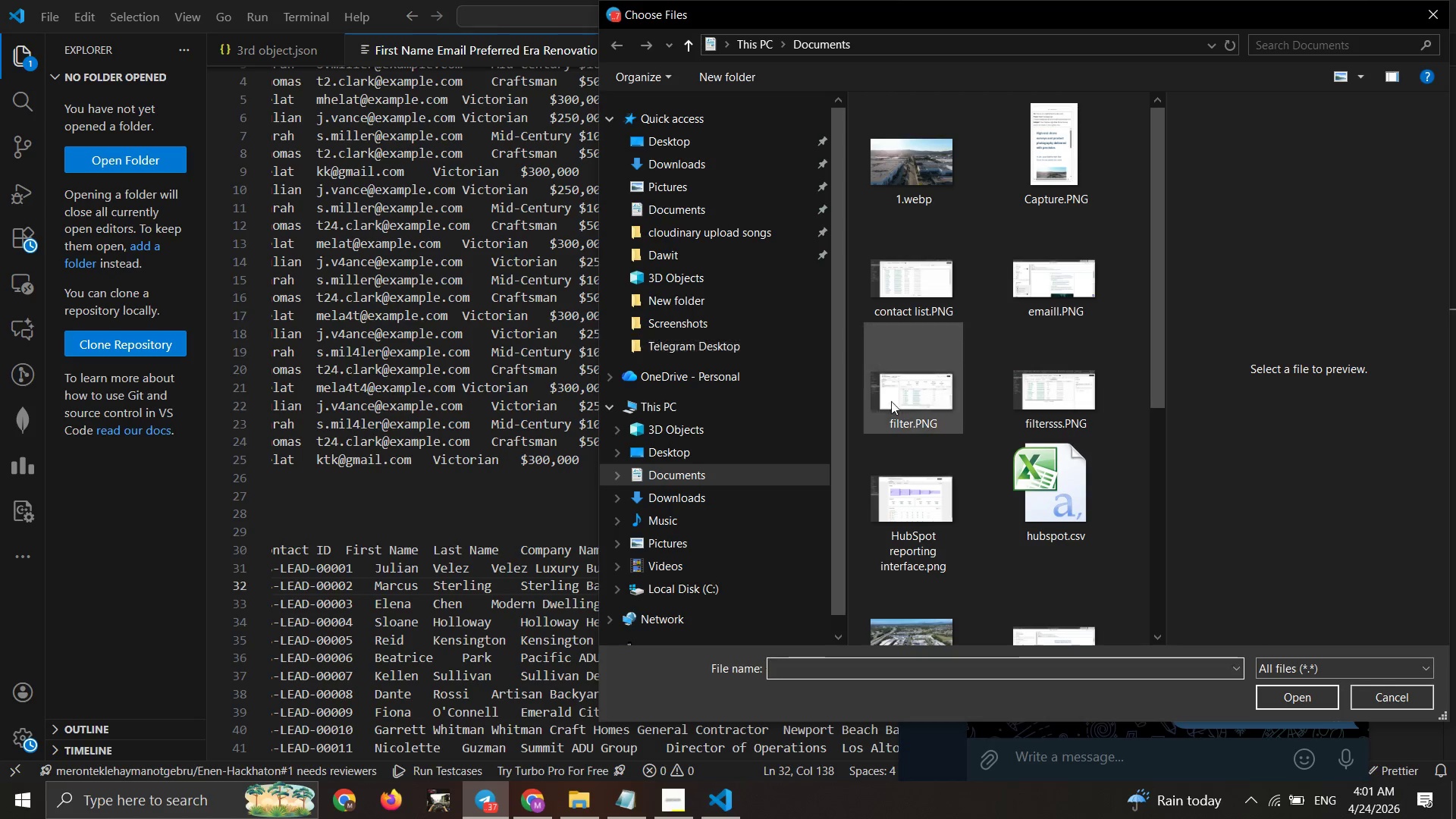 
left_click_drag(start_coordinate=[1073, 489], to_coordinate=[1079, 491])
 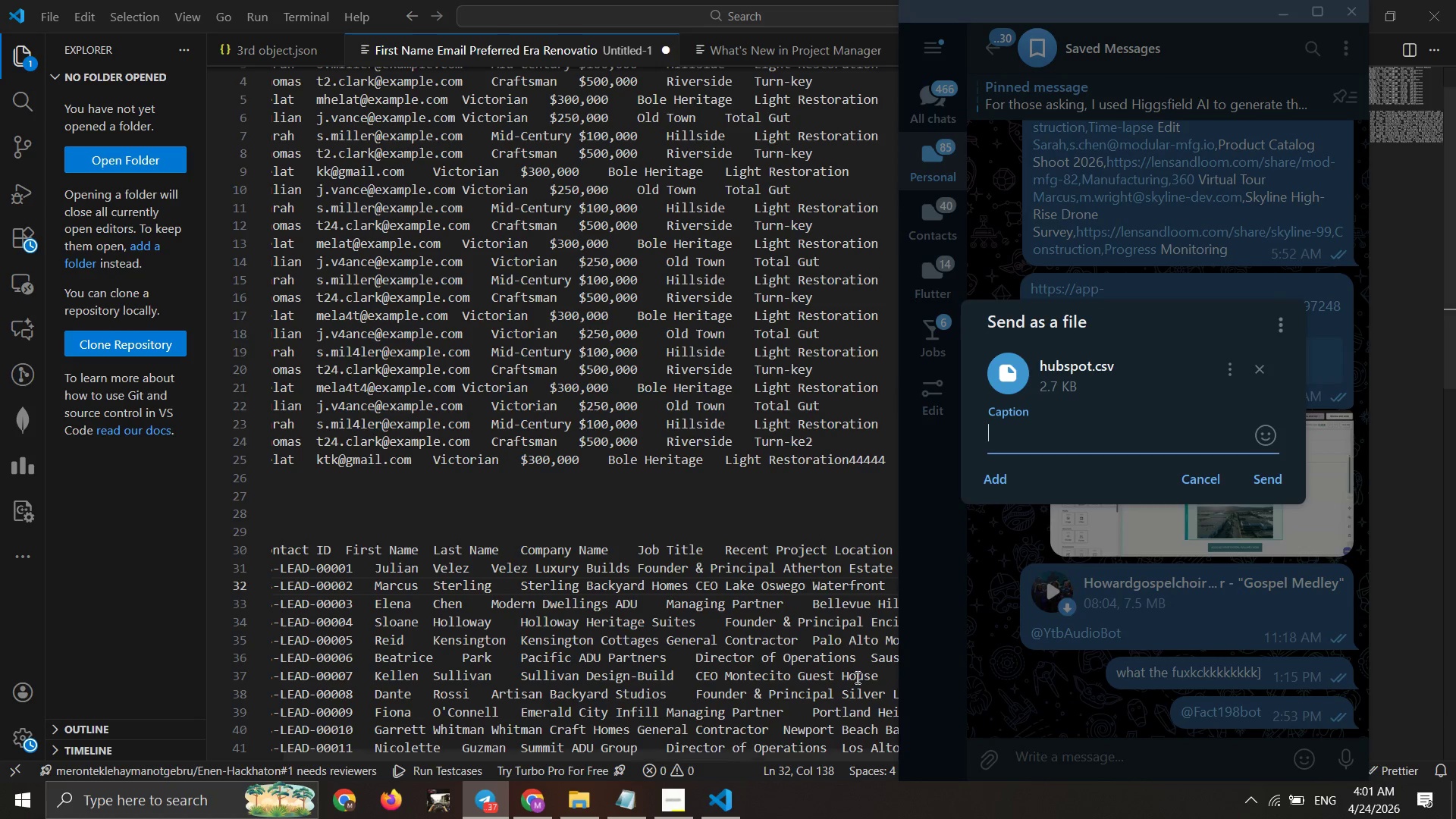 
left_click([1274, 482])
 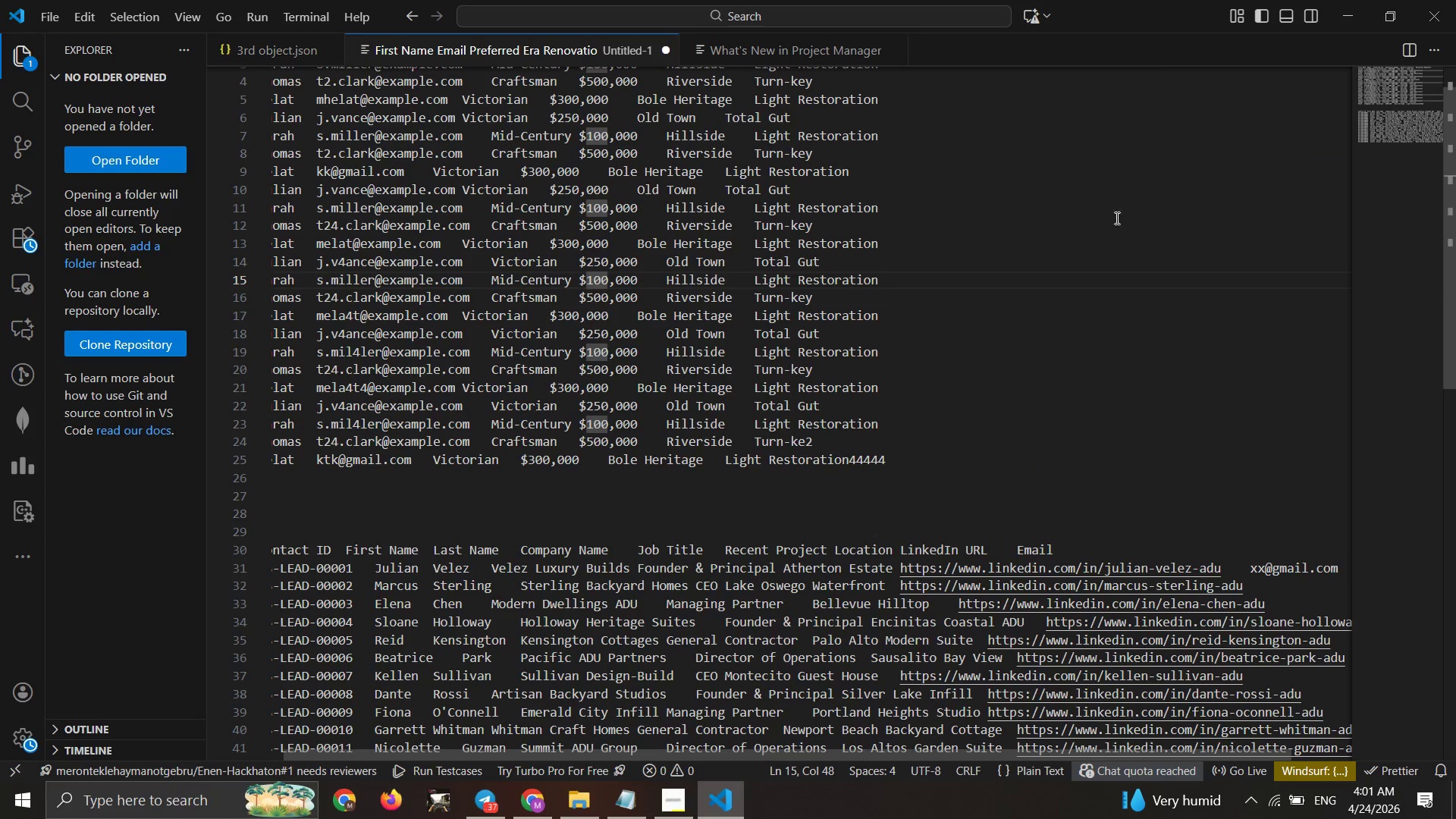 
scroll: coordinate [1160, 97], scroll_direction: down, amount: 17.0
 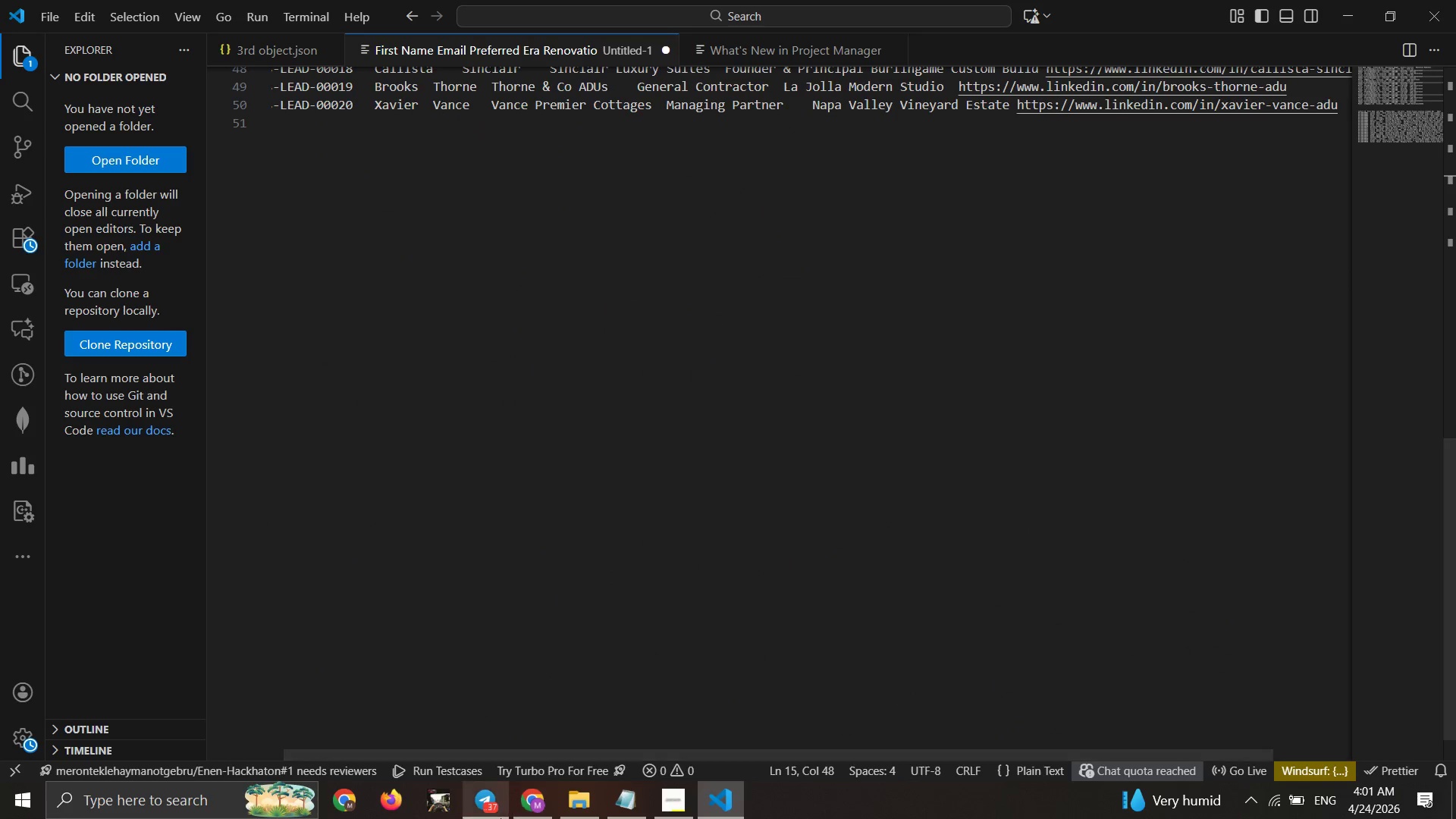 
left_click([479, 814])
 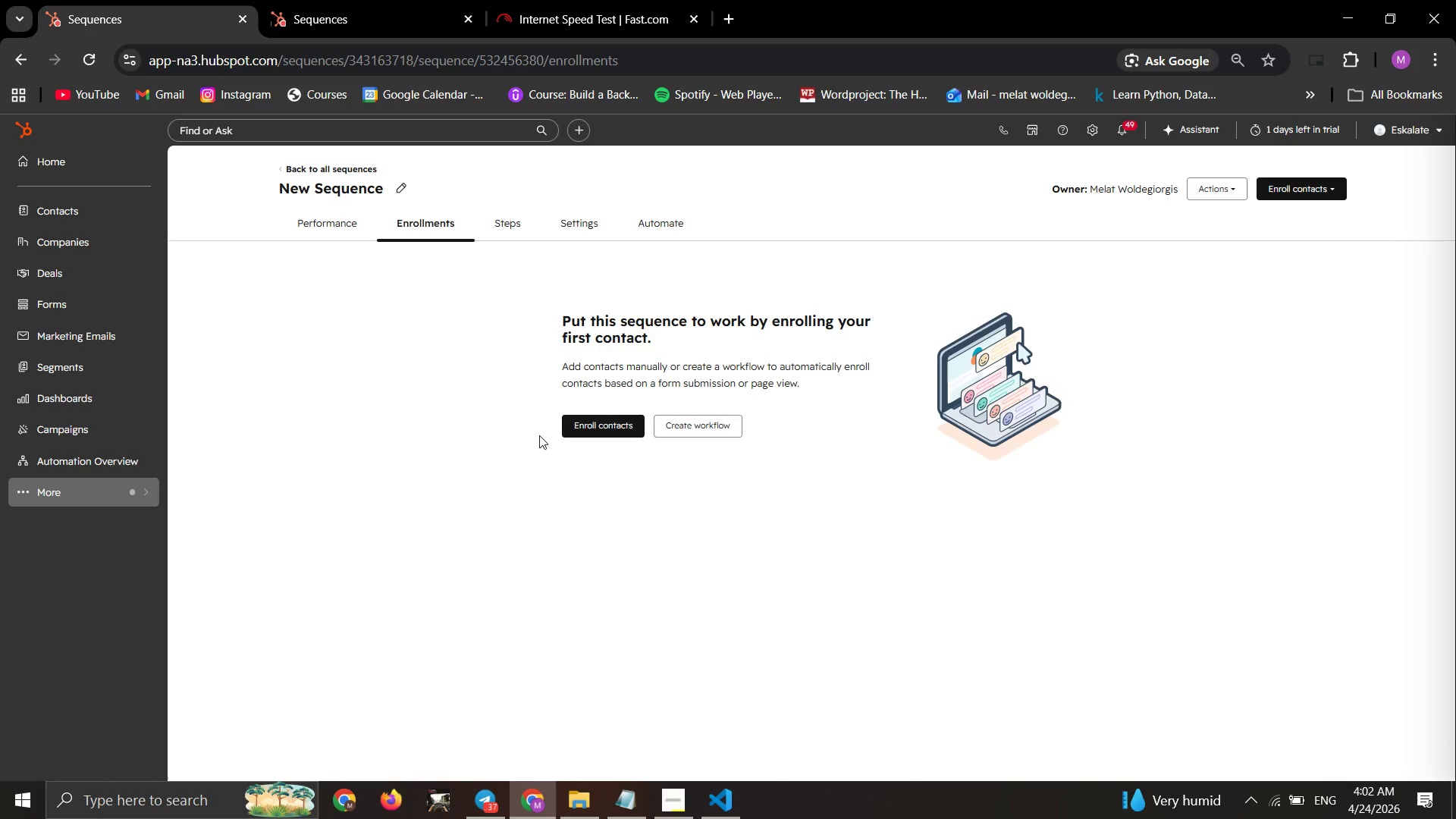 
wait(15.39)
 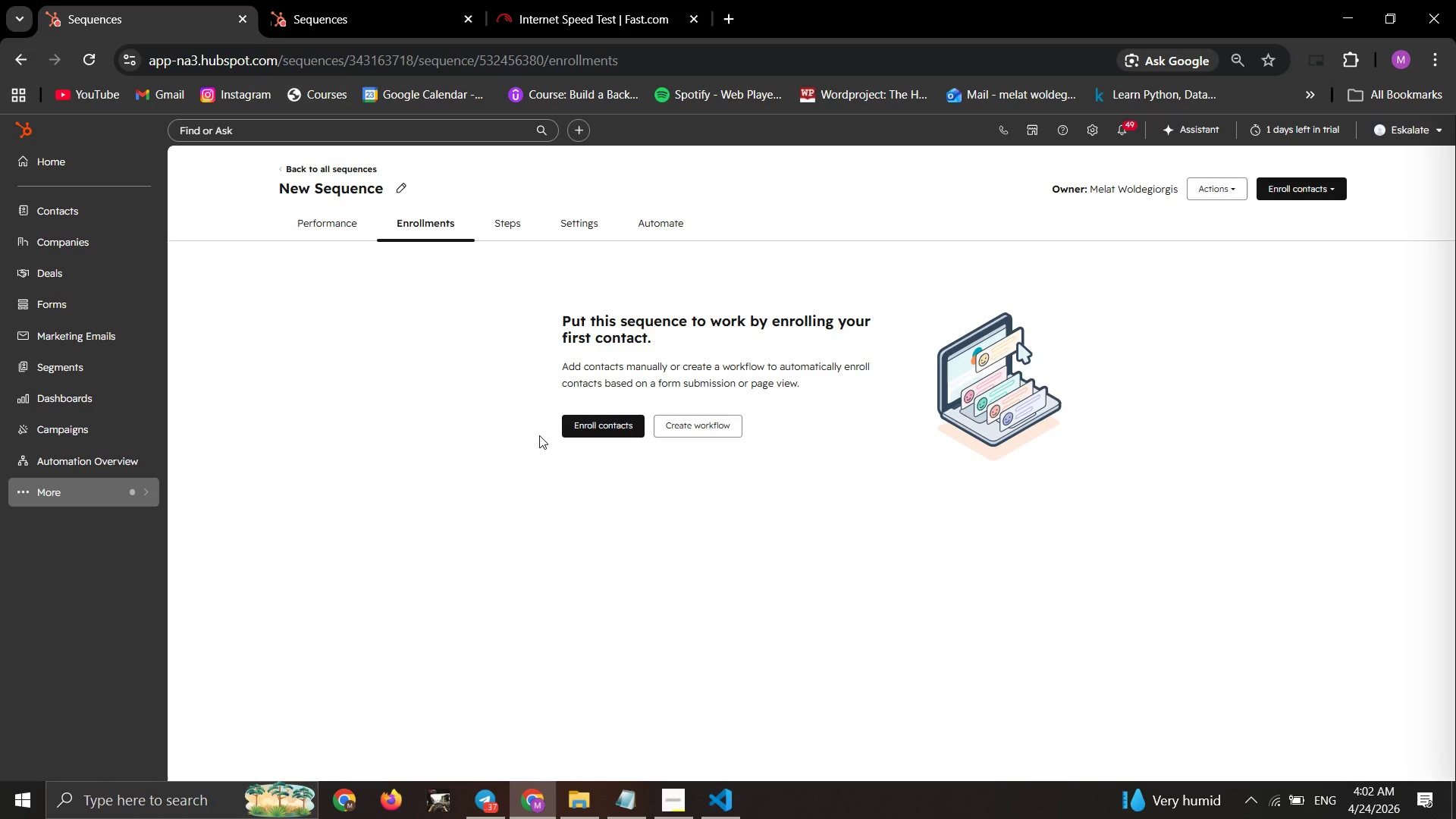 
left_click([585, 425])
 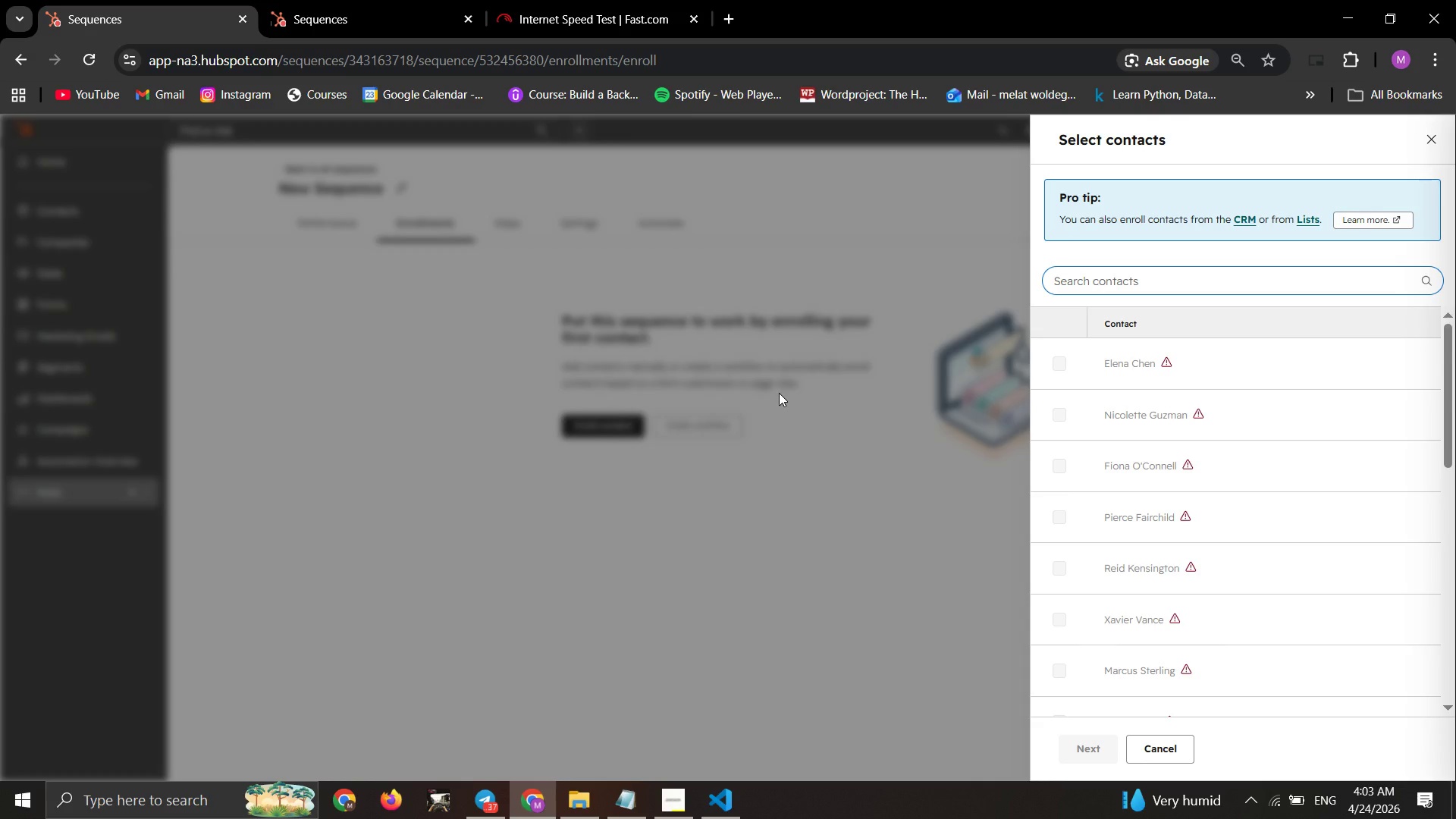 
wait(63.69)
 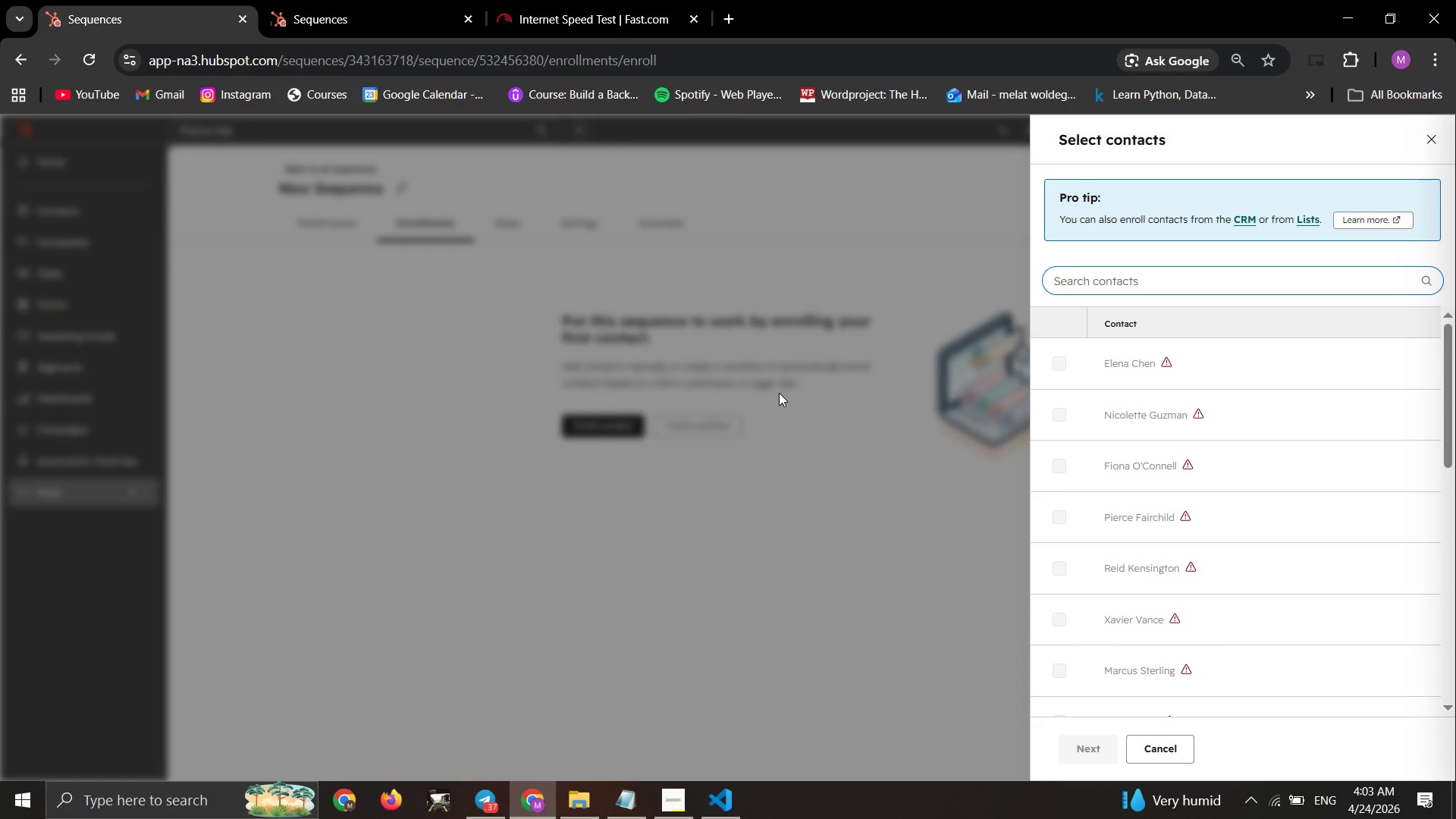 
scroll: coordinate [1189, 456], scroll_direction: down, amount: 2.0